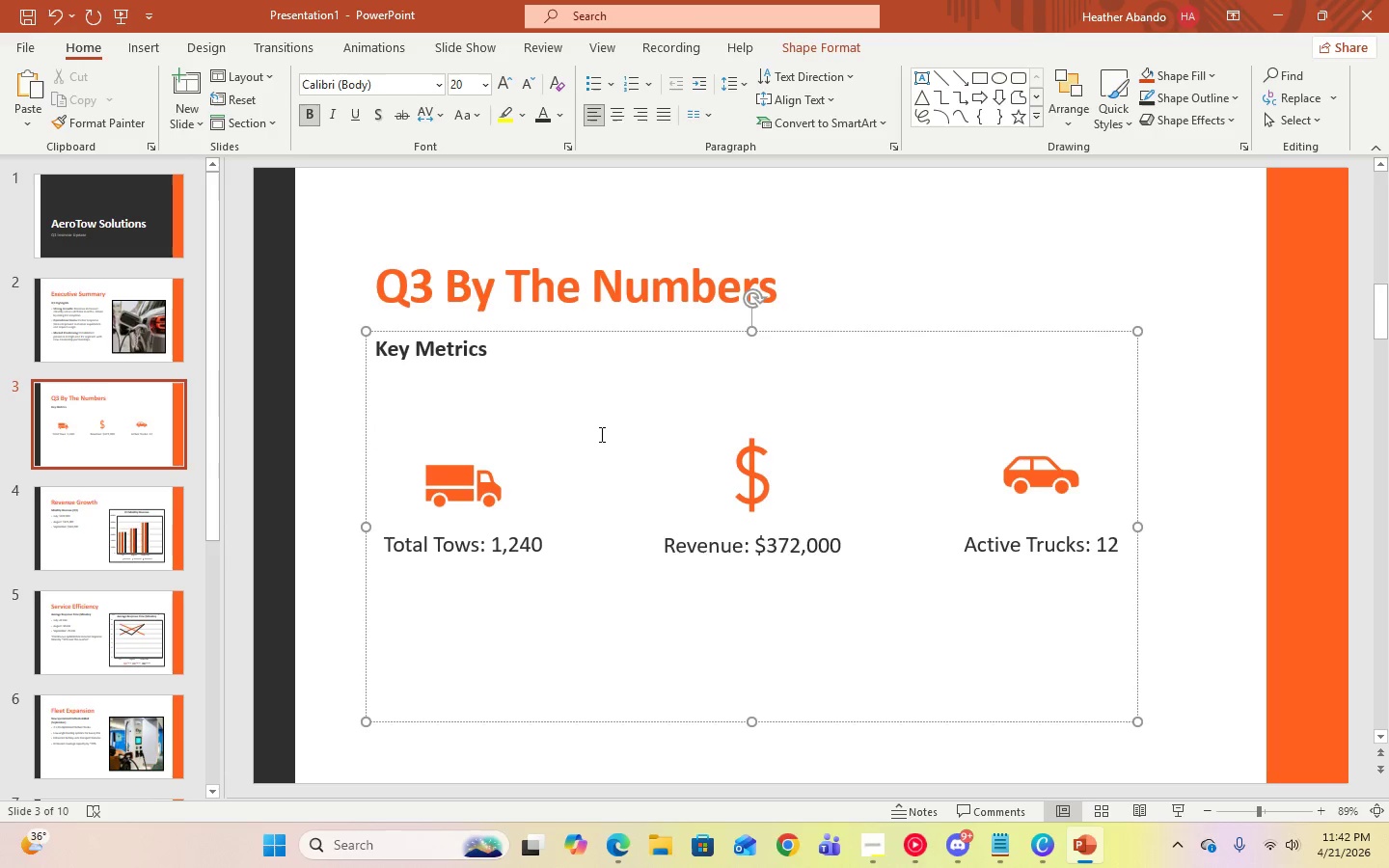 
left_click([988, 543])
 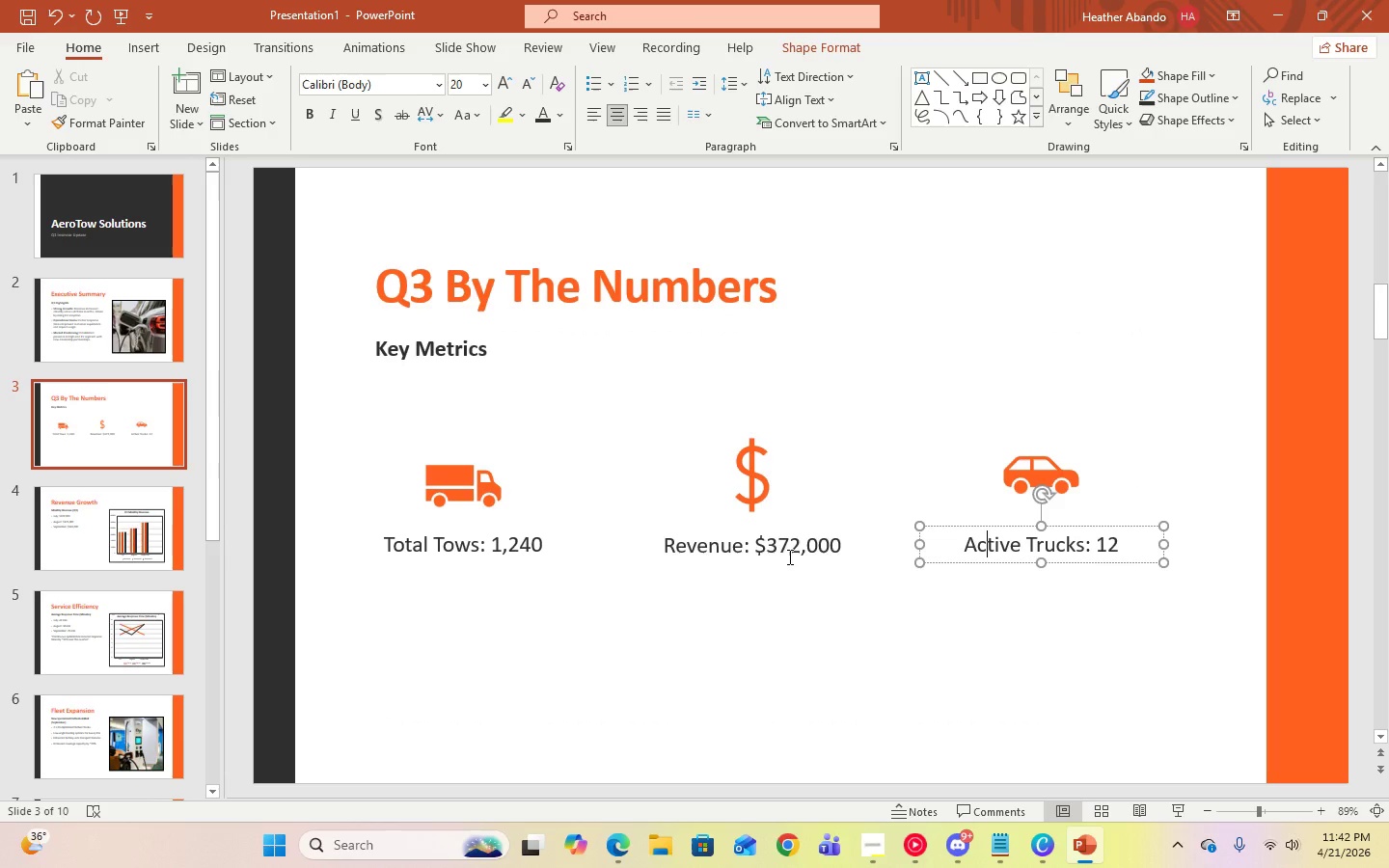 
left_click([788, 556])
 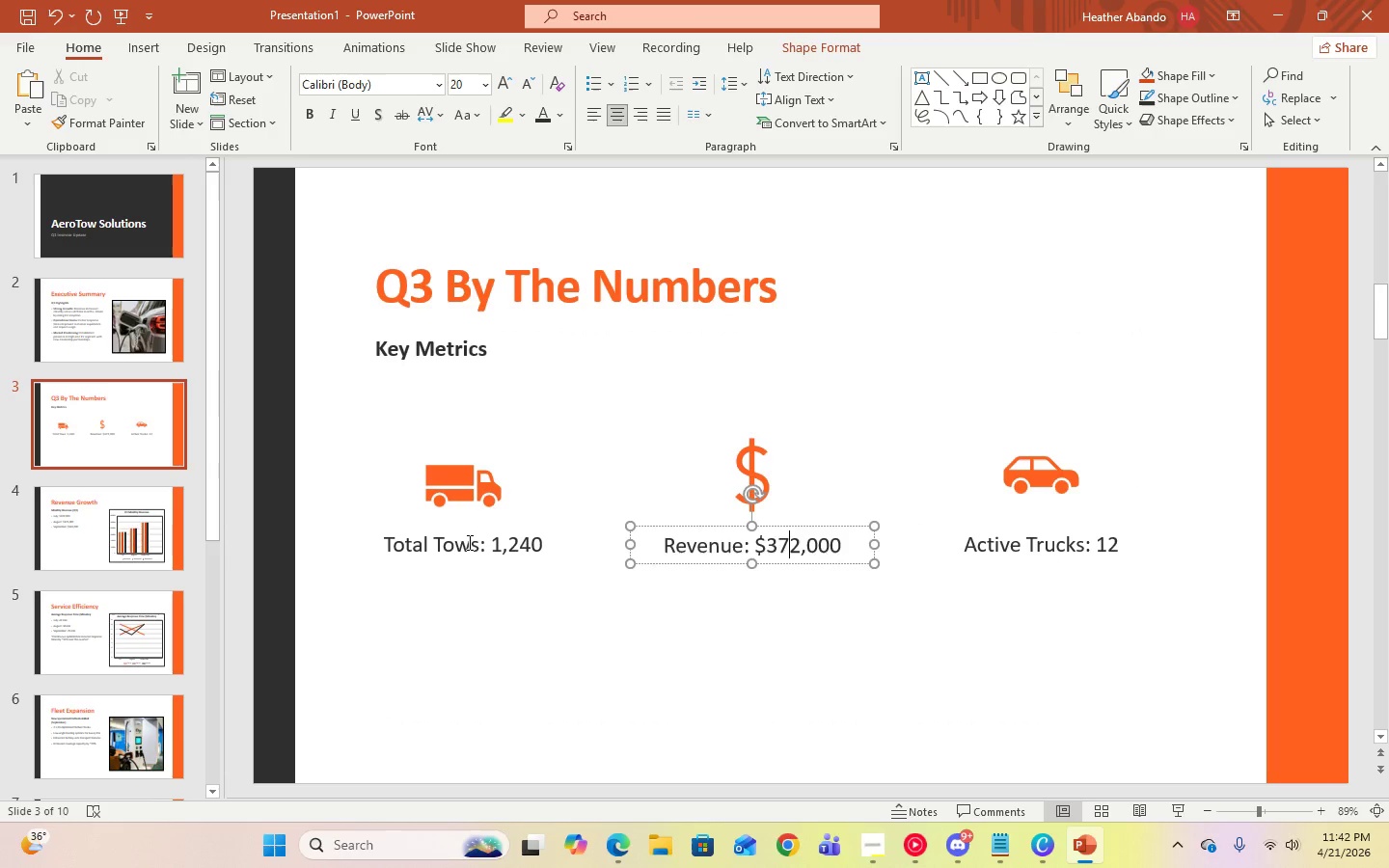 
left_click([464, 542])
 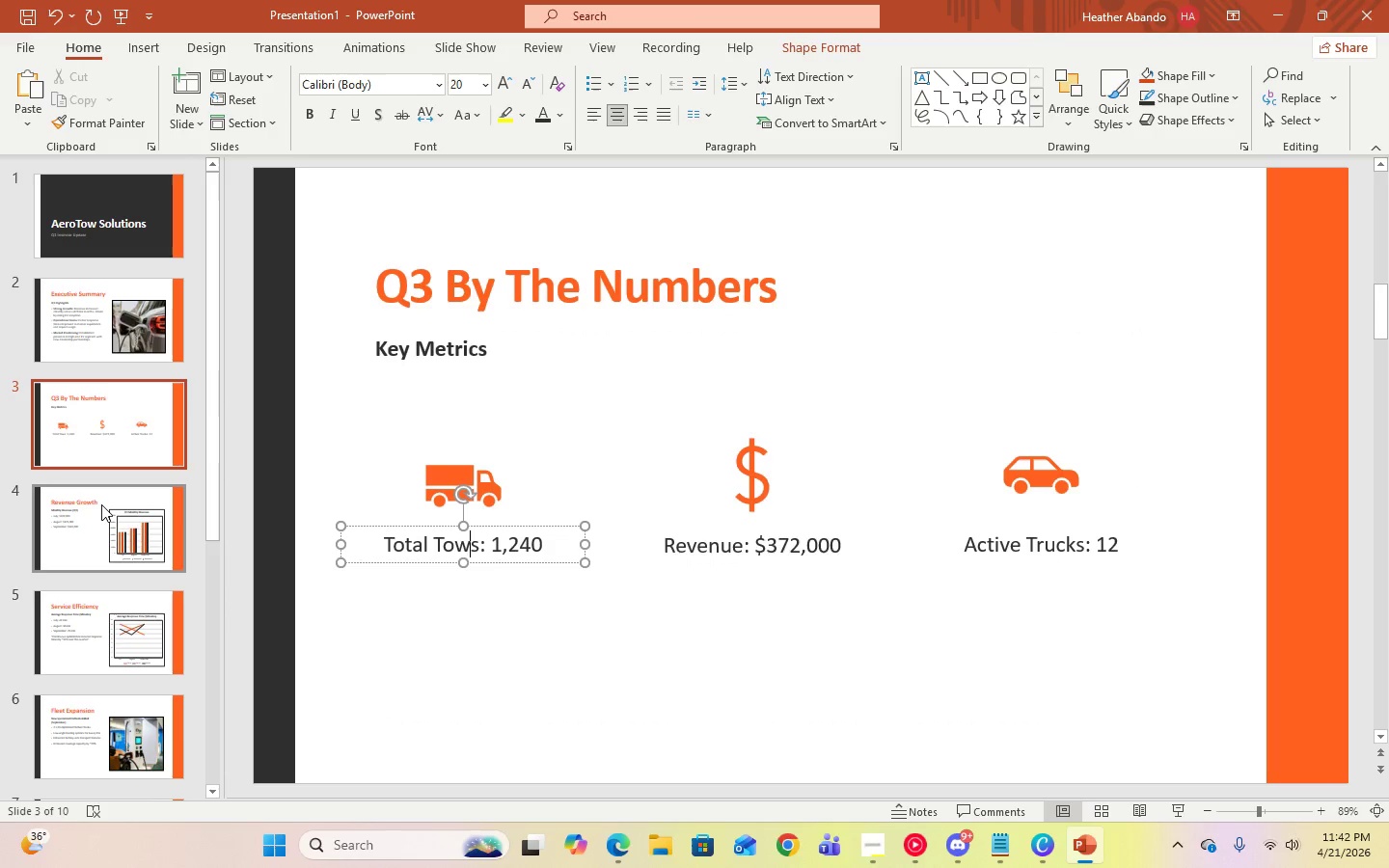 
left_click([101, 504])
 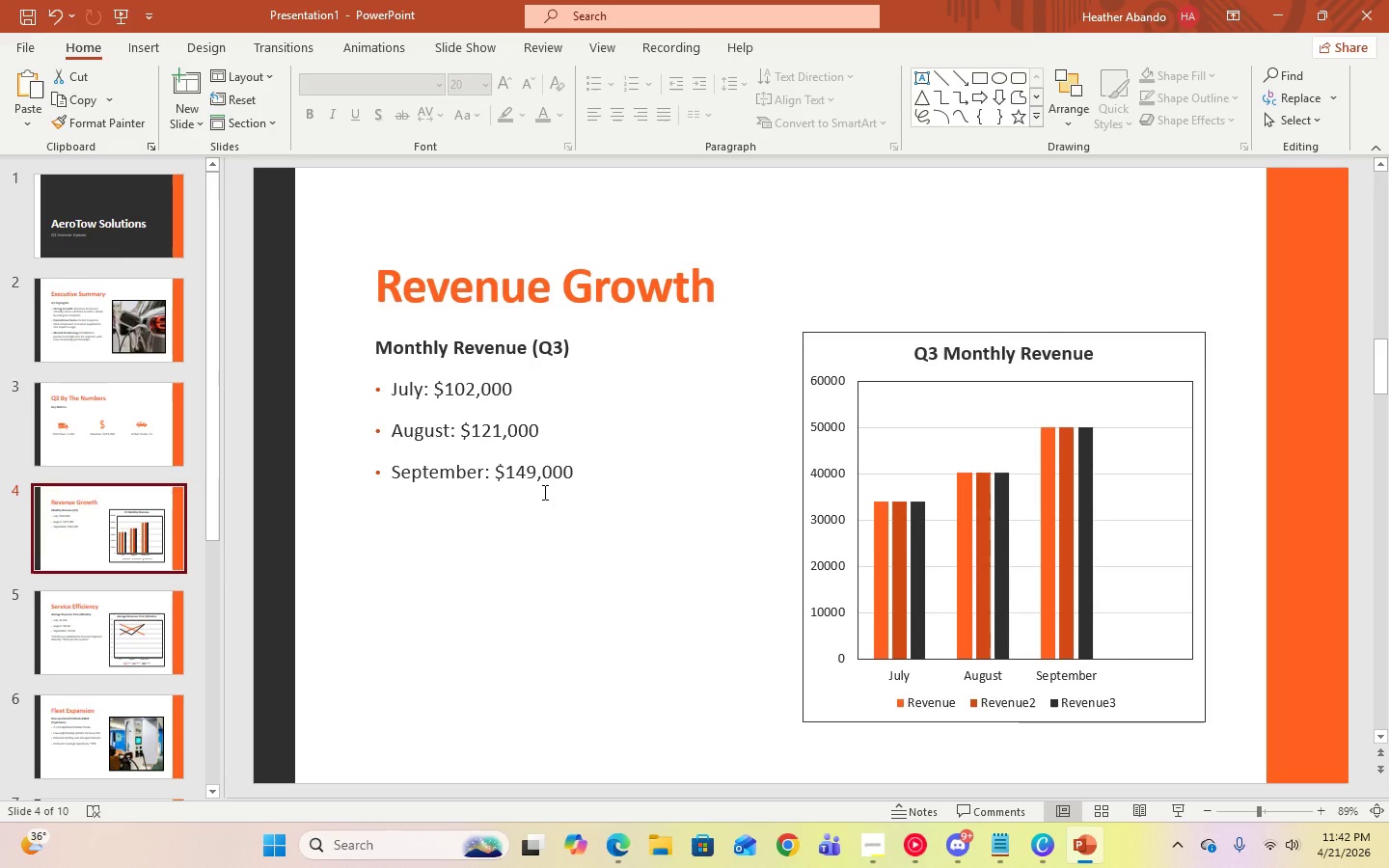 
left_click([572, 475])
 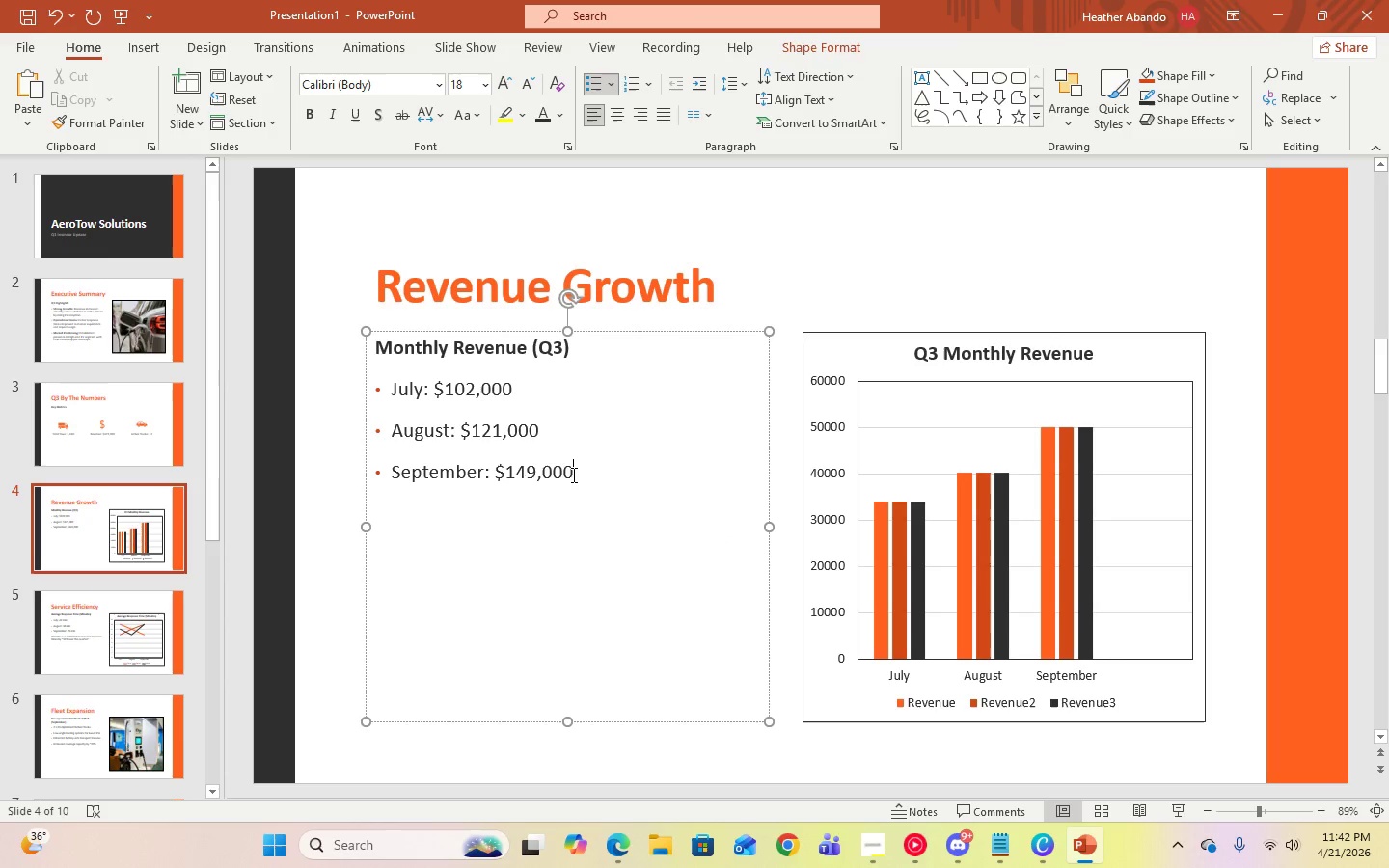 
key(Control+A)
 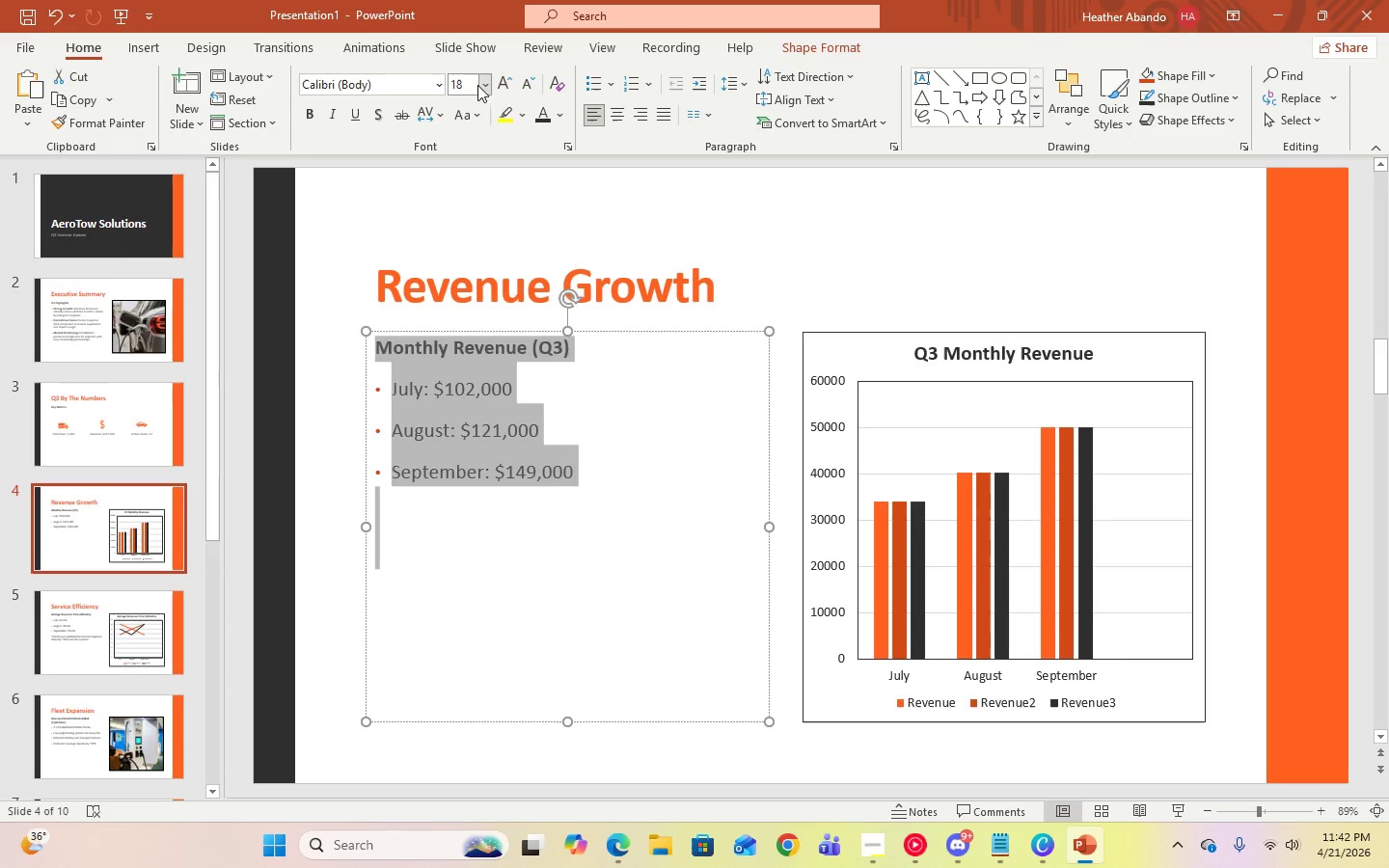 
left_click([490, 87])
 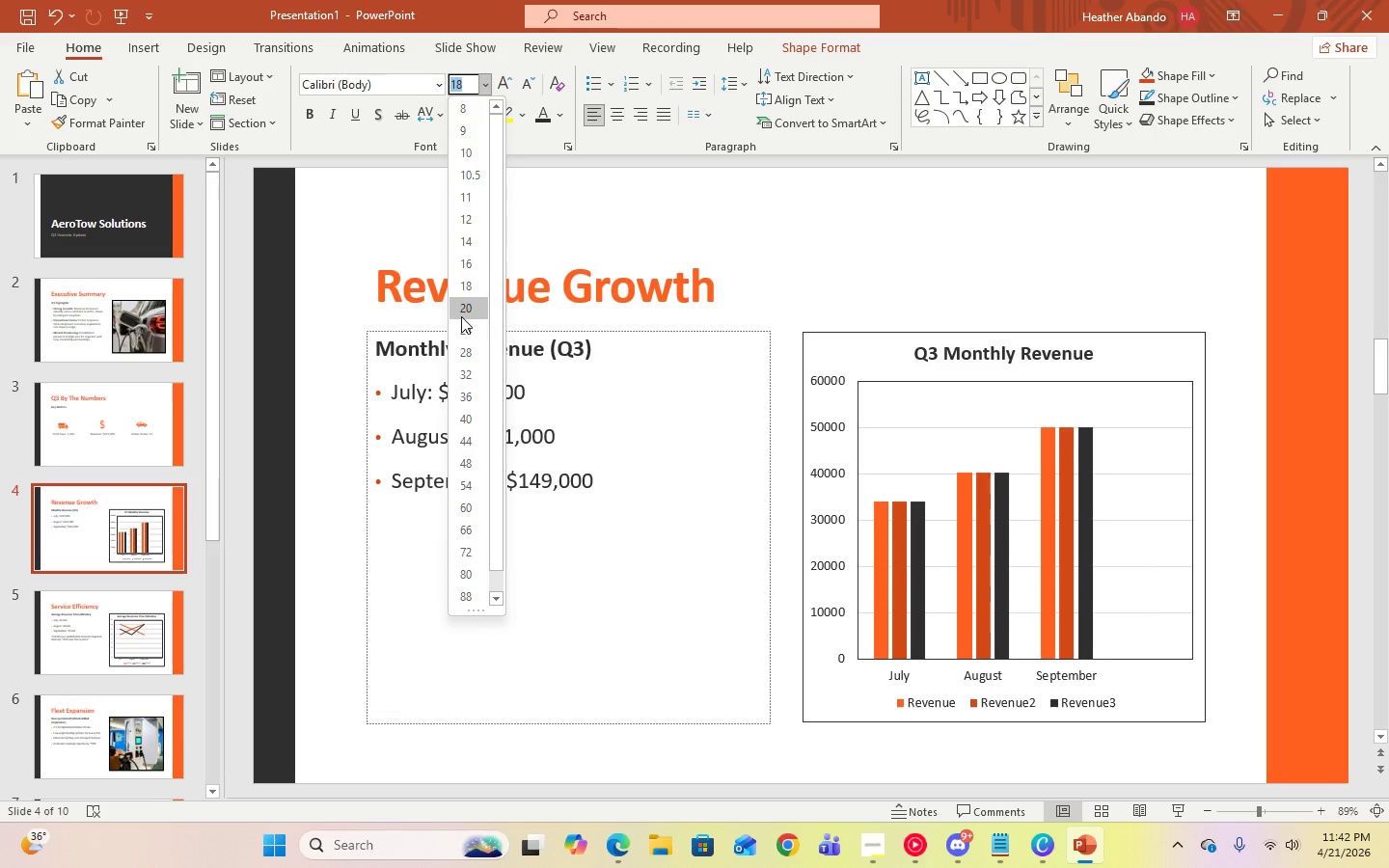 
left_click([461, 316])
 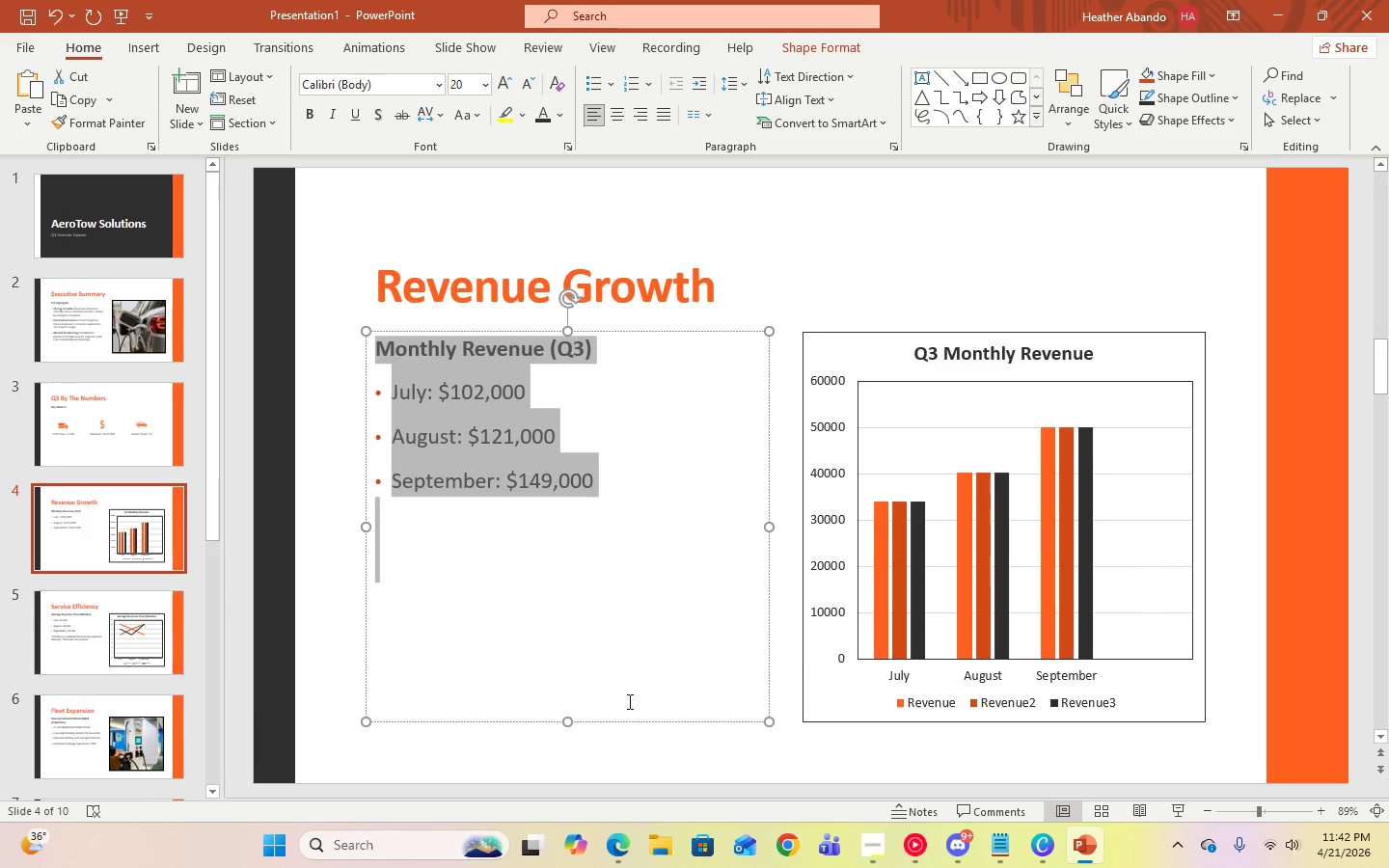 
left_click([825, 563])
 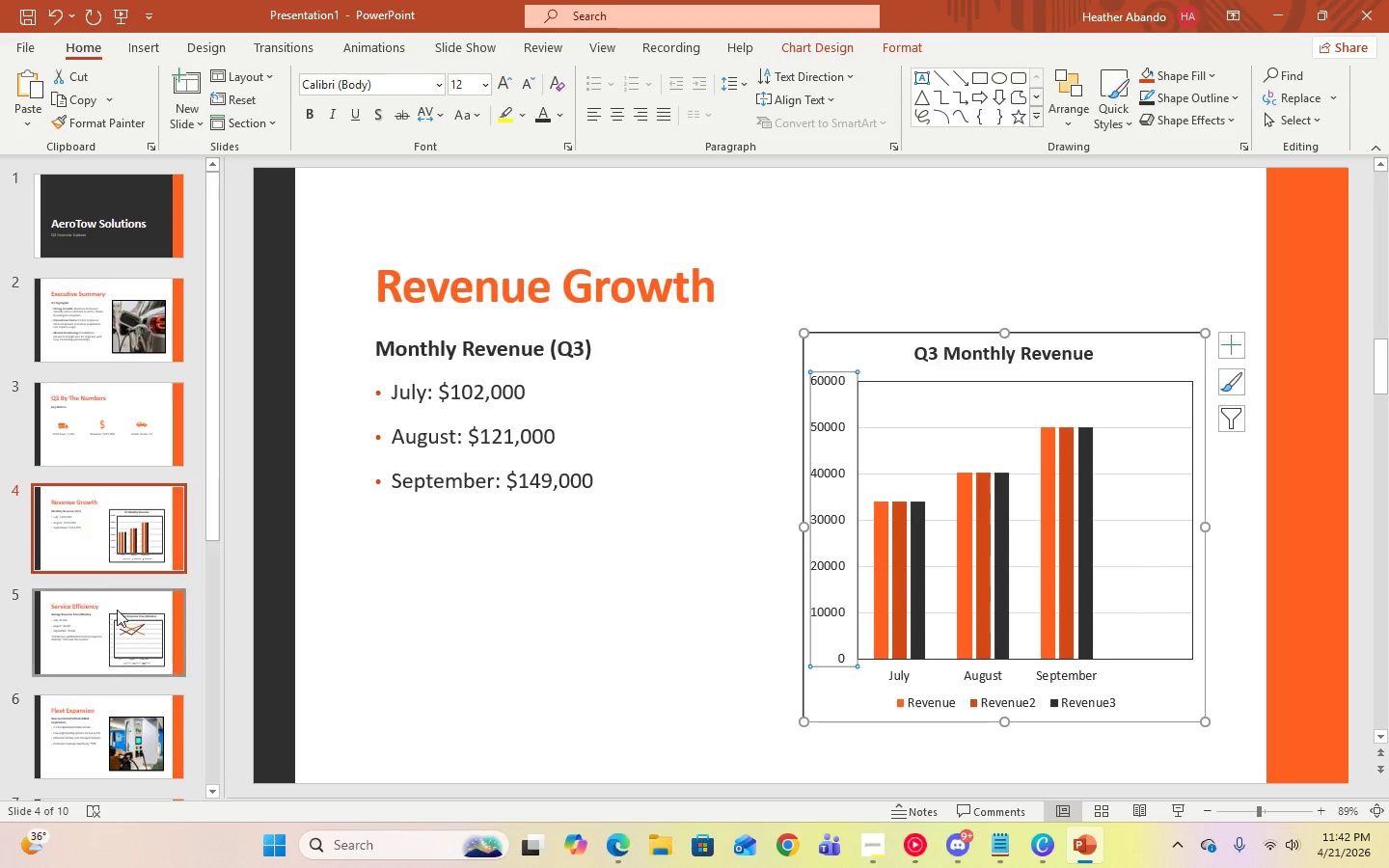 
left_click([117, 625])
 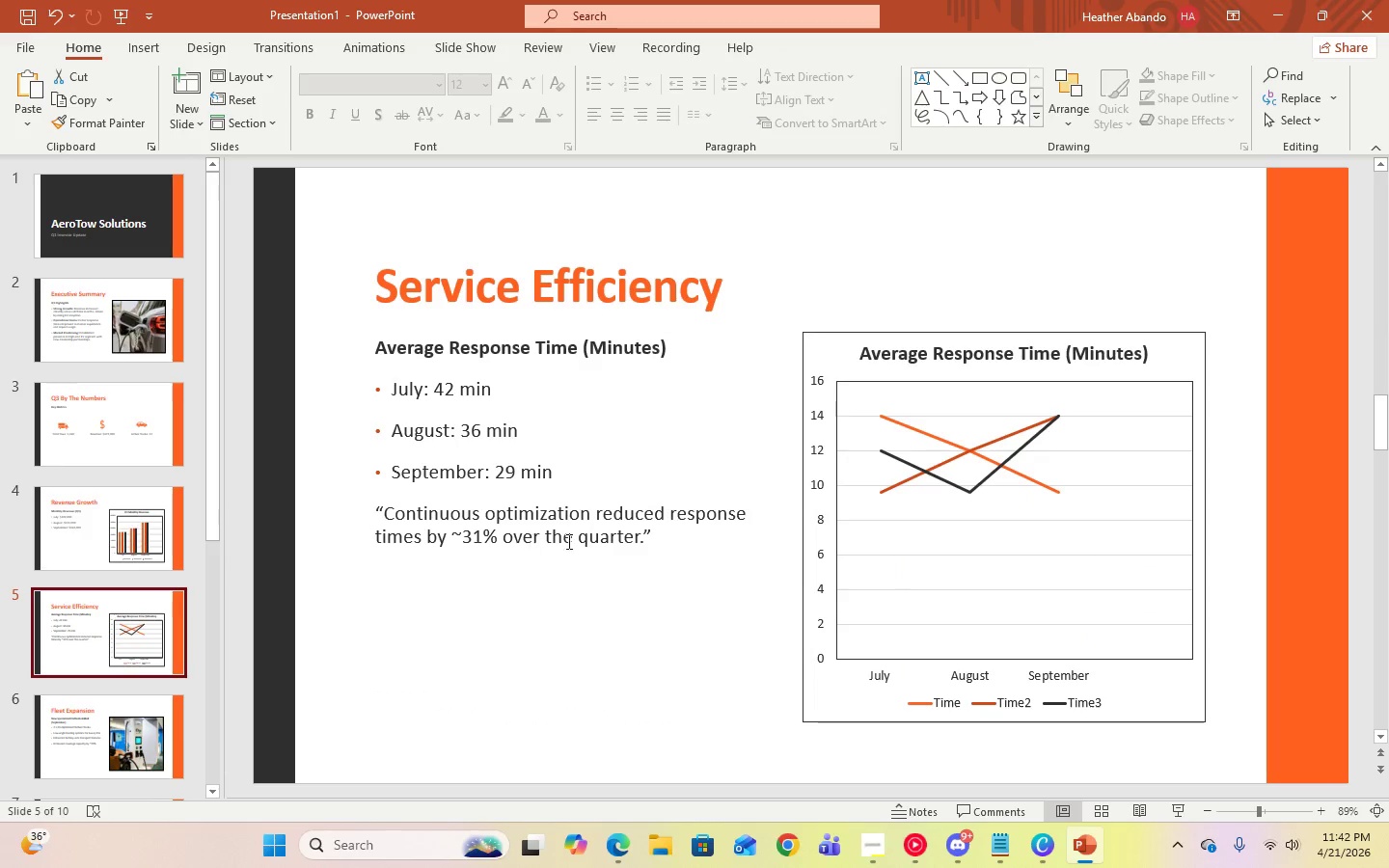 
left_click([644, 544])
 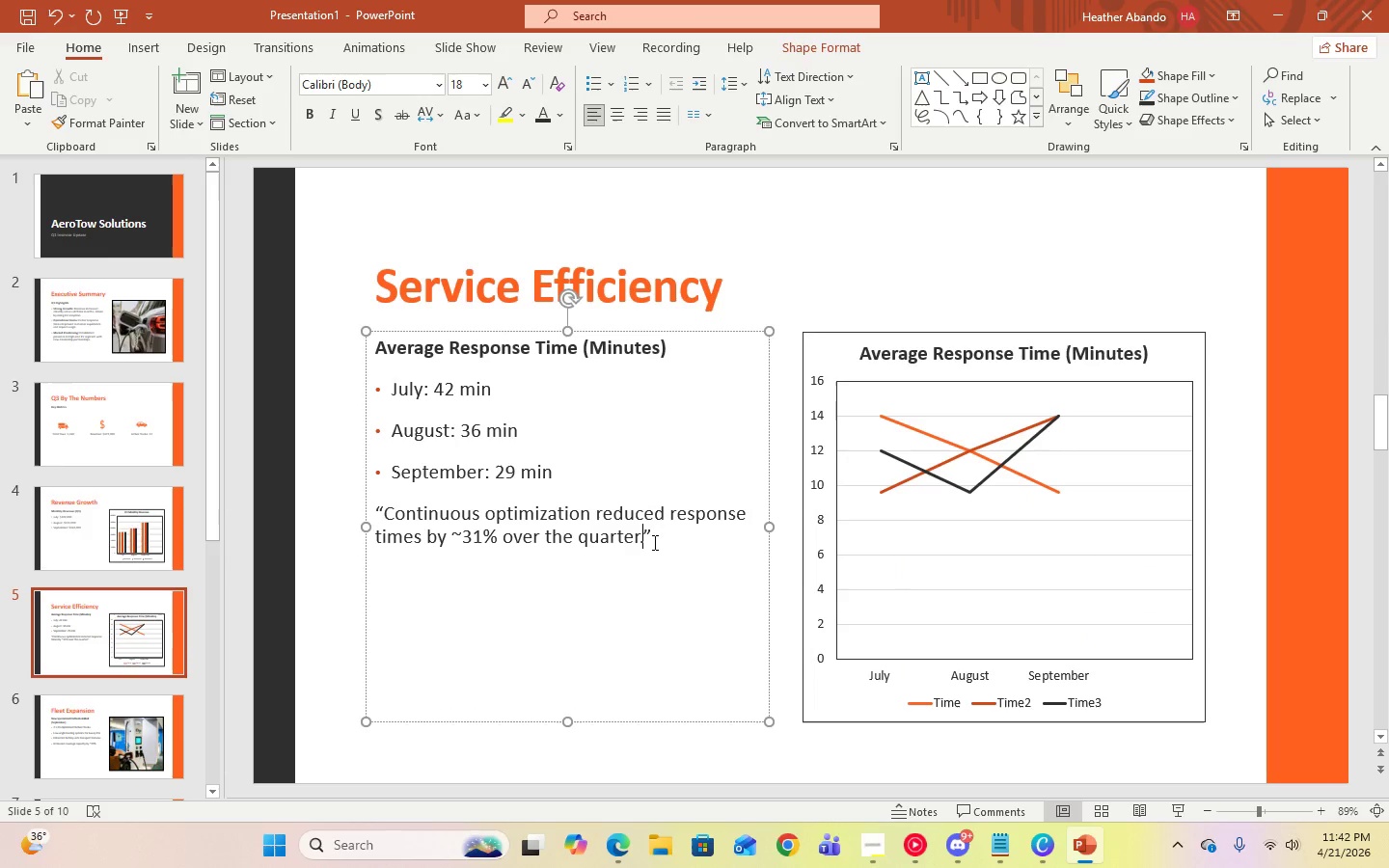 
left_click([661, 540])
 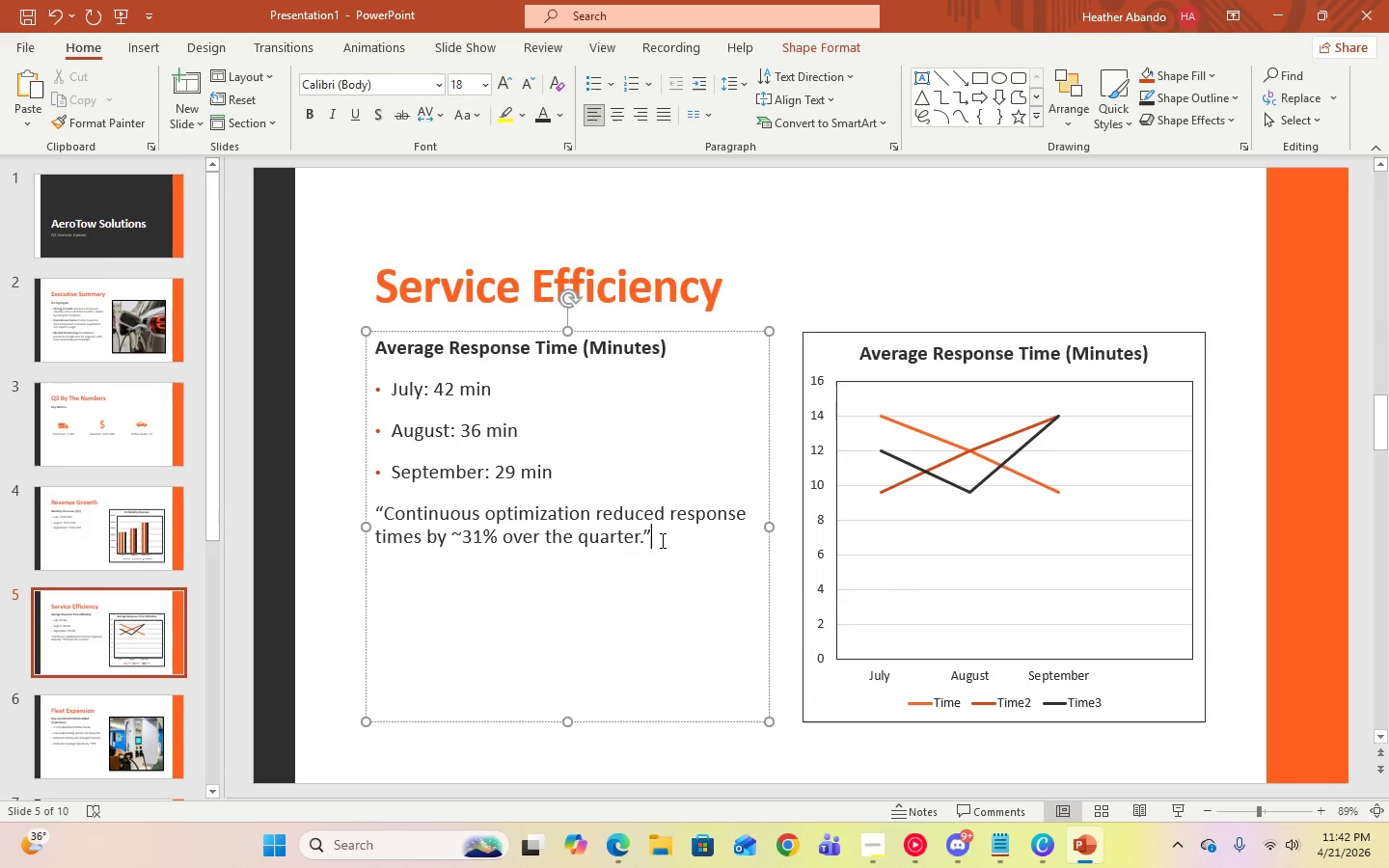 
key(Control+A)
 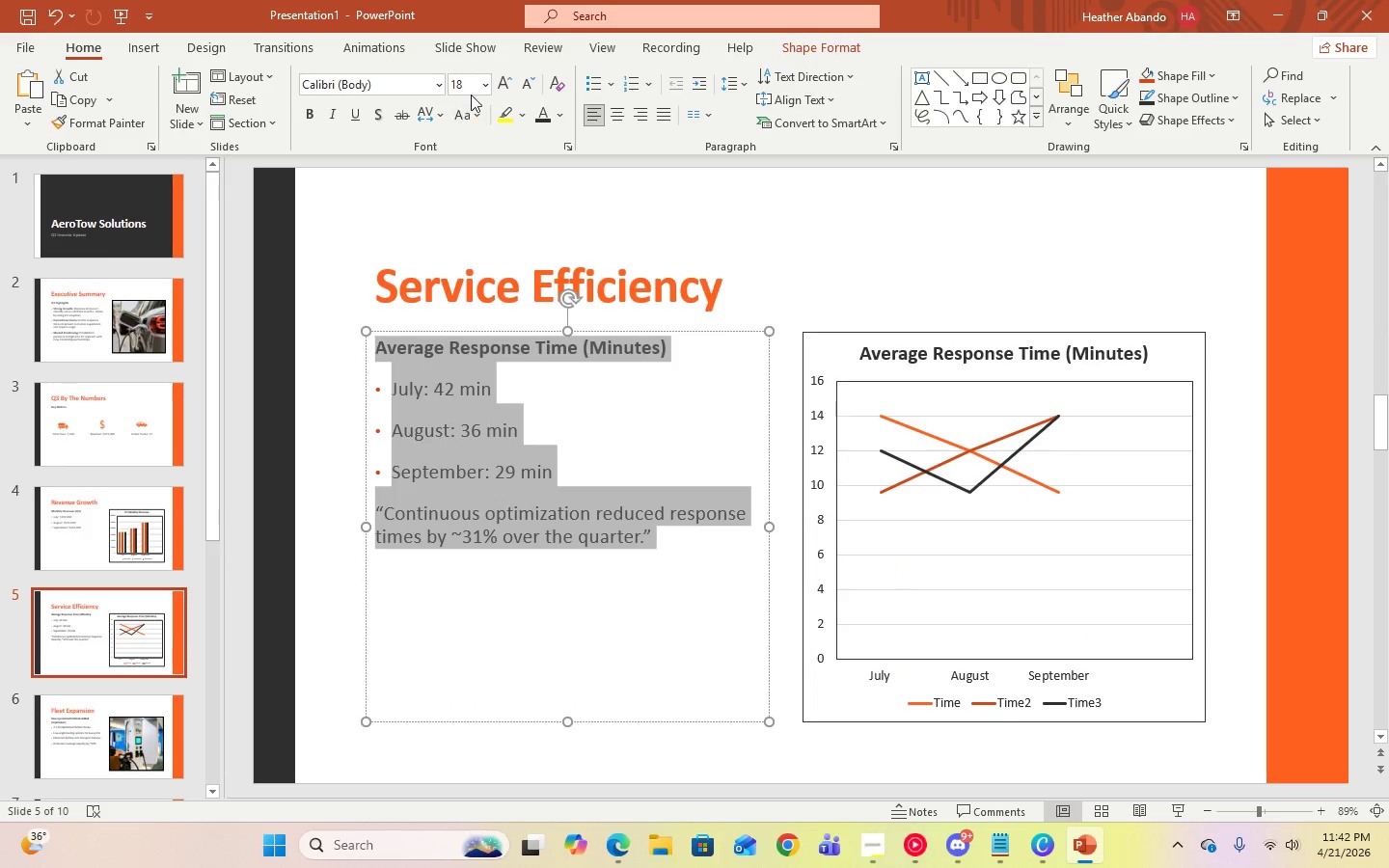 
left_click([483, 87])
 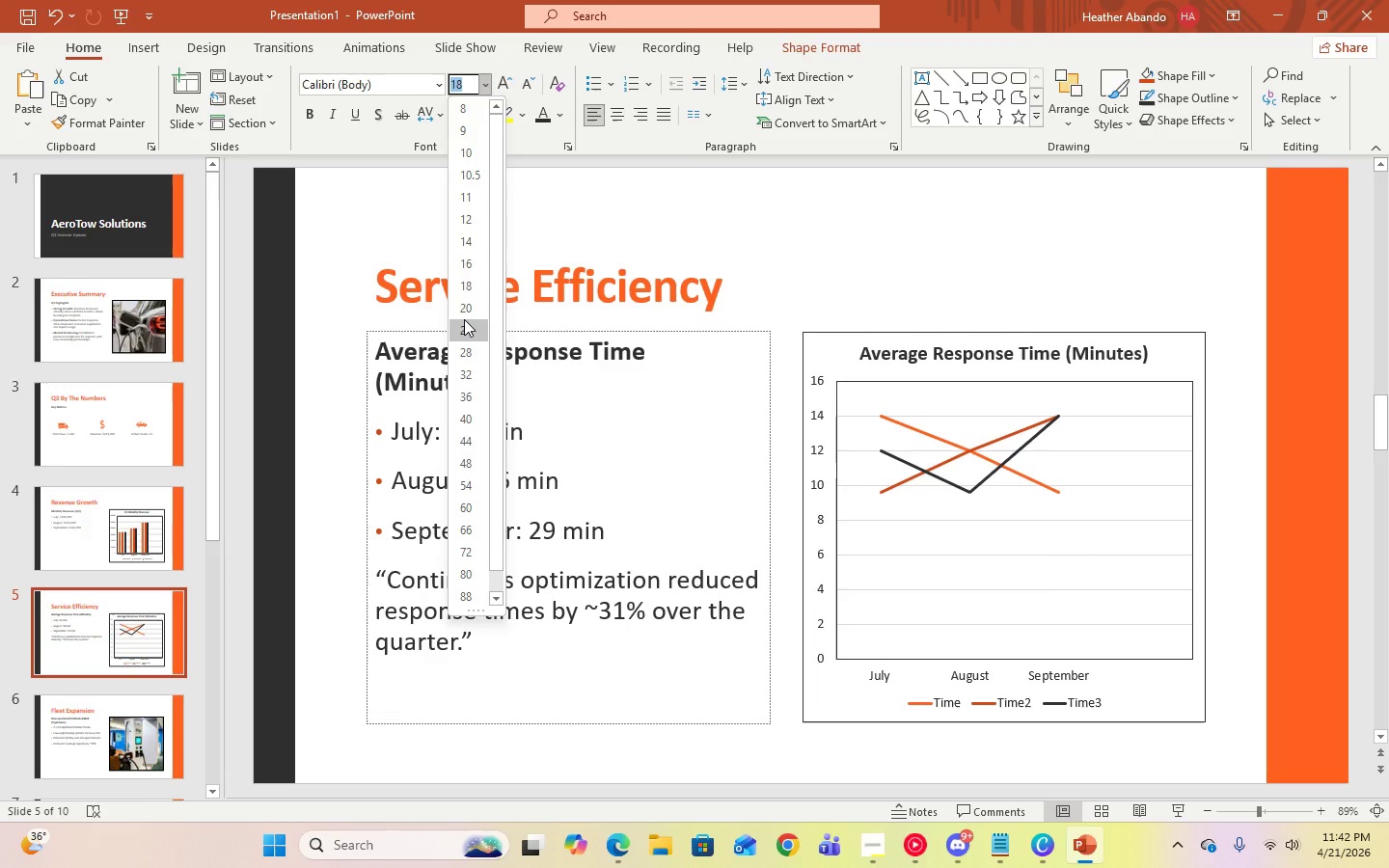 
left_click([464, 319])
 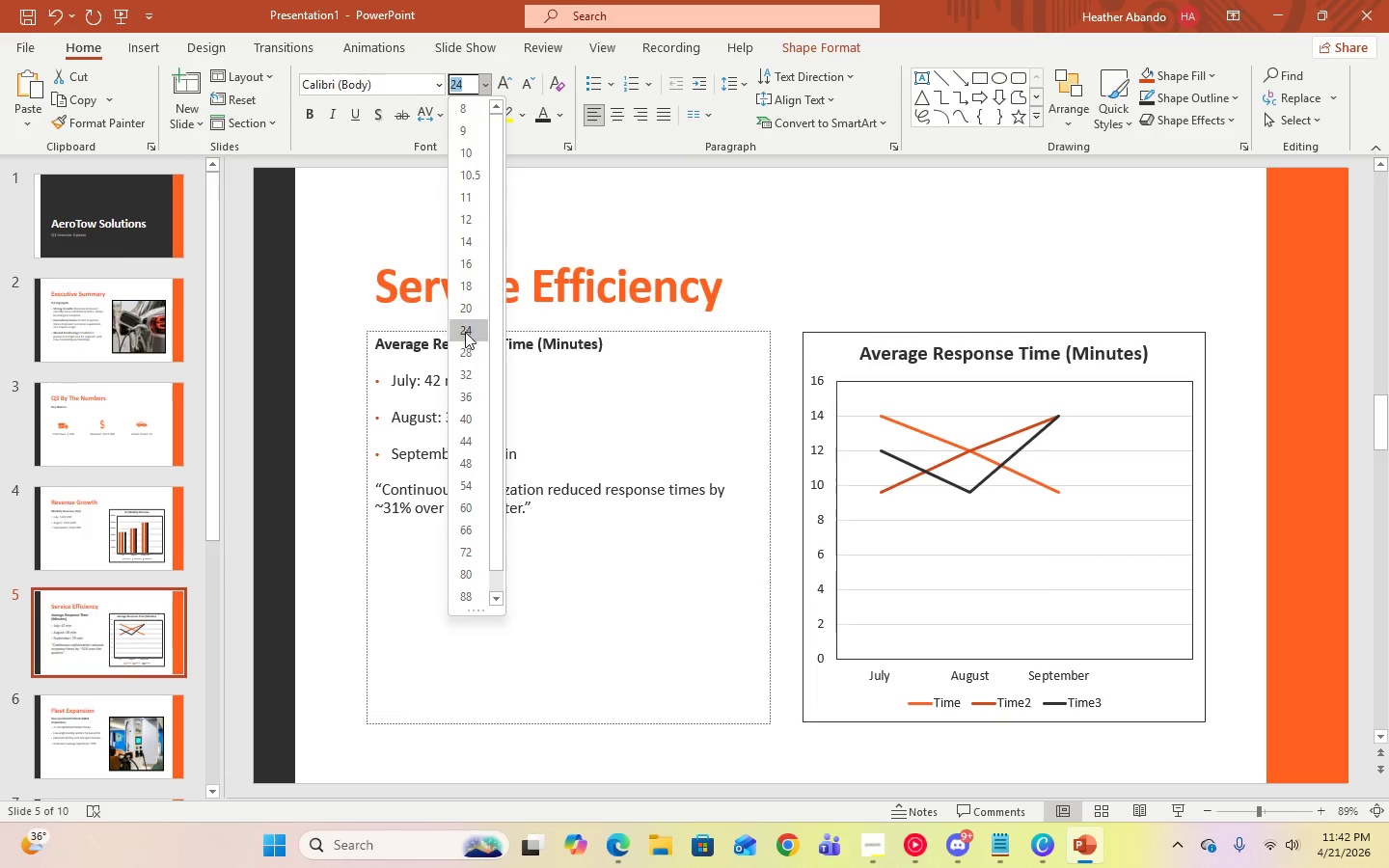 
left_click([465, 313])
 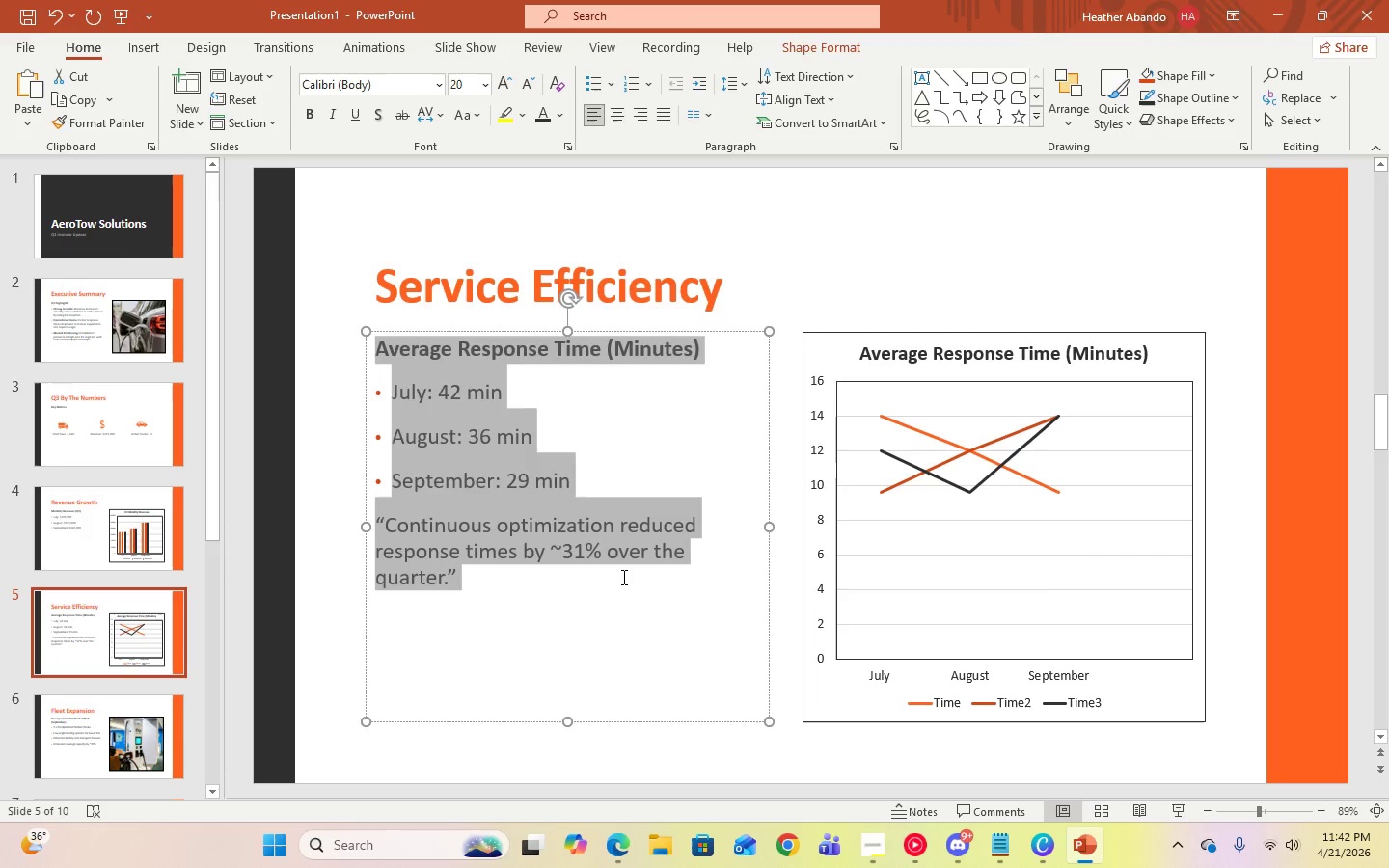 
left_click([592, 597])
 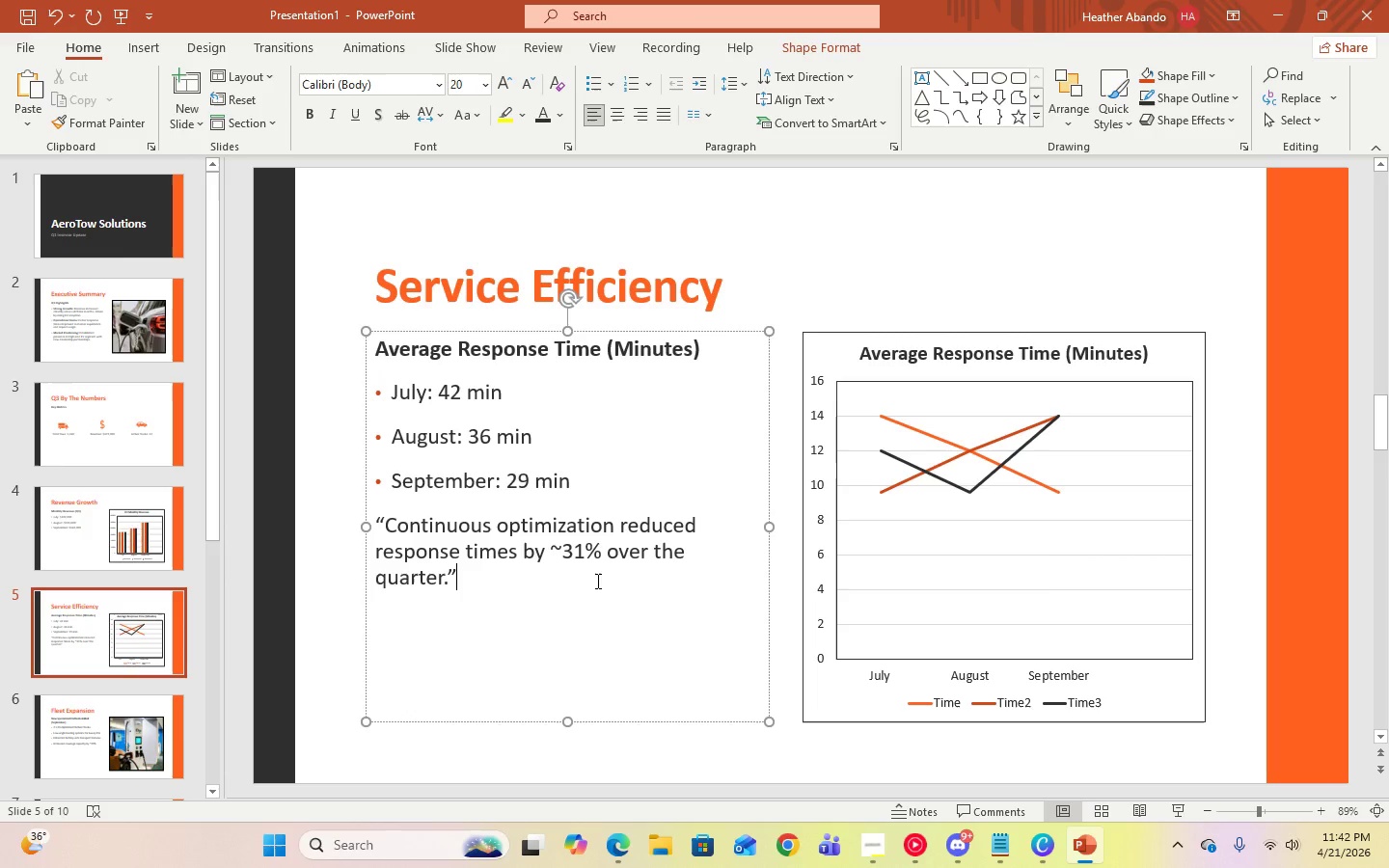 
left_click([634, 580])
 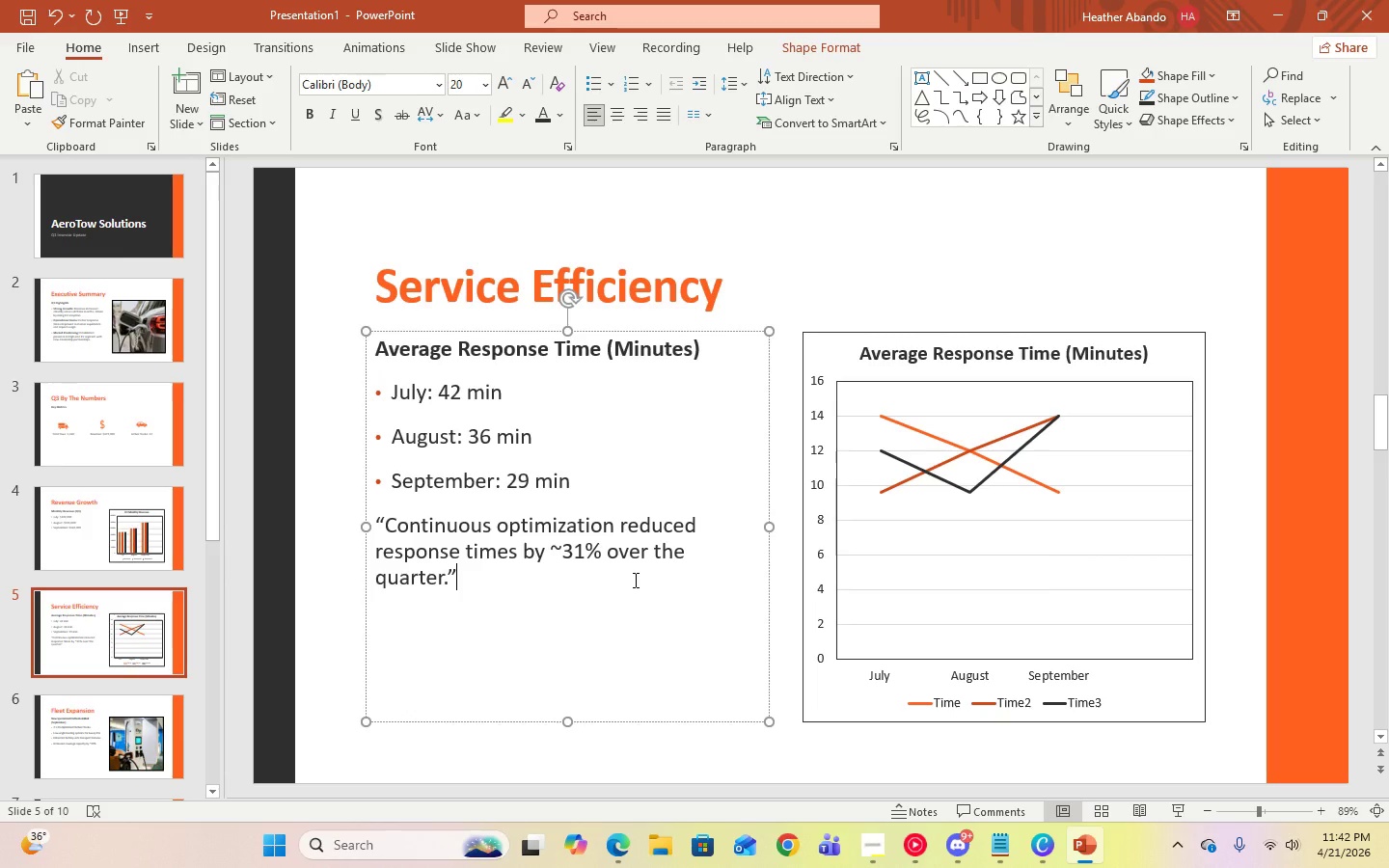 
key(Control+A)
 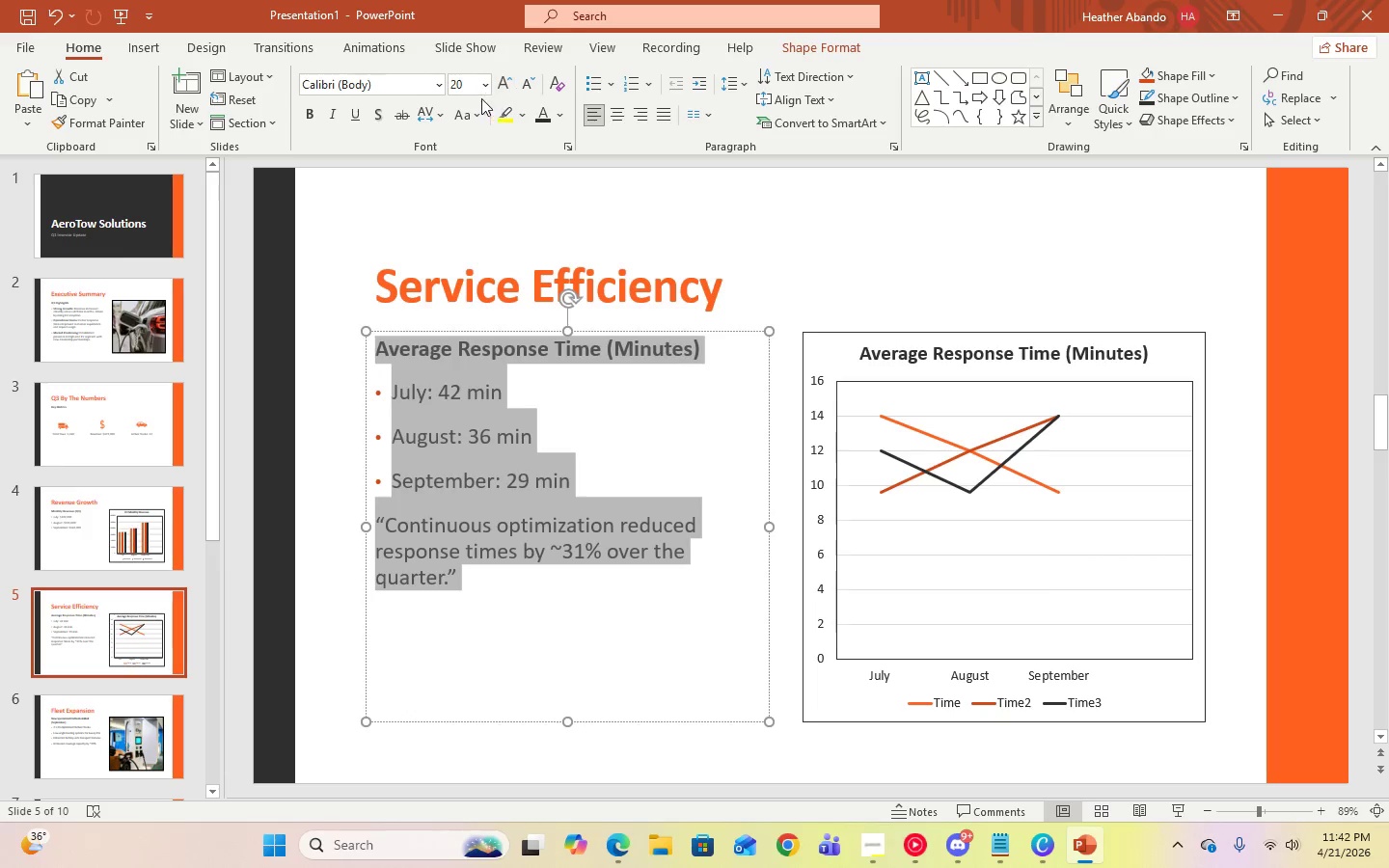 
left_click([479, 94])
 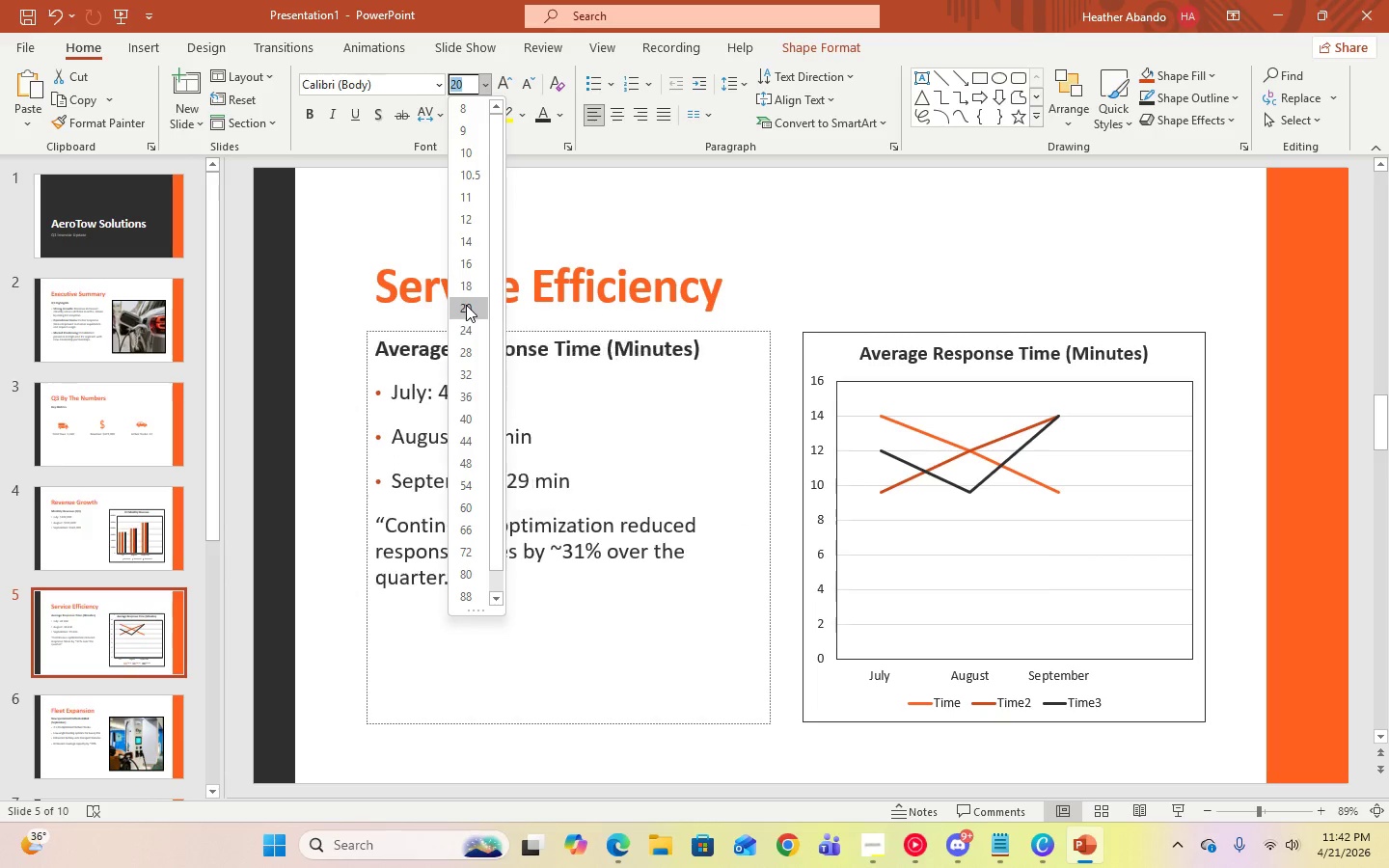 
left_click([466, 305])
 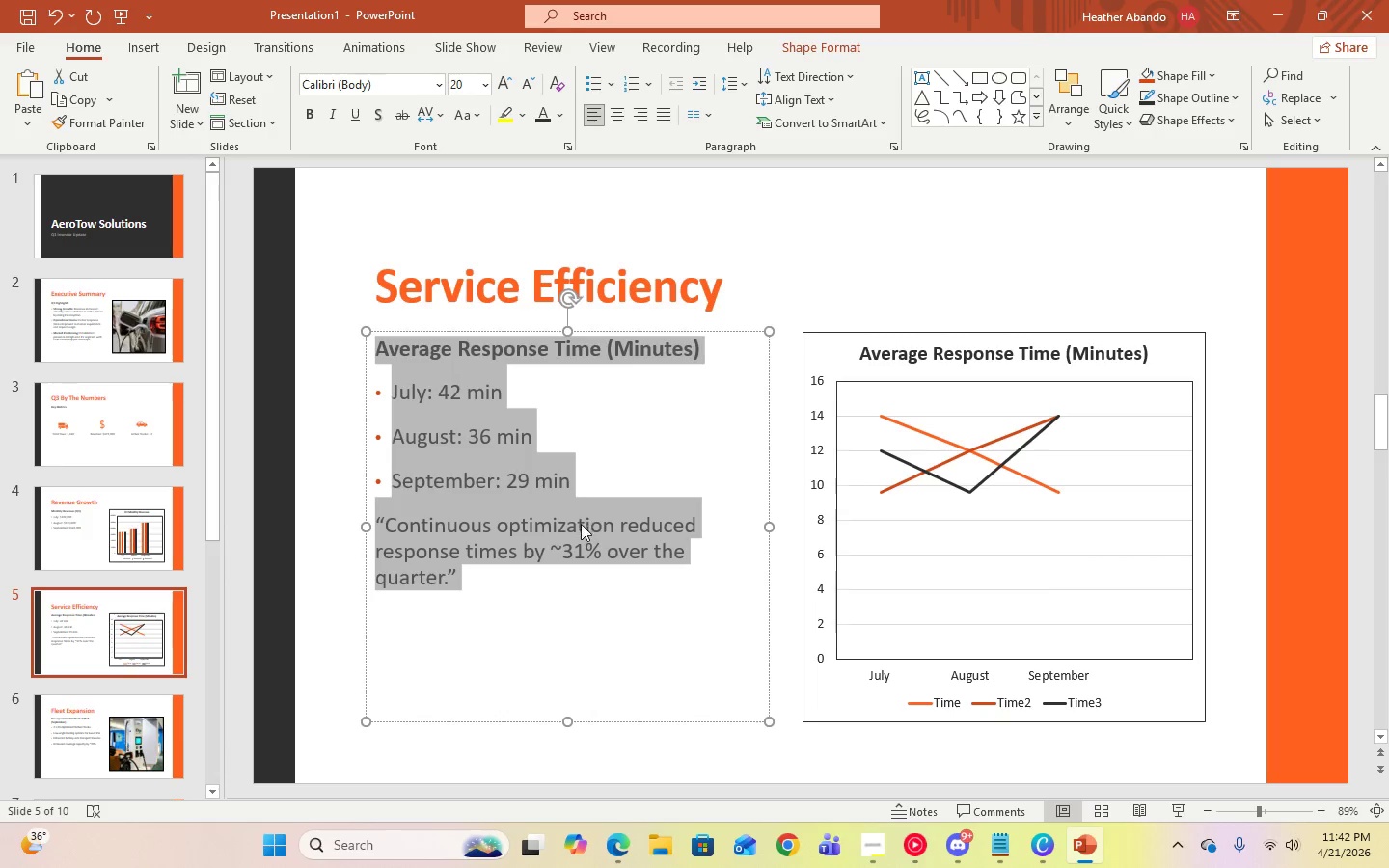 
left_click([559, 607])
 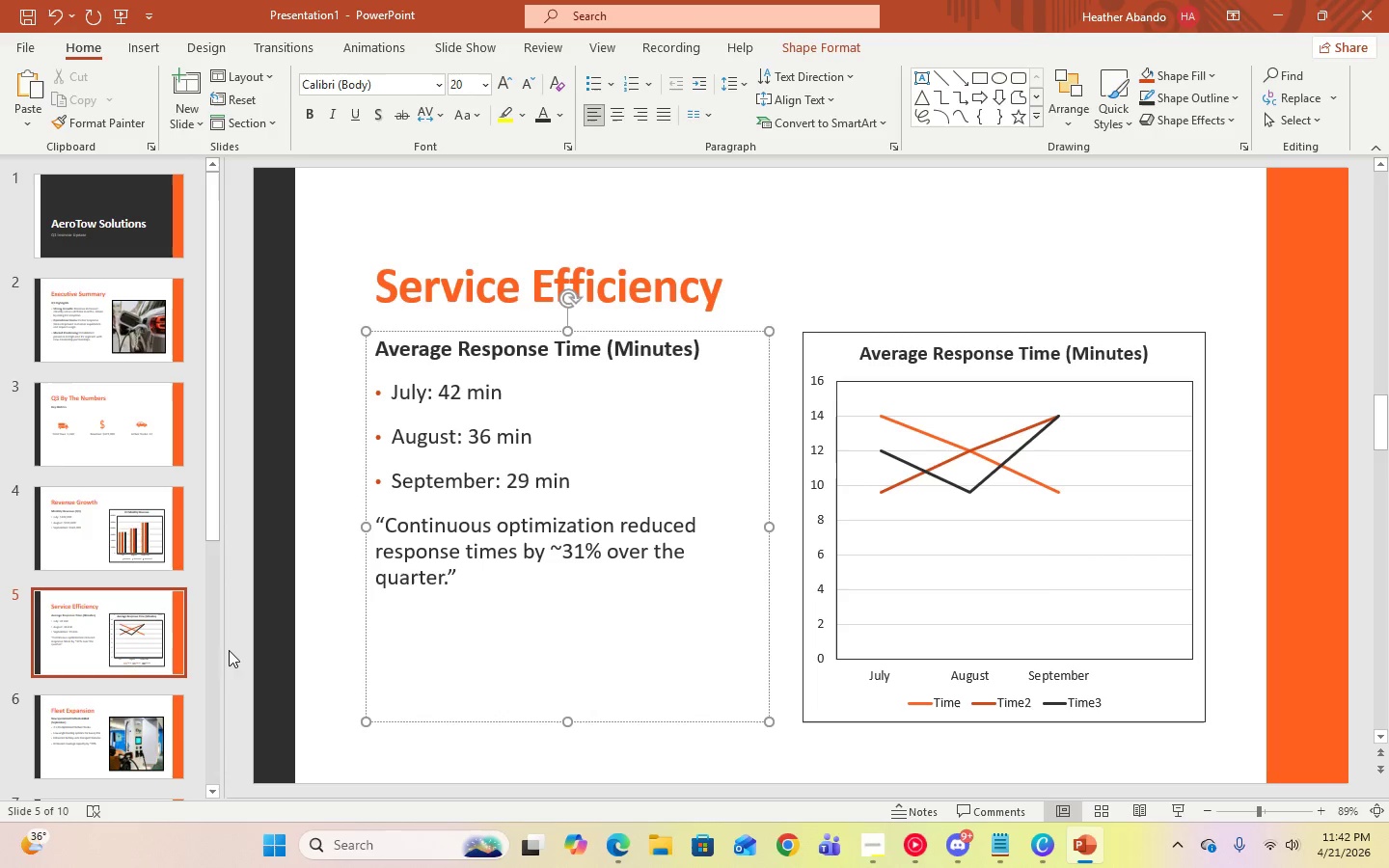 
left_click([126, 720])
 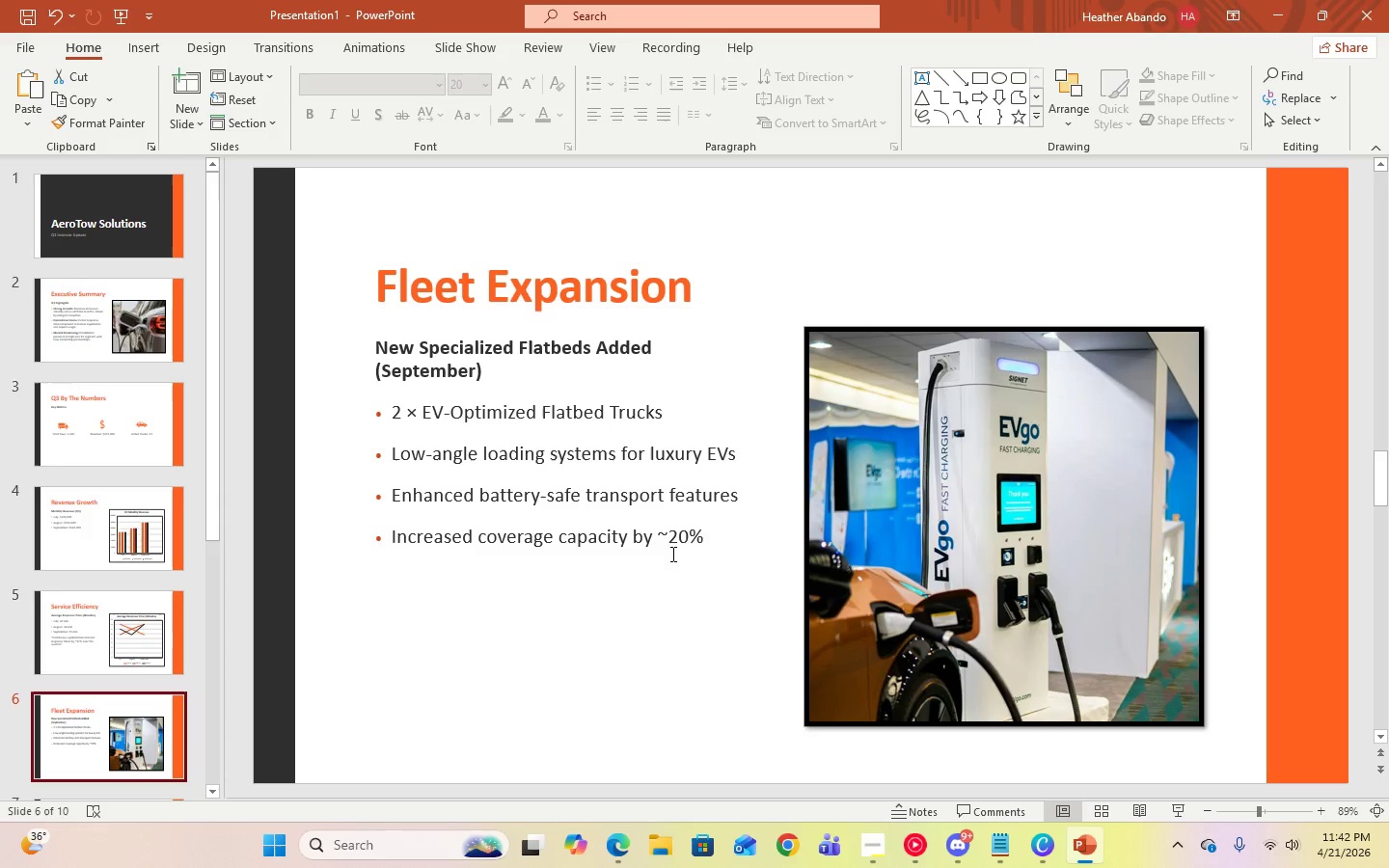 
left_click([720, 531])
 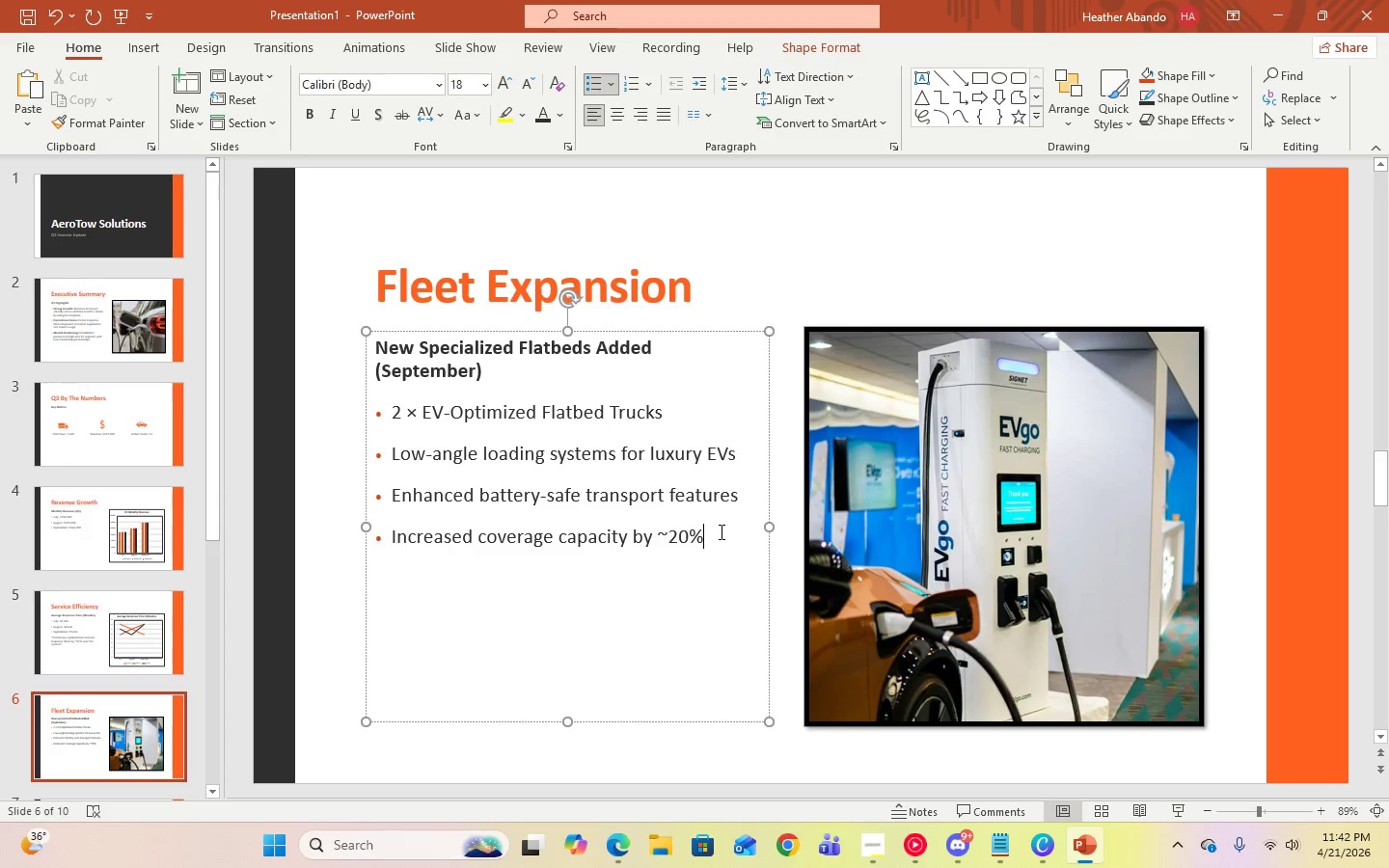 
key(Control+A)
 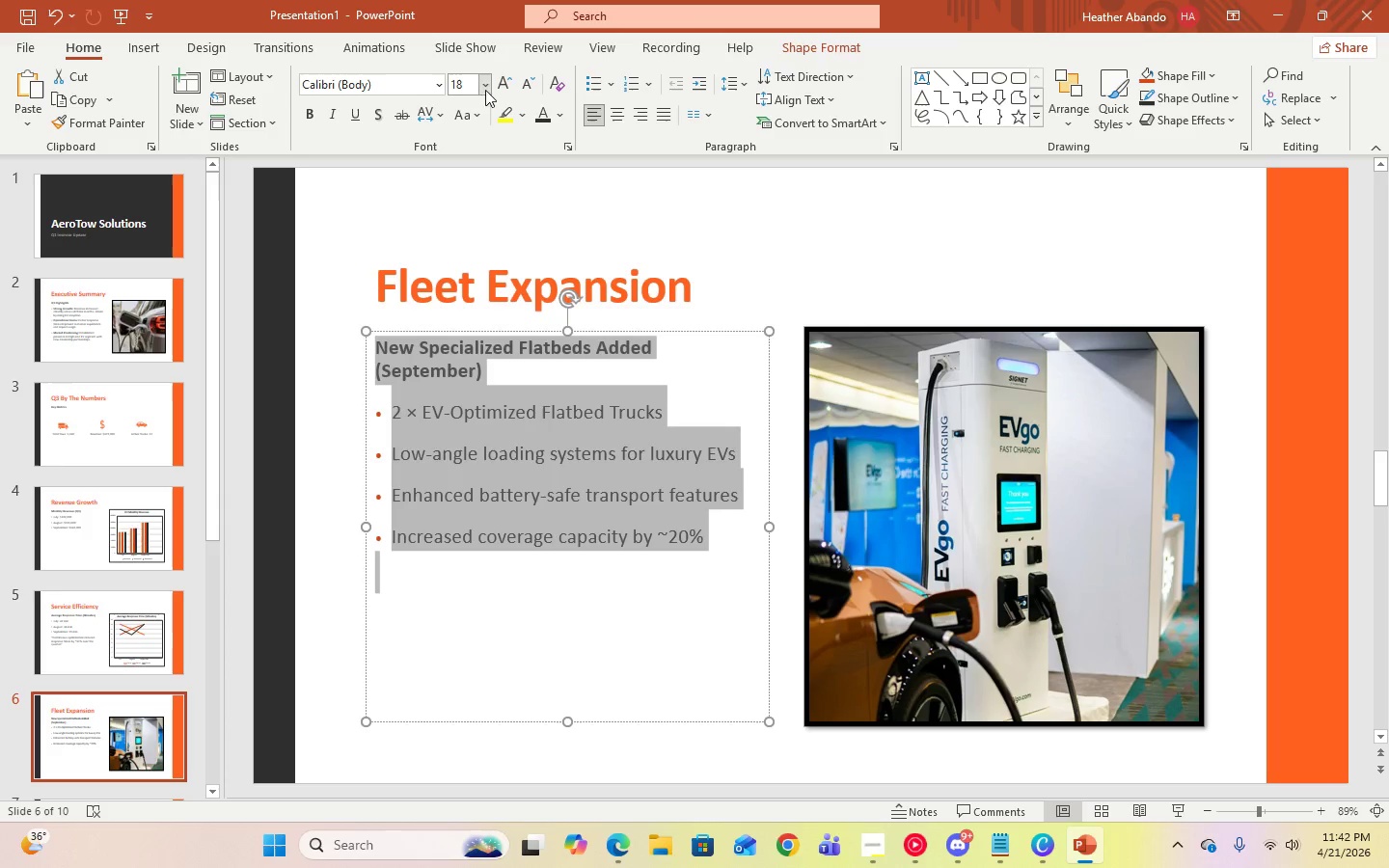 
left_click([491, 83])
 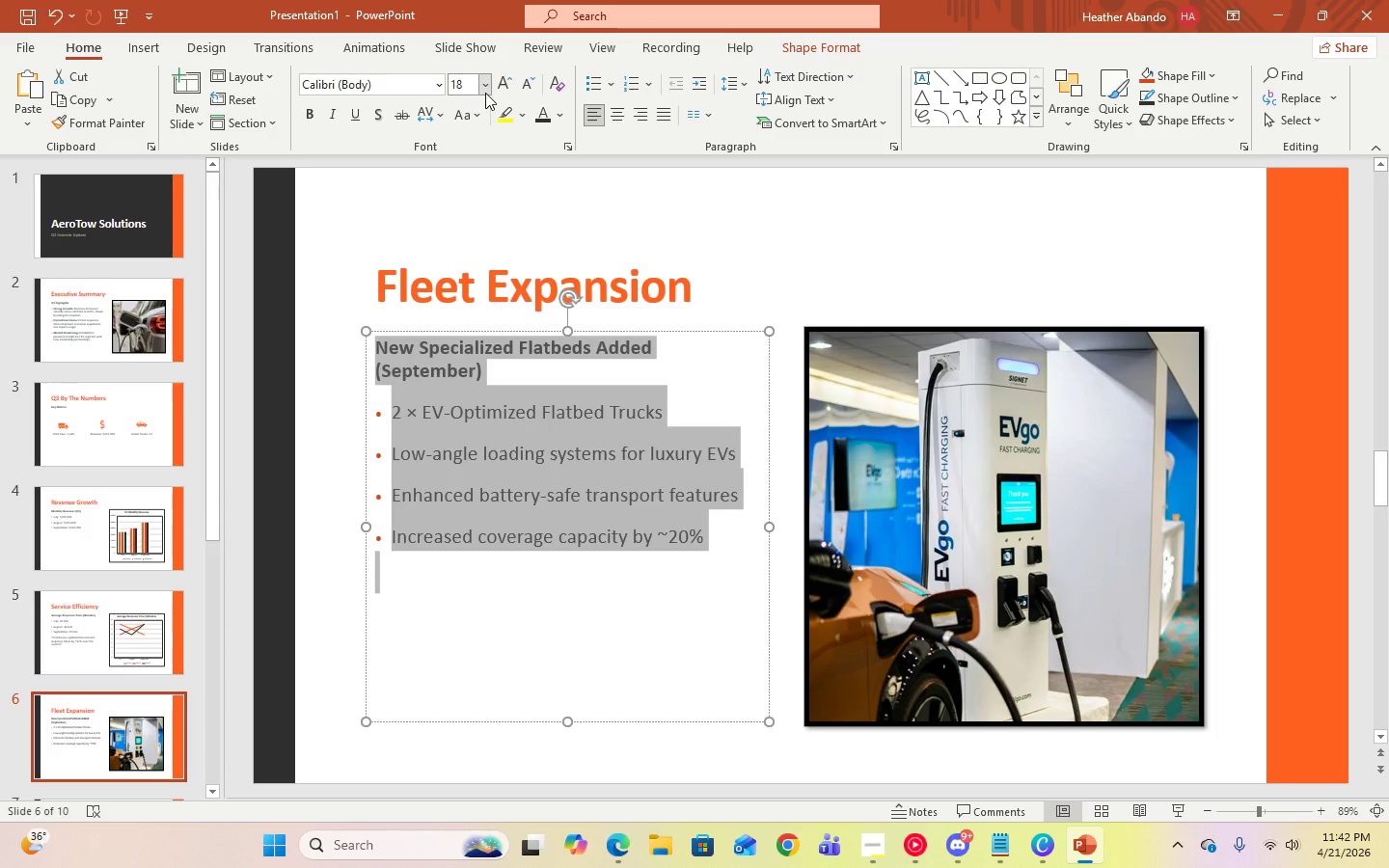 
left_click([485, 93])
 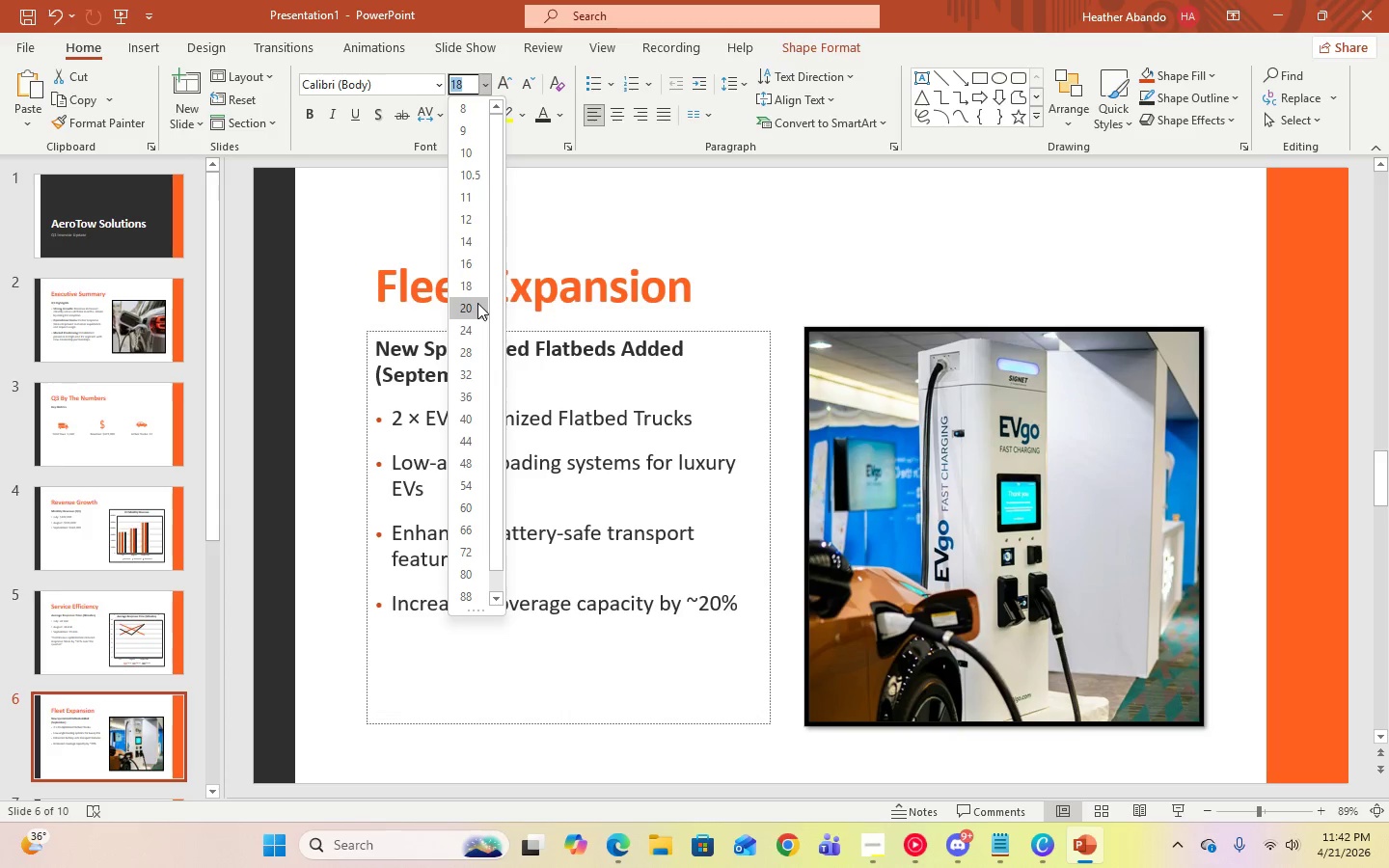 
left_click([477, 303])
 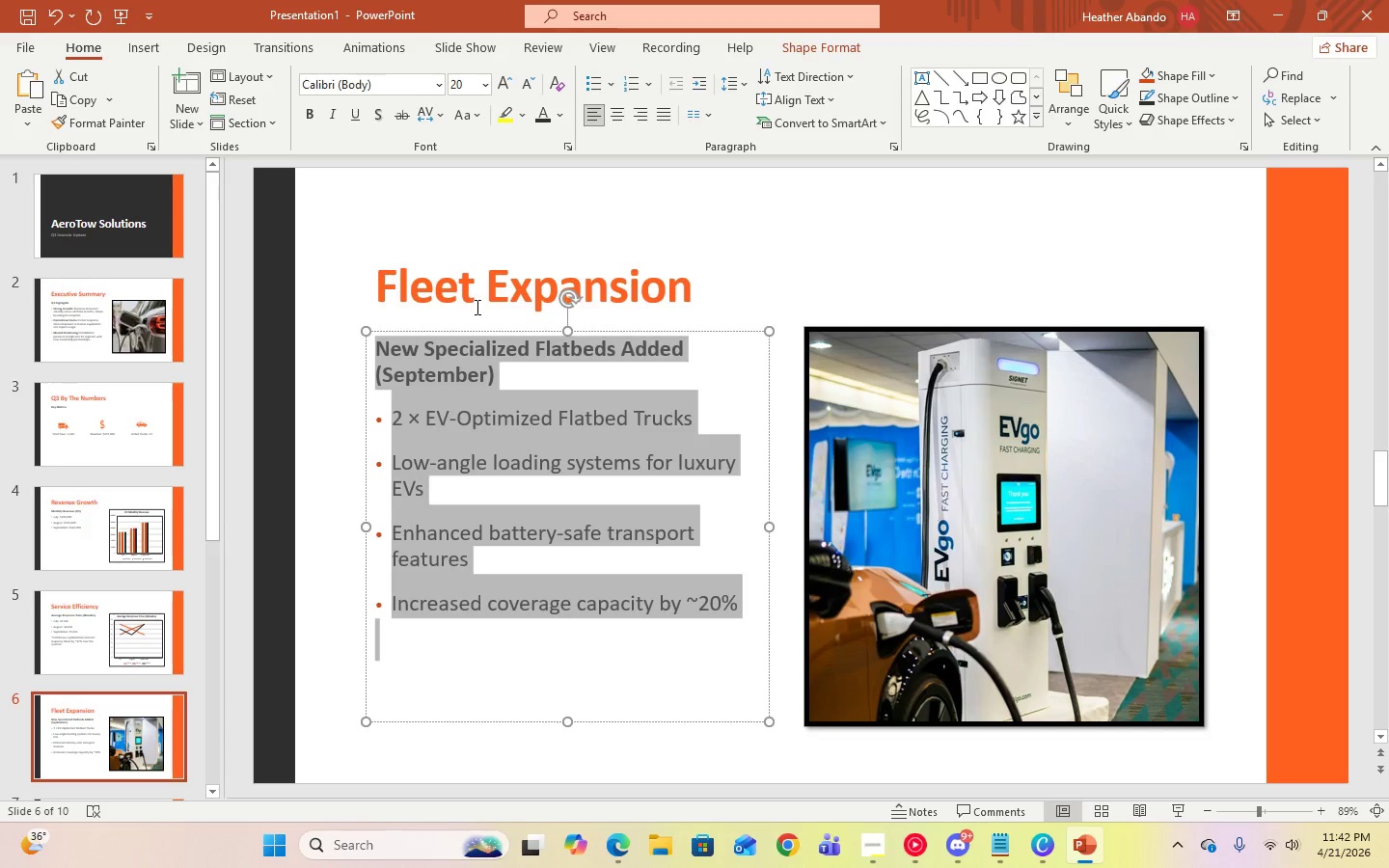 
scroll: coordinate [0, 576], scroll_direction: down, amount: 3.0
 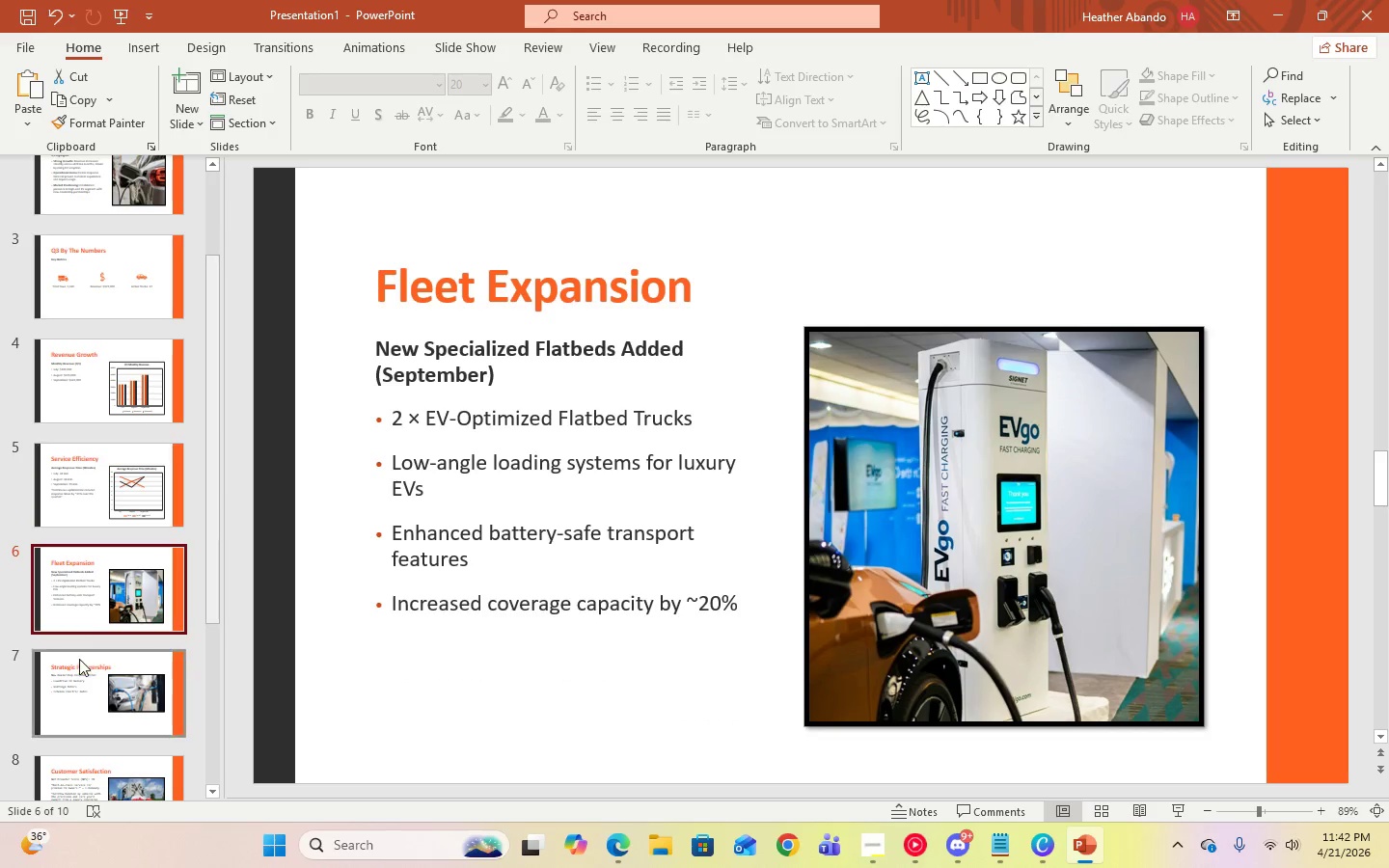 
left_click([83, 670])
 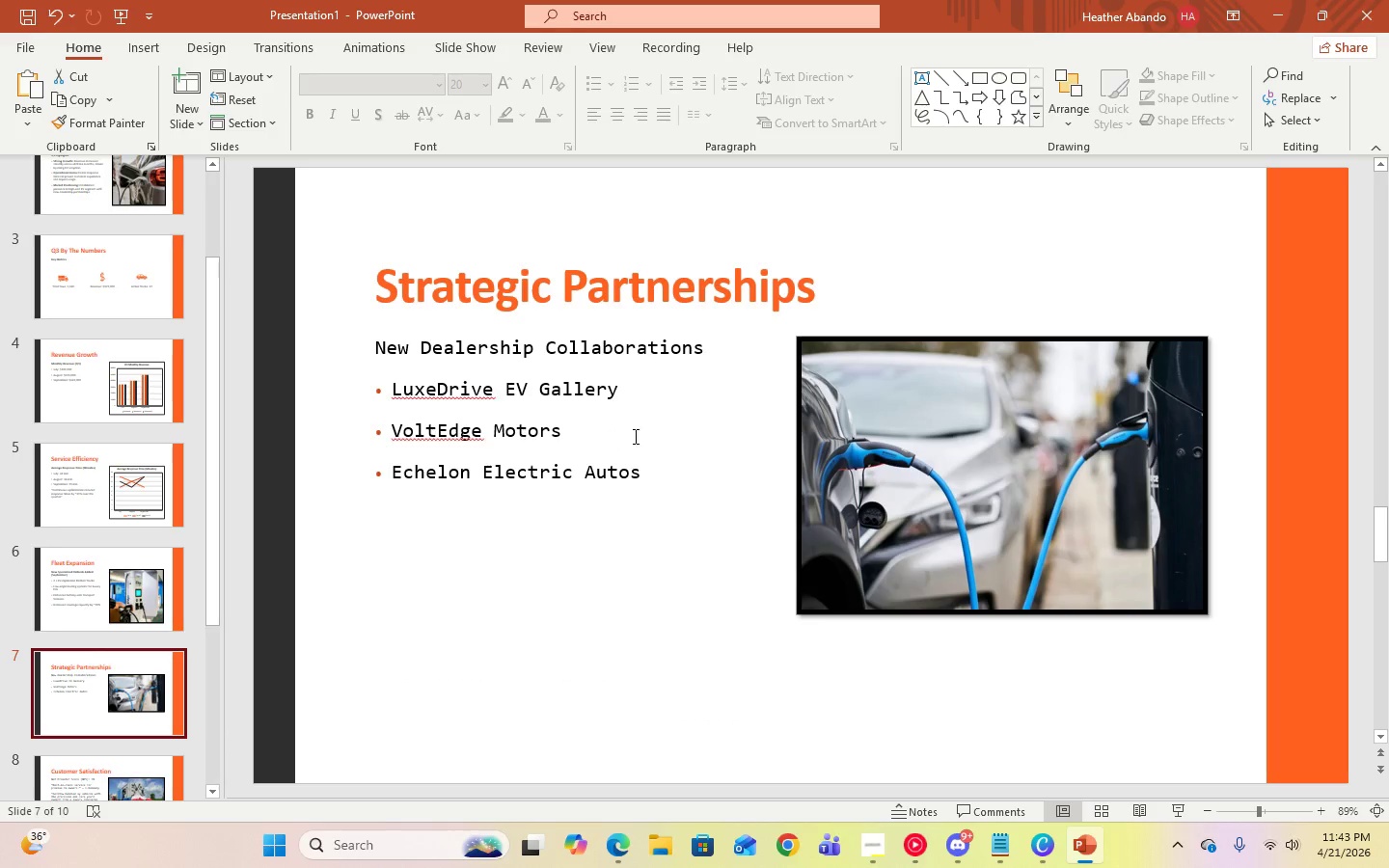 
left_click([669, 428])
 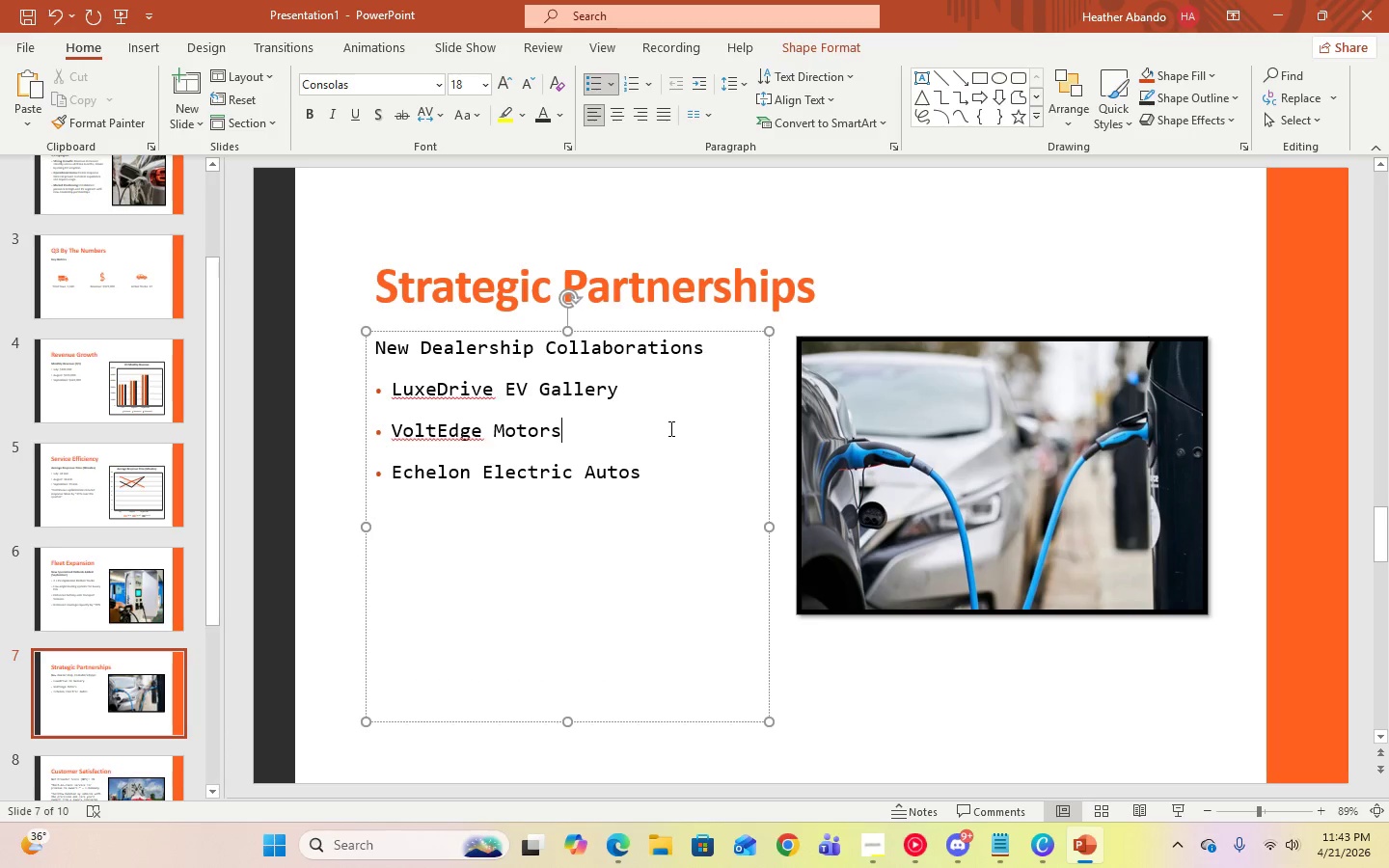 
key(Control+A)
 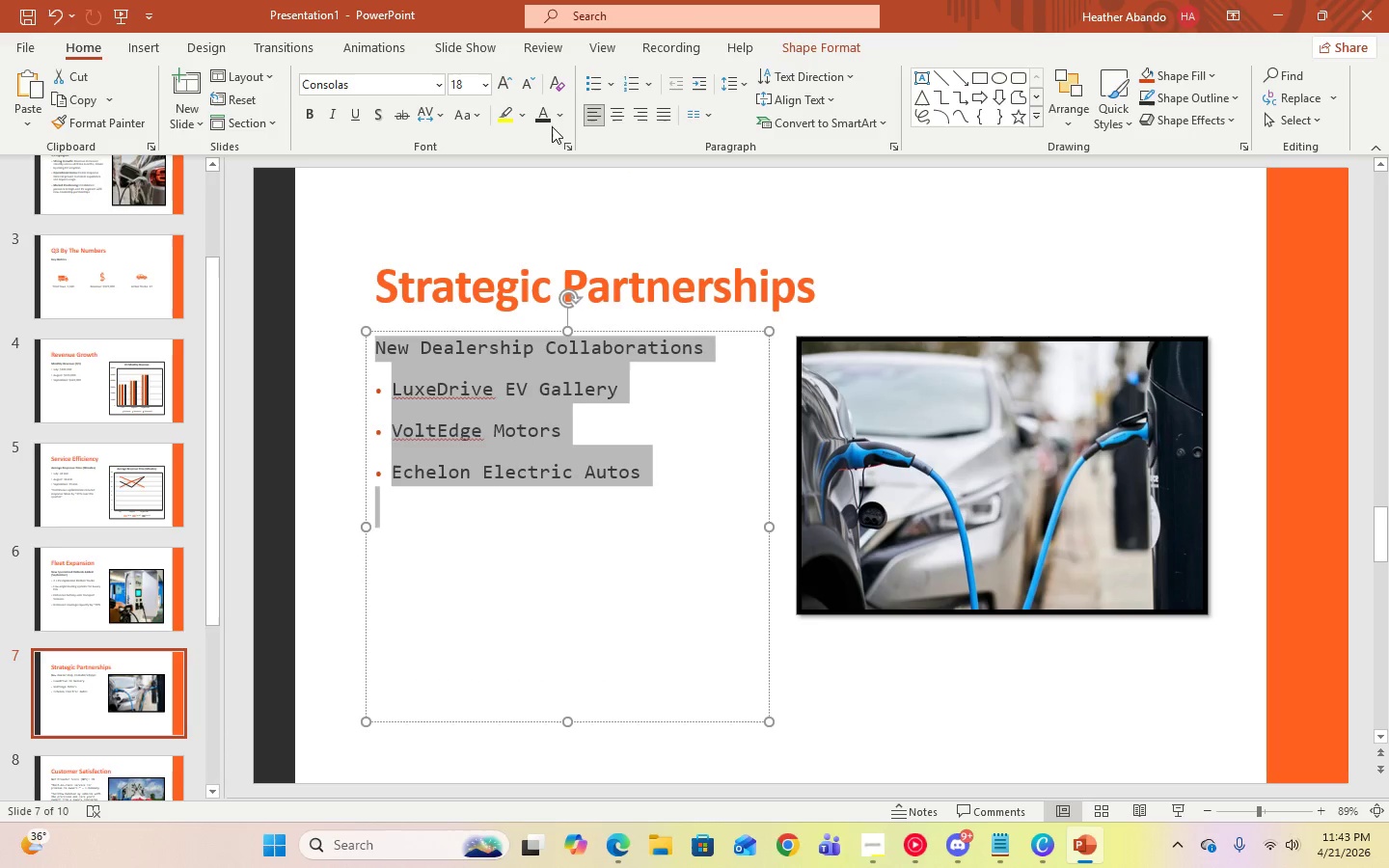 
left_click([545, 120])
 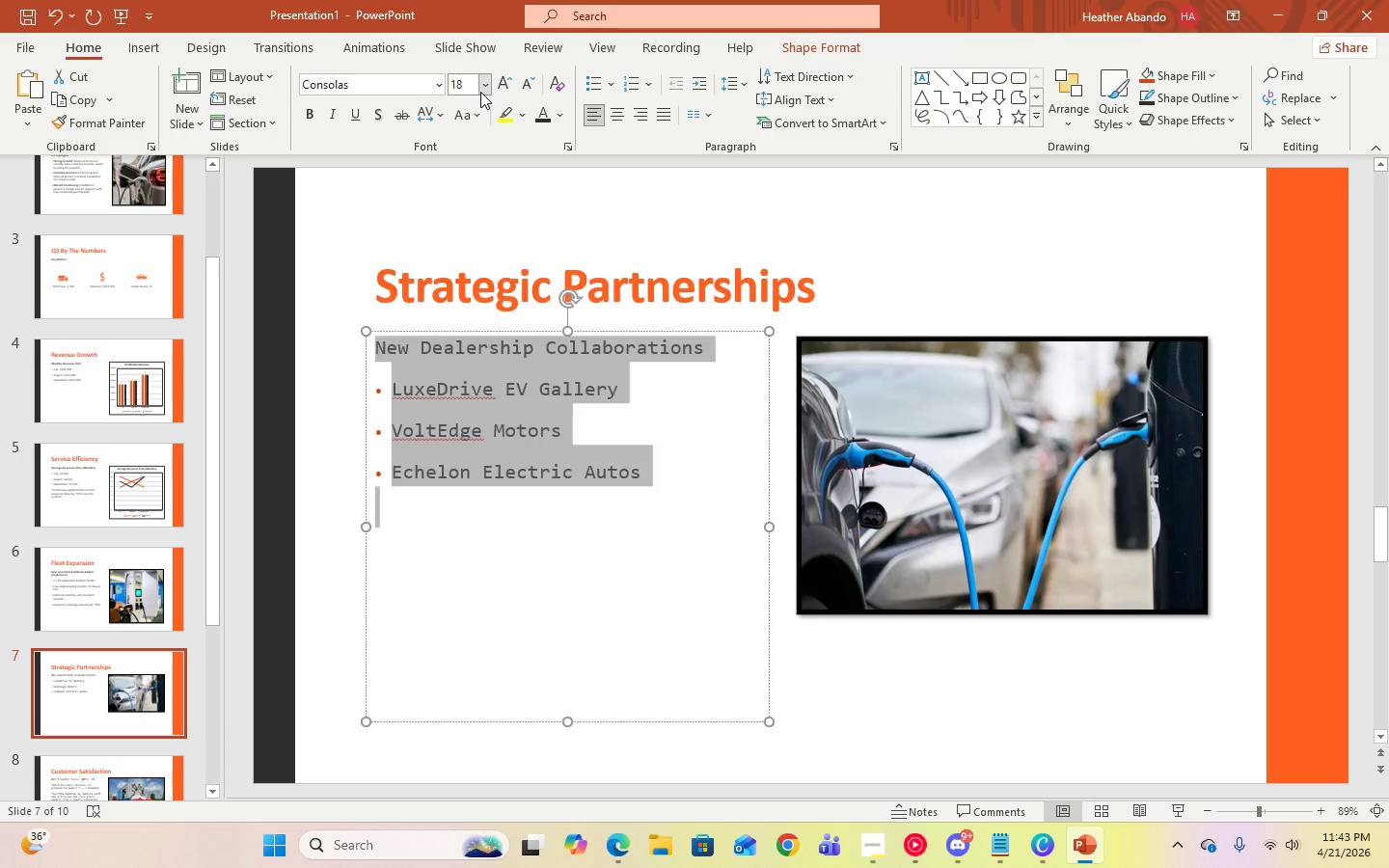 
left_click([480, 92])
 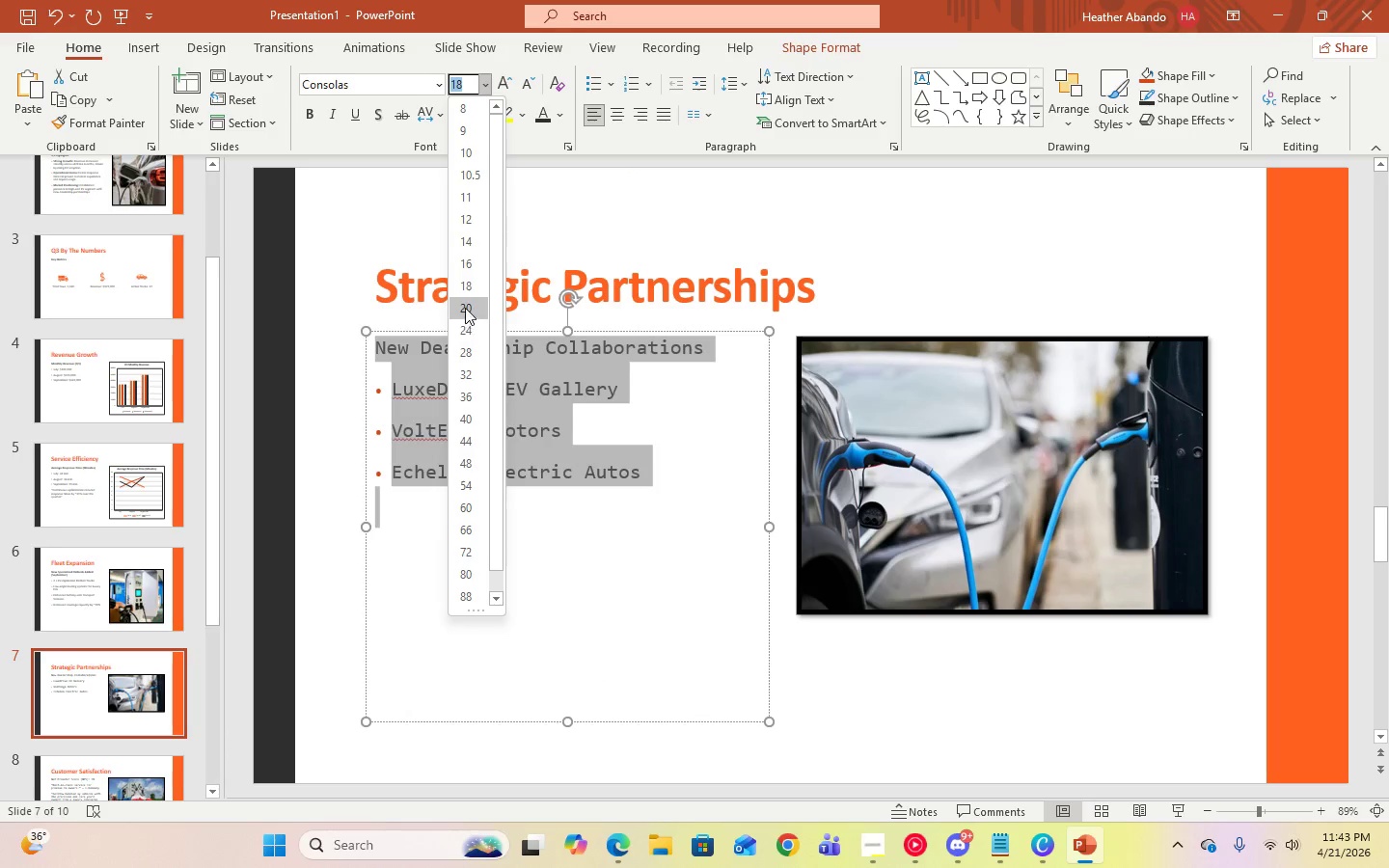 
left_click([465, 308])
 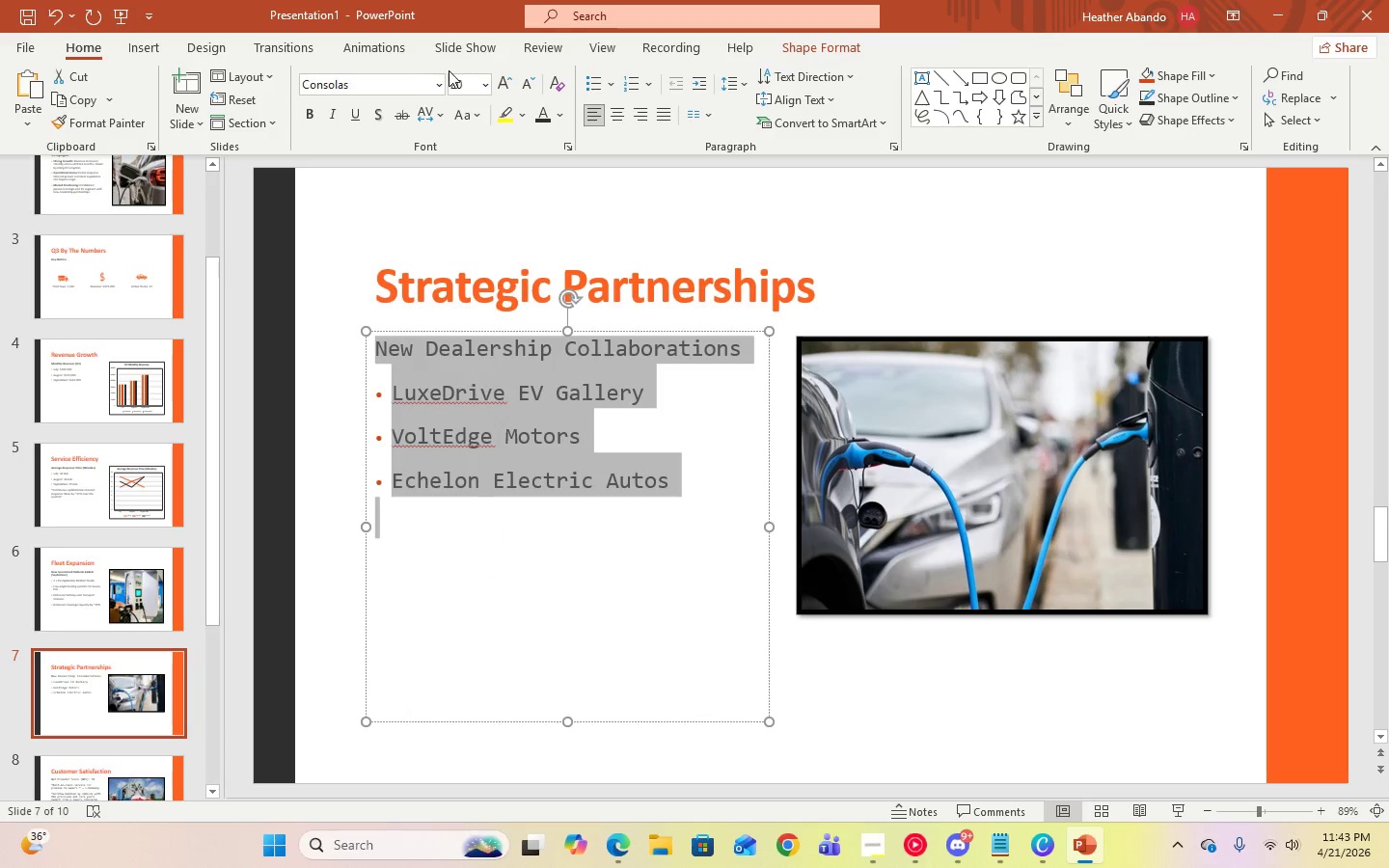 
left_click([439, 79])
 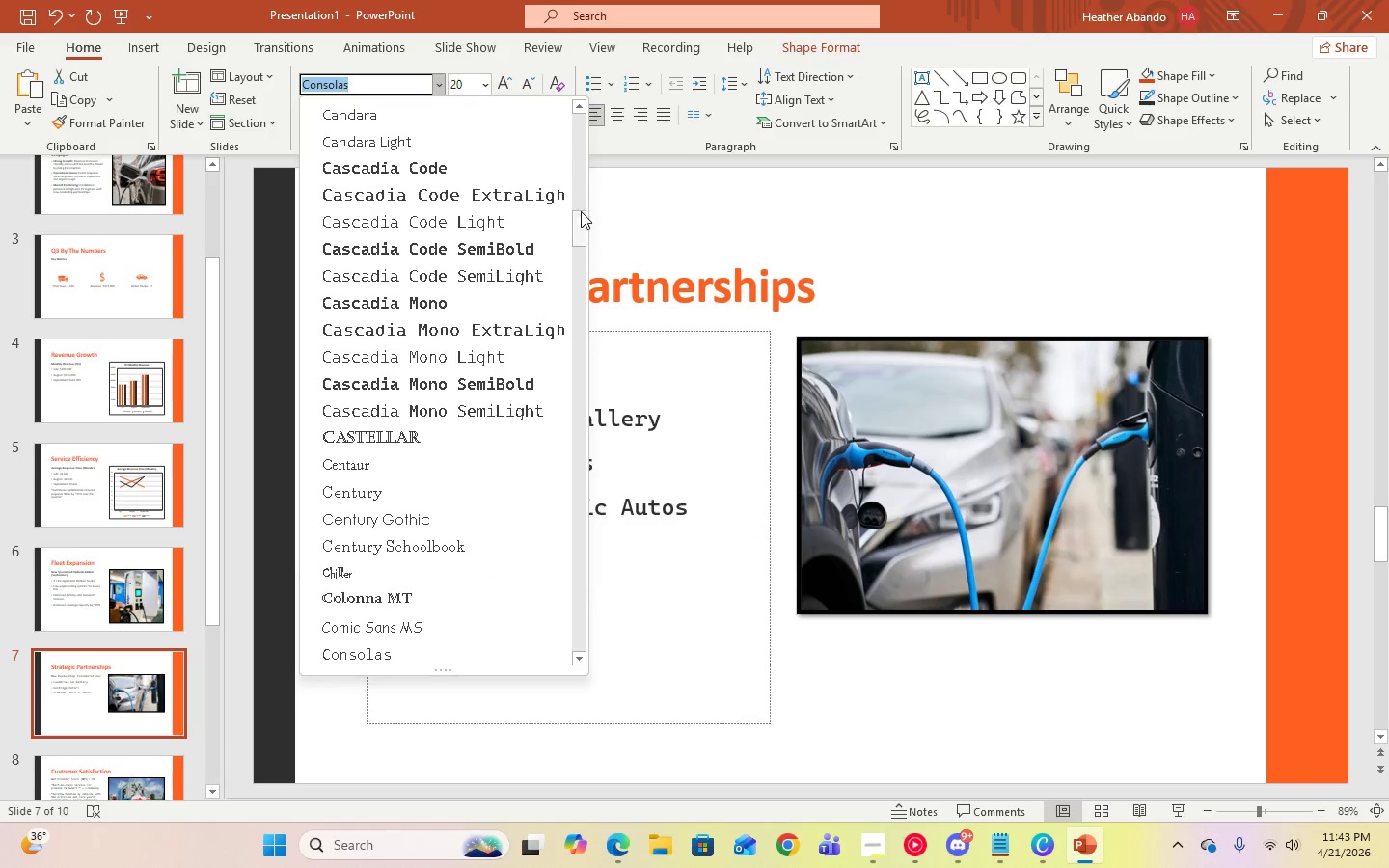 
left_click_drag(start_coordinate=[585, 222], to_coordinate=[588, 86])
 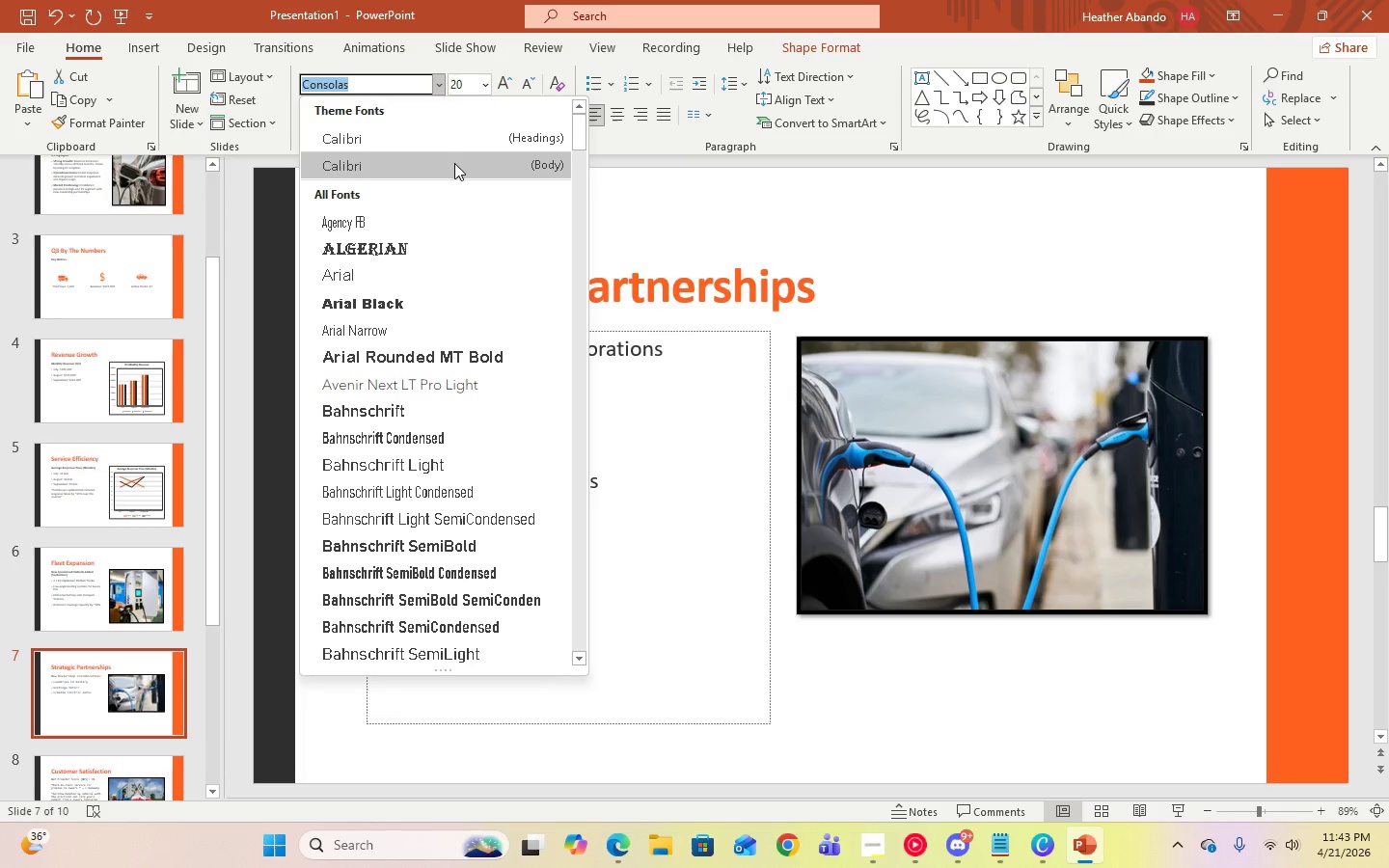 
left_click([454, 163])
 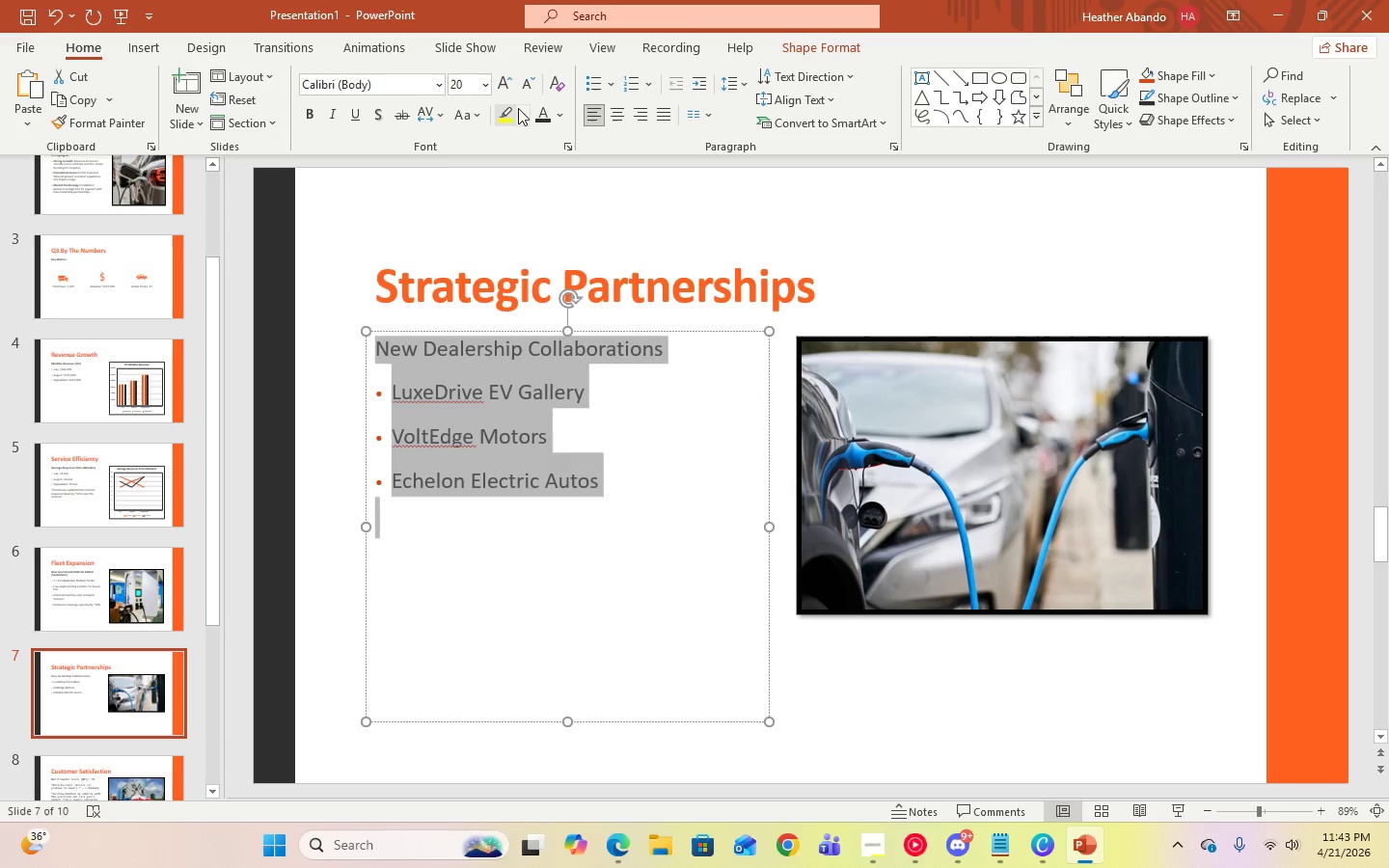 
left_click([544, 118])
 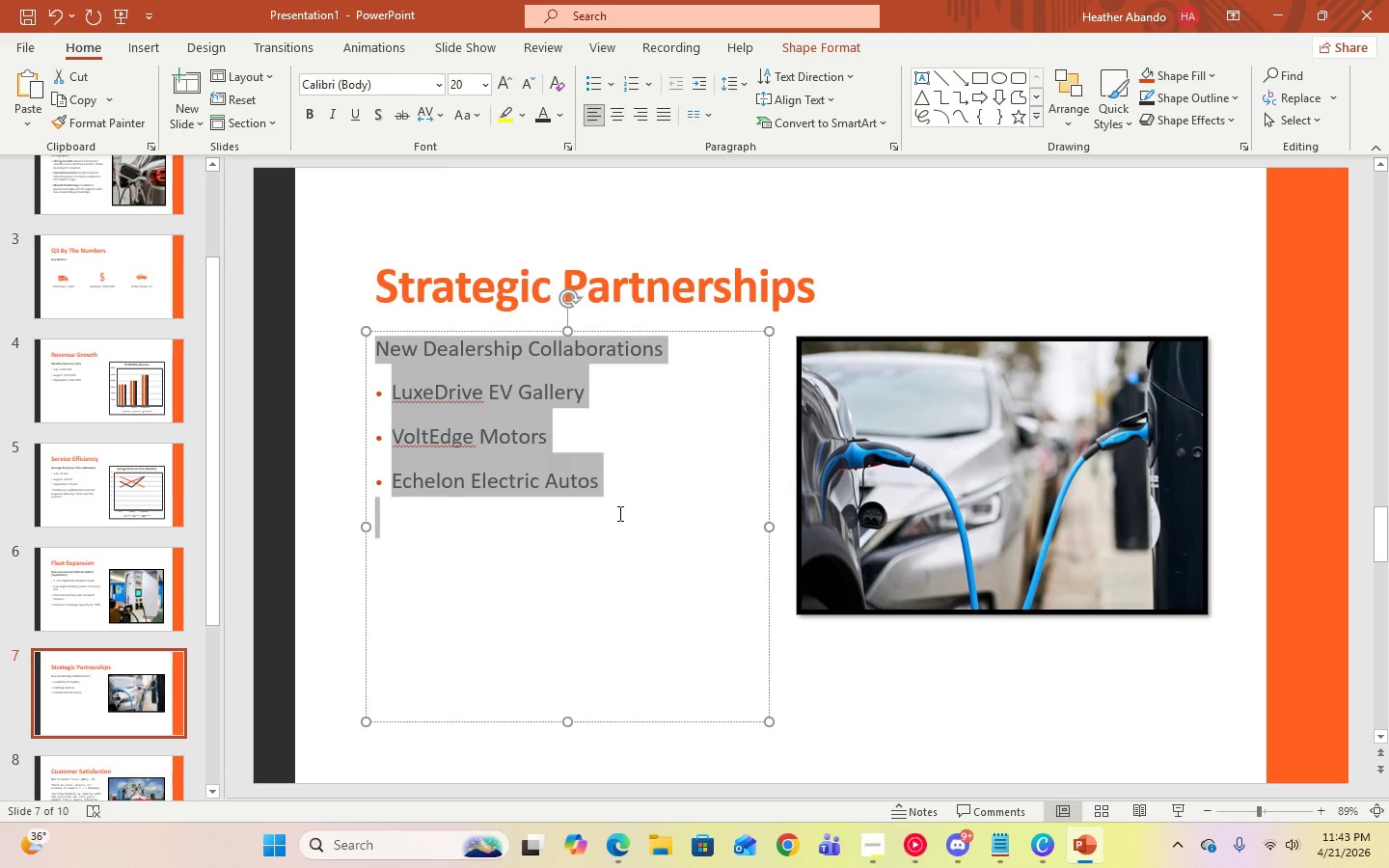 
left_click([620, 508])
 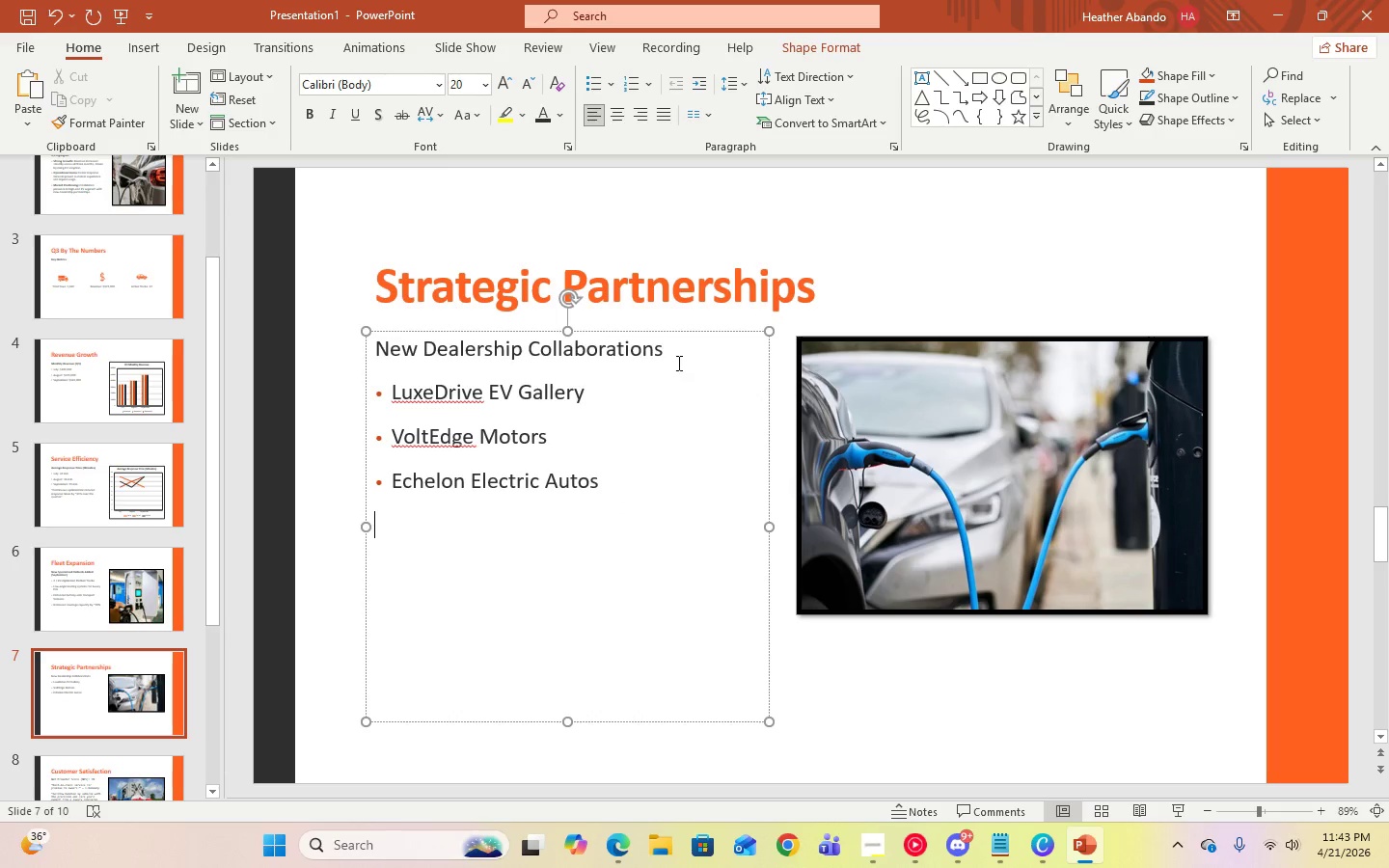 
left_click_drag(start_coordinate=[676, 359], to_coordinate=[384, 346])
 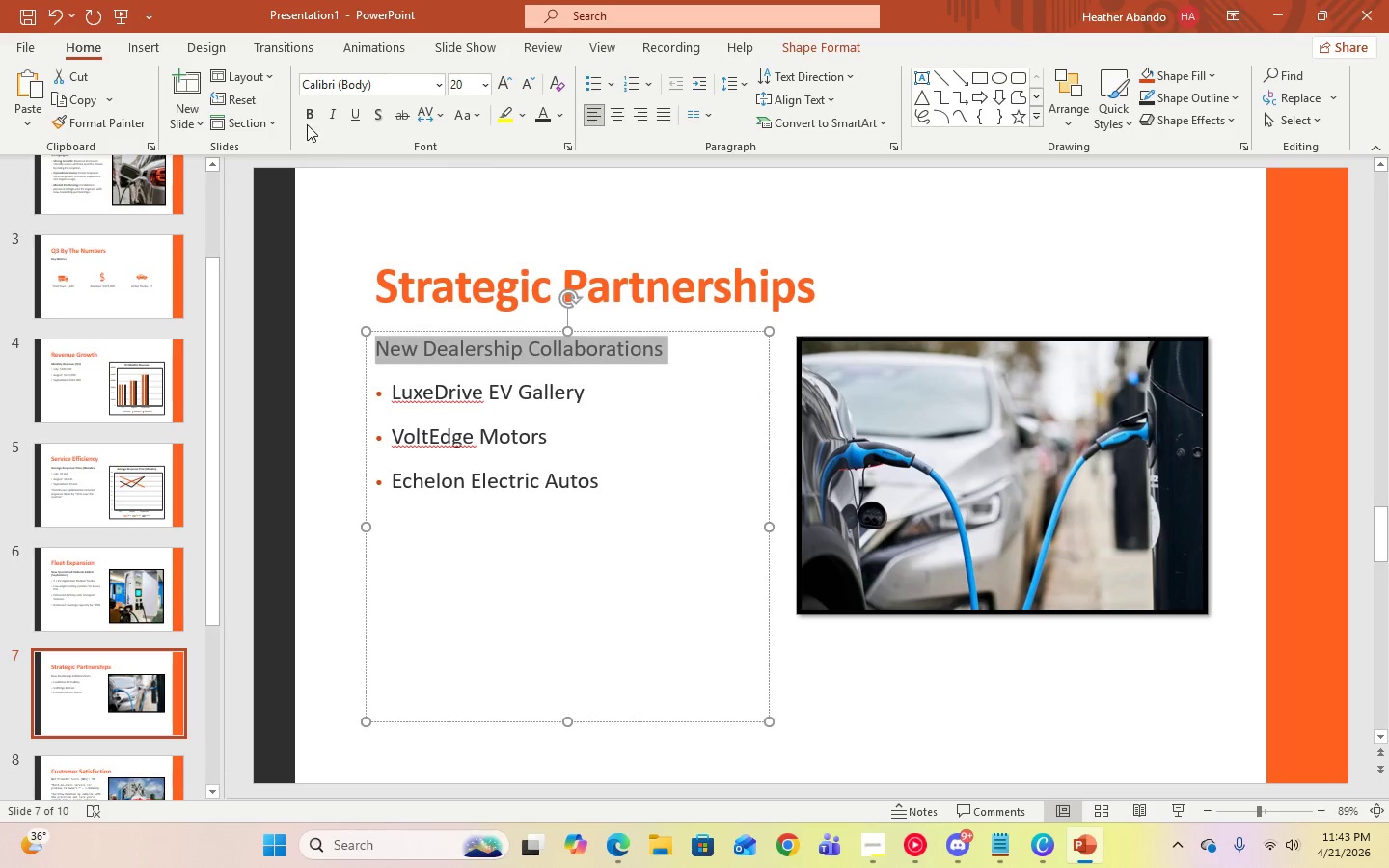 
left_click([303, 114])
 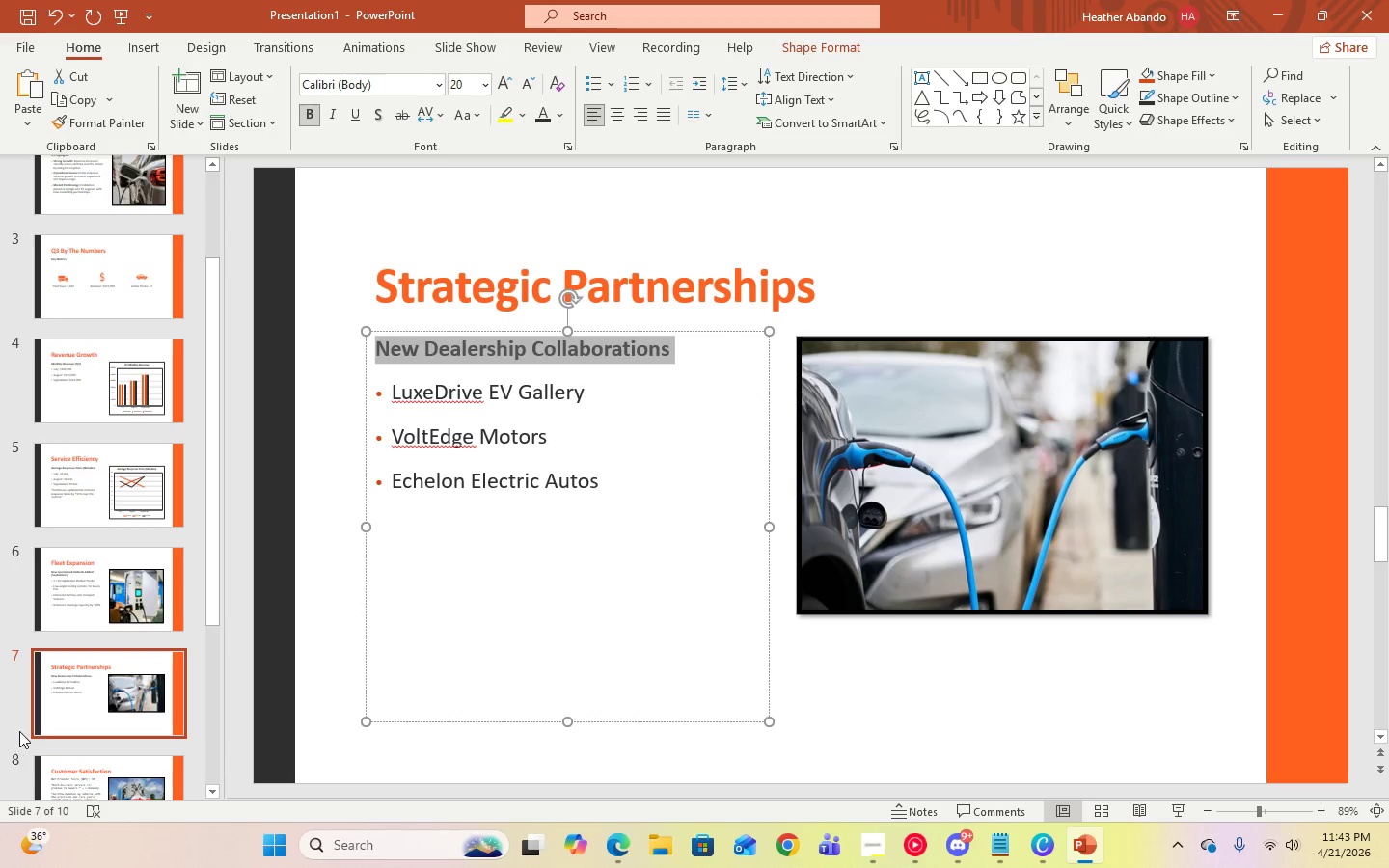 
left_click([90, 591])
 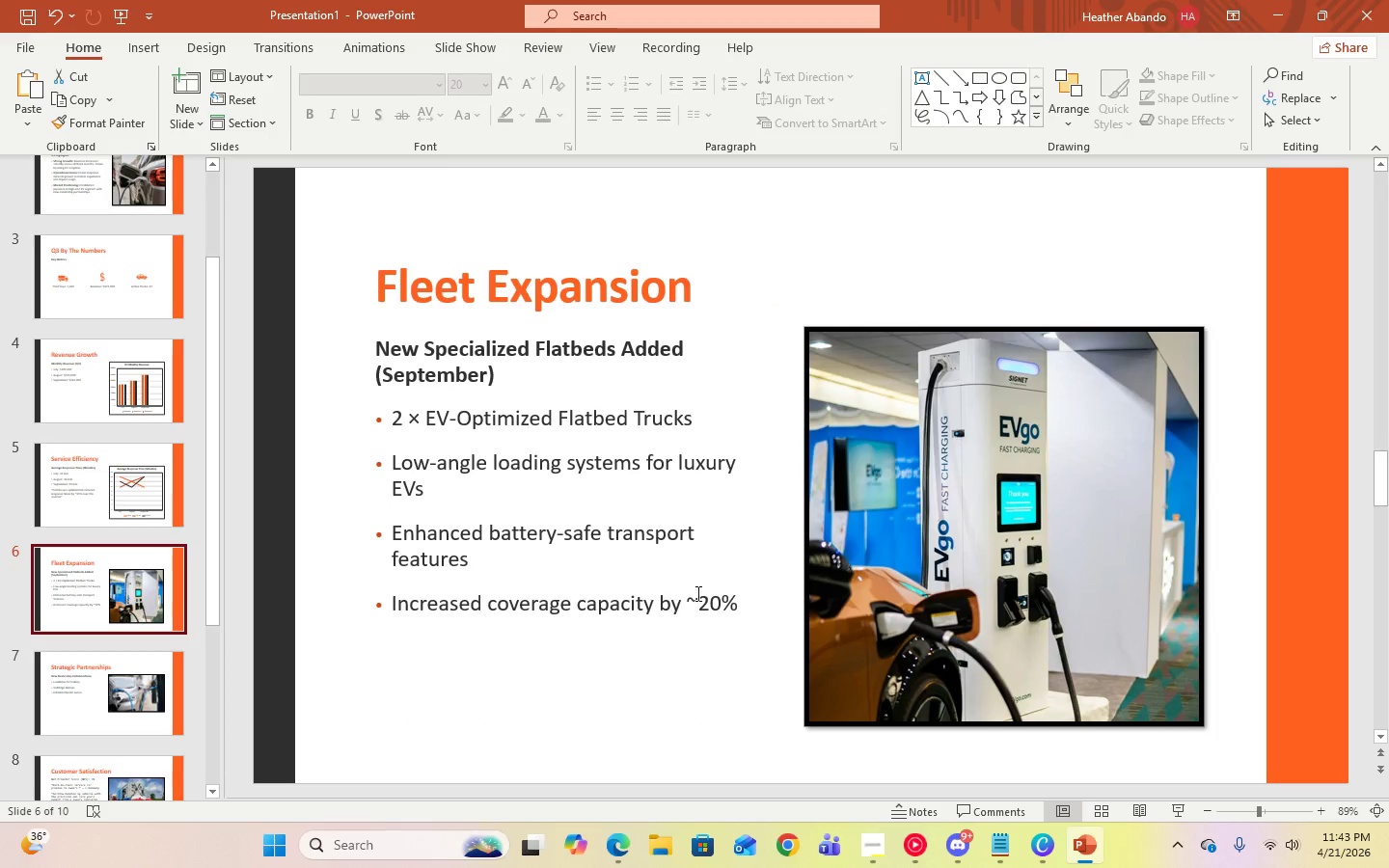 
left_click([741, 595])
 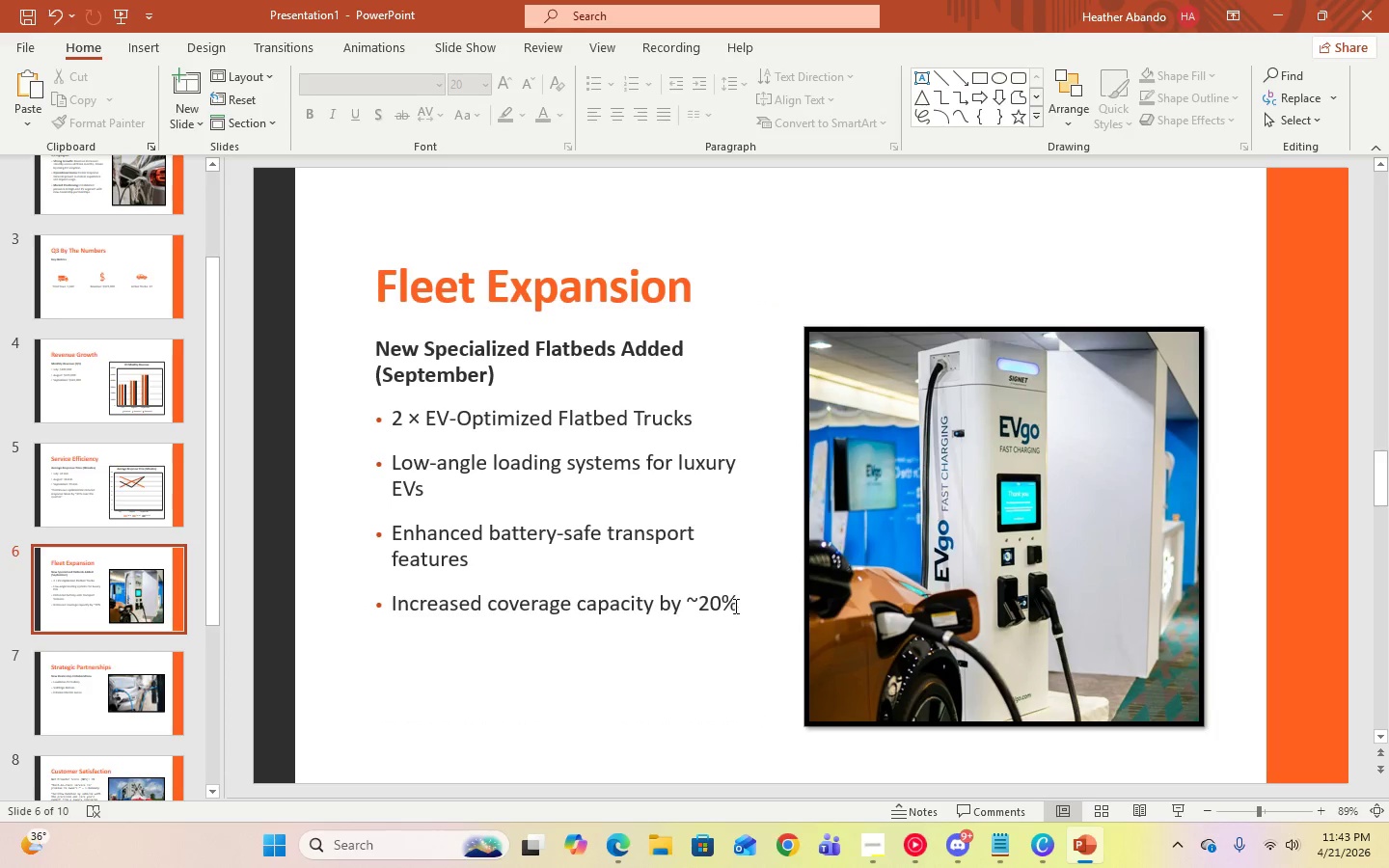 
left_click([731, 610])
 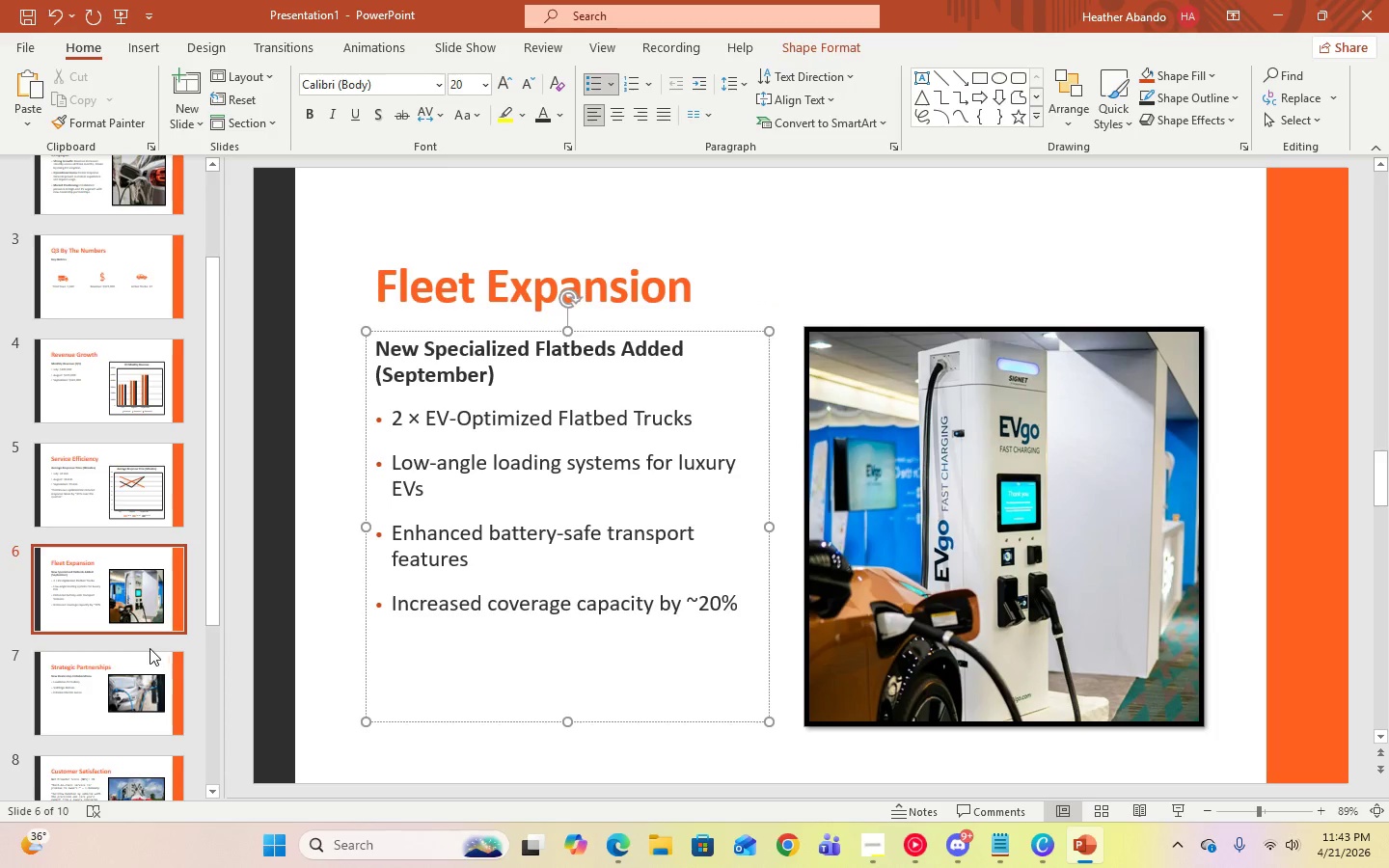 
scroll: coordinate [95, 648], scroll_direction: down, amount: 2.0
 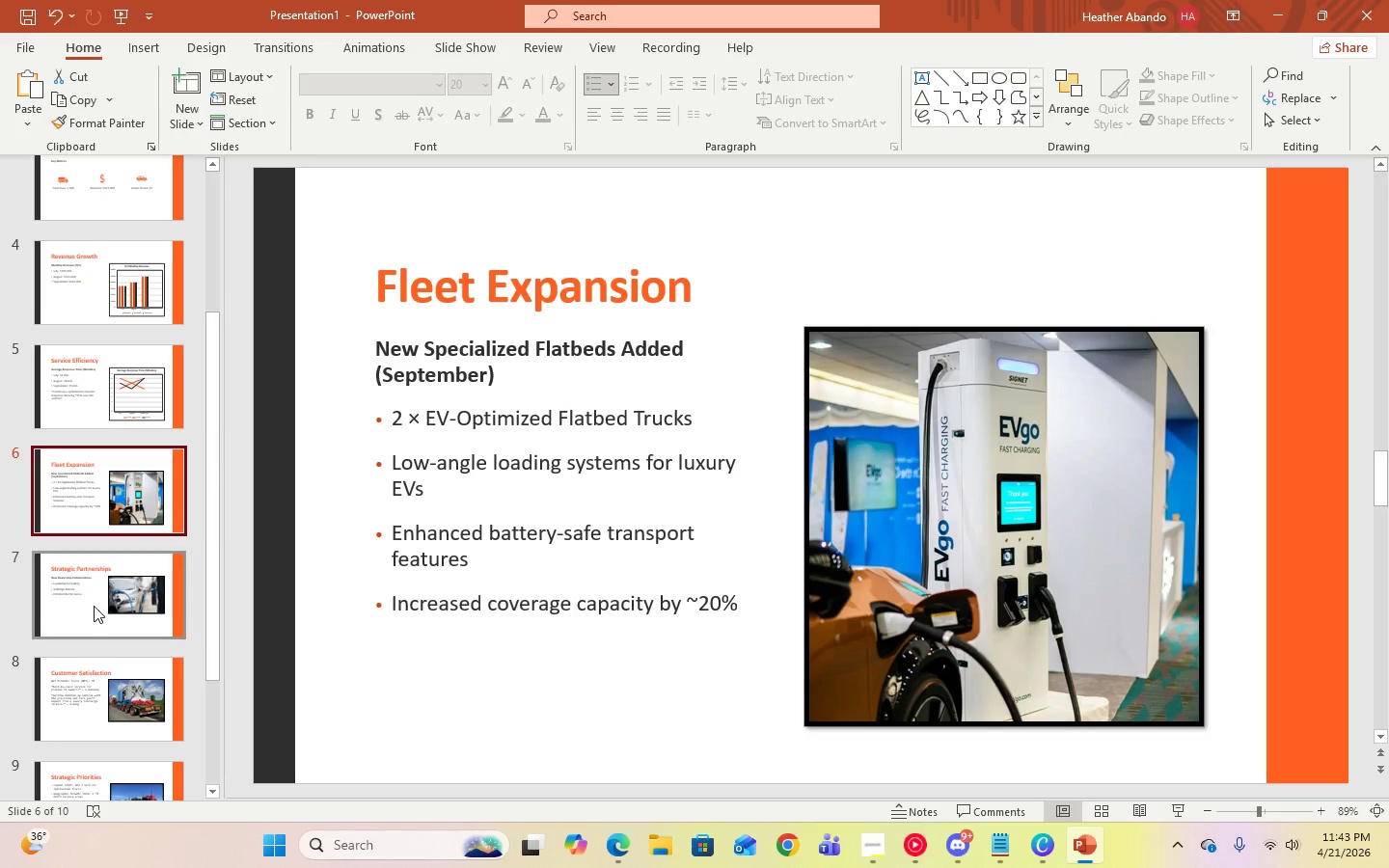 
left_click([94, 606])
 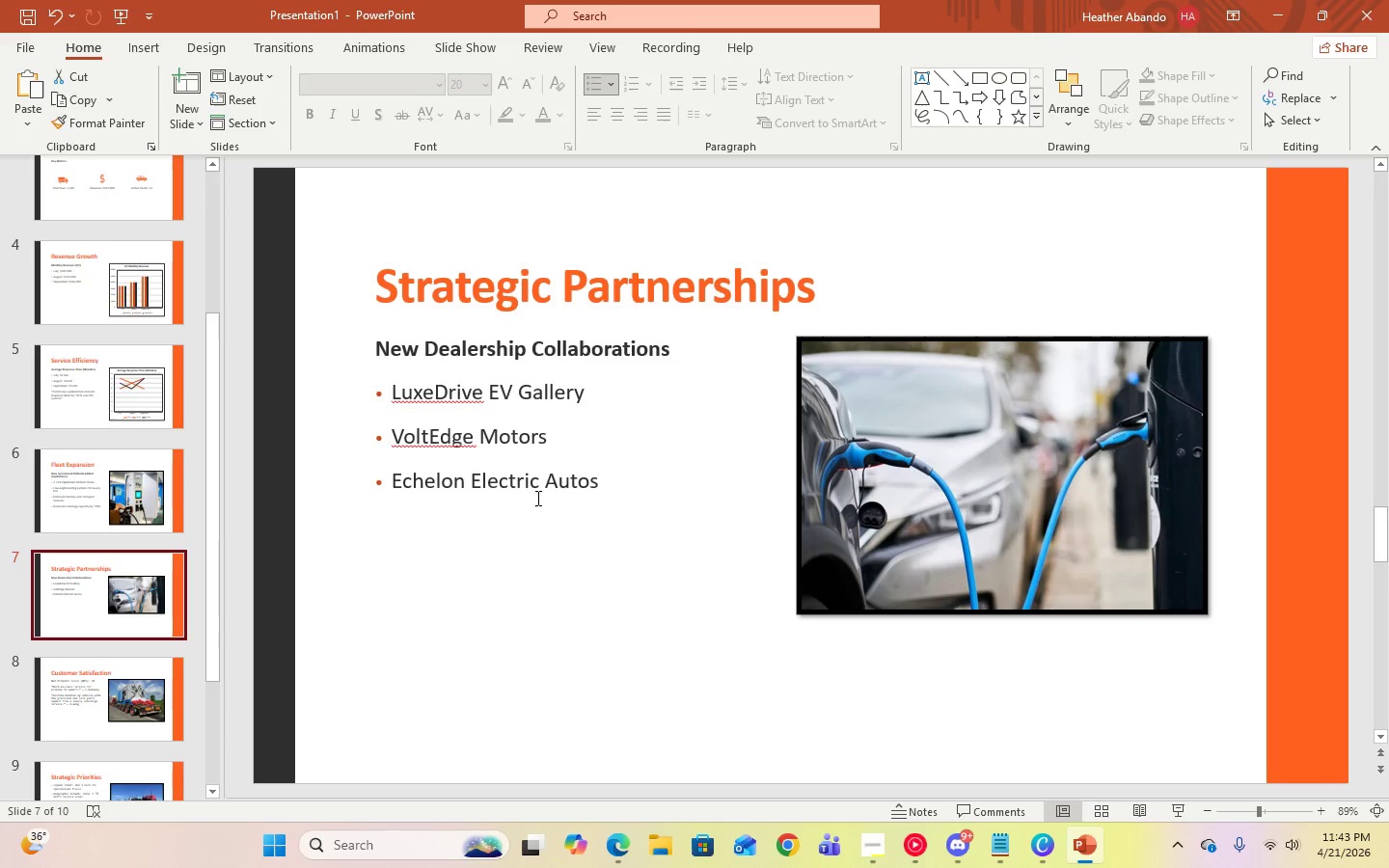 
left_click([581, 472])
 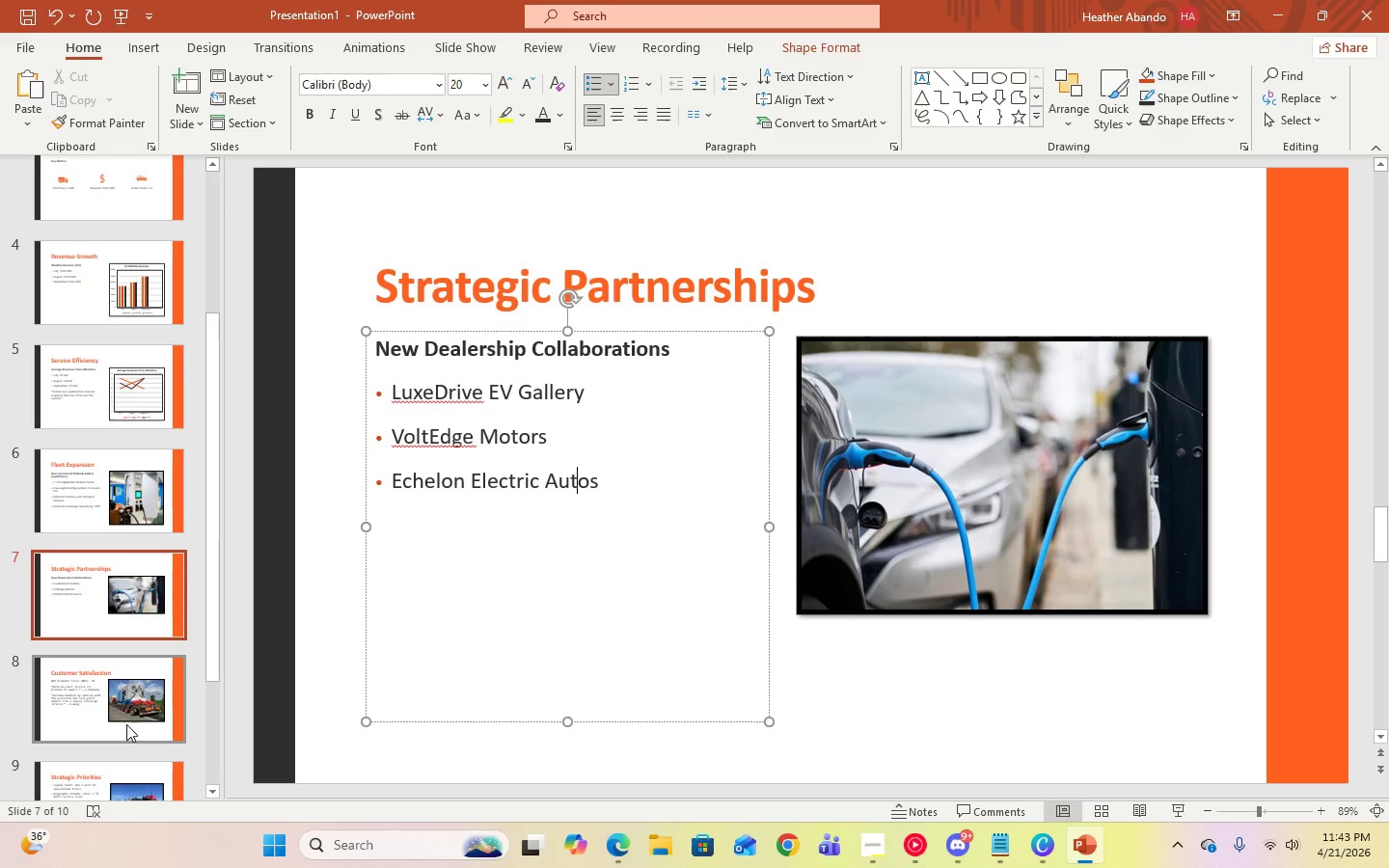 
left_click([126, 724])
 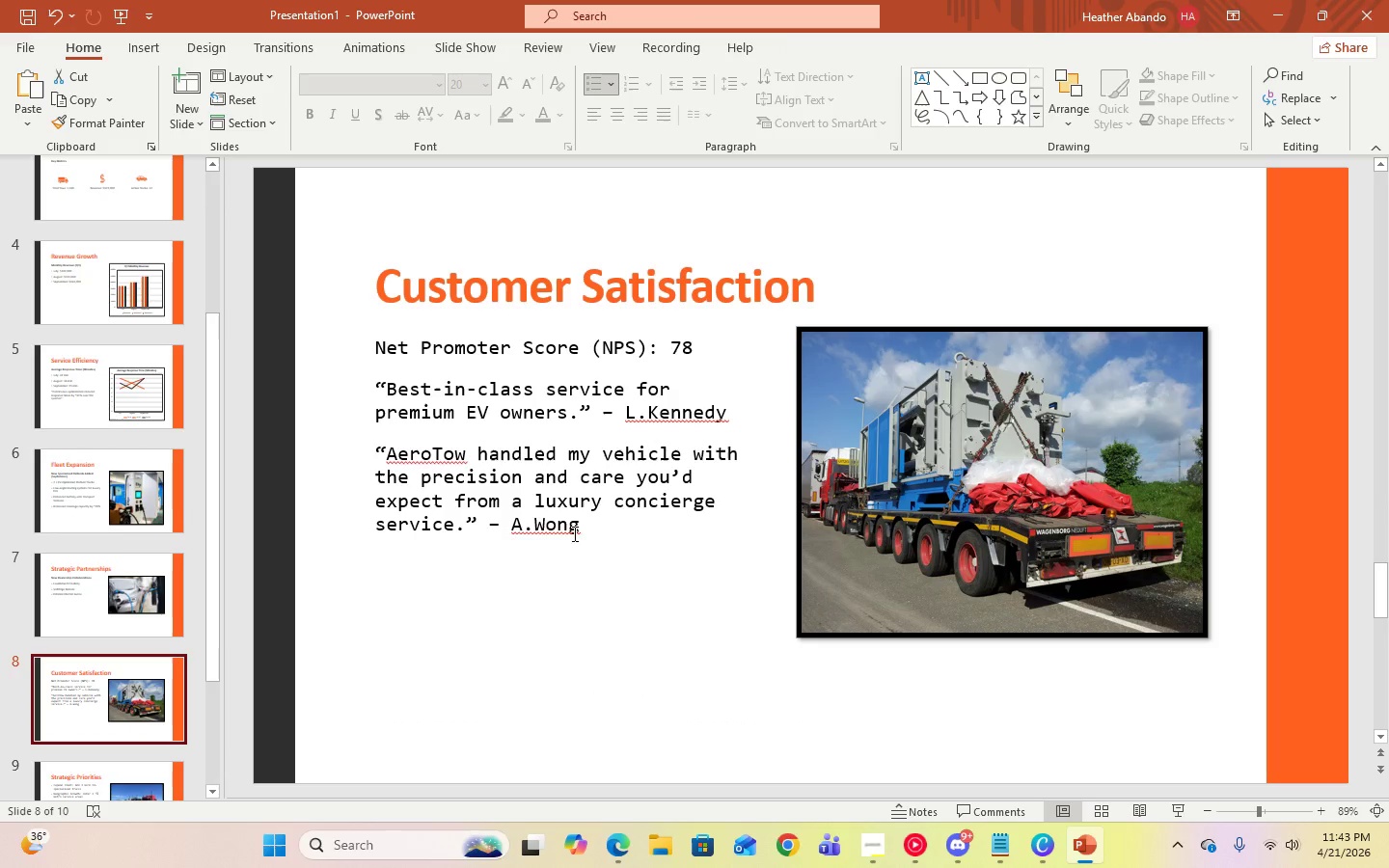 
left_click([585, 533])
 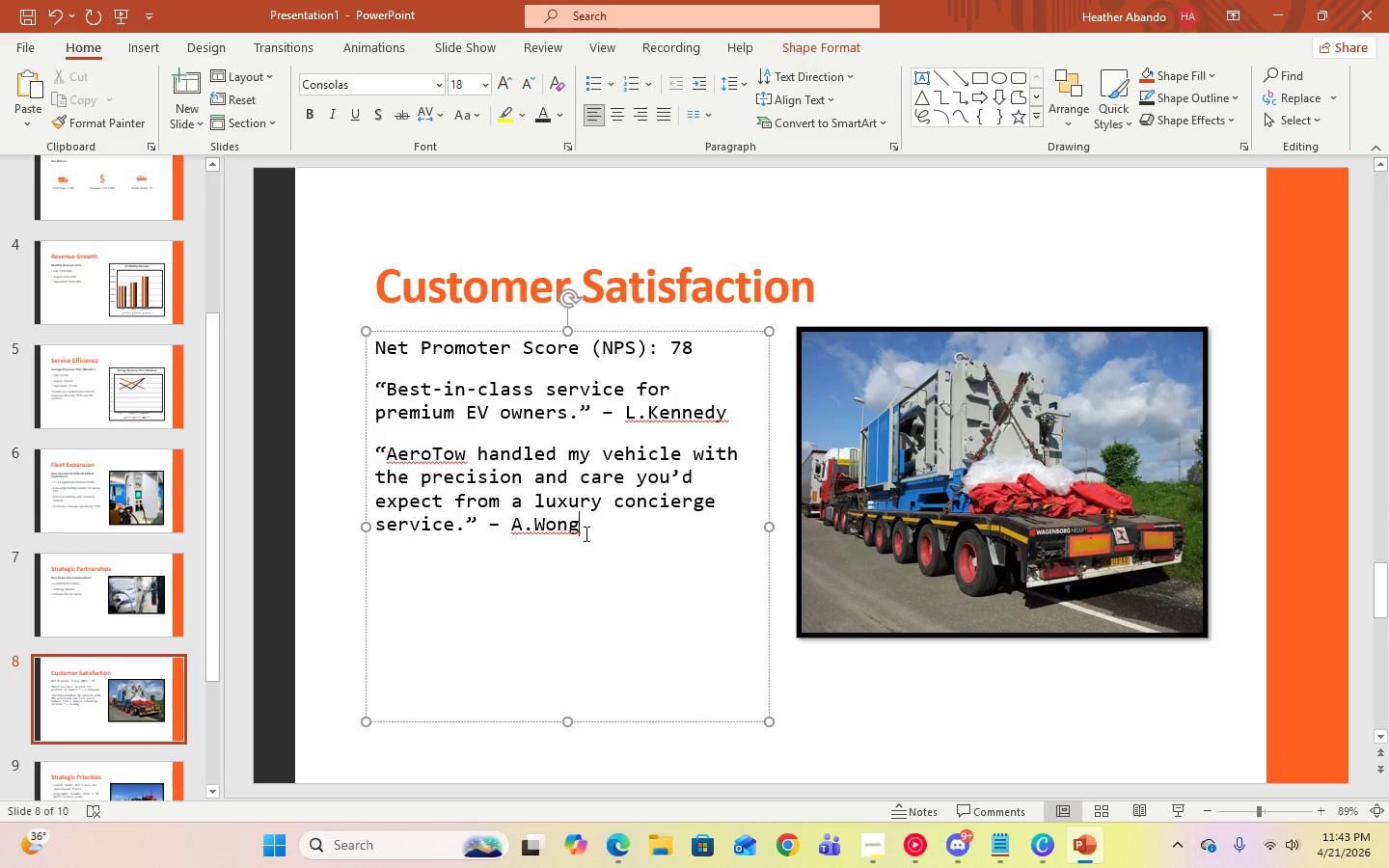 
key(Control+A)
 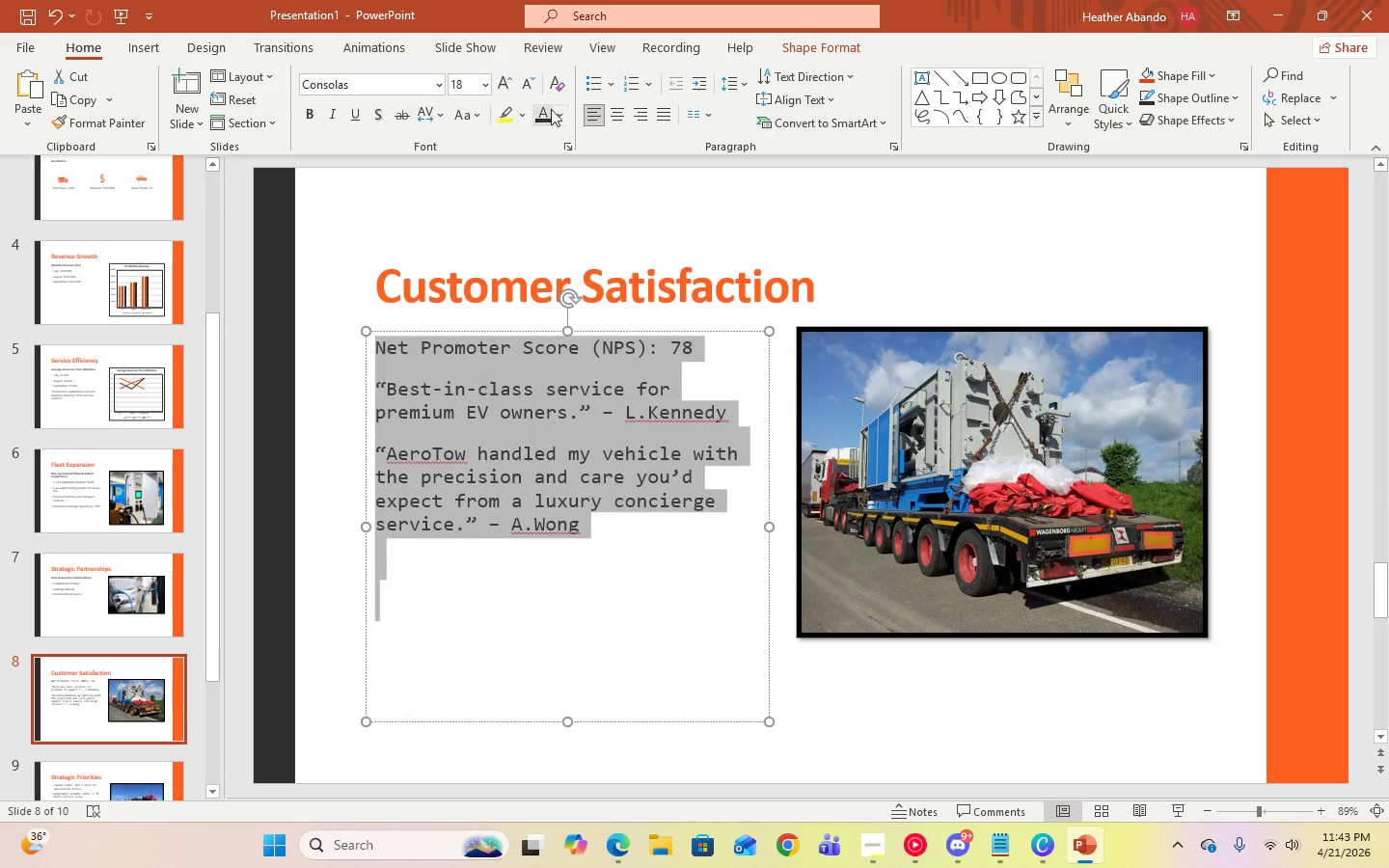 
left_click([542, 118])
 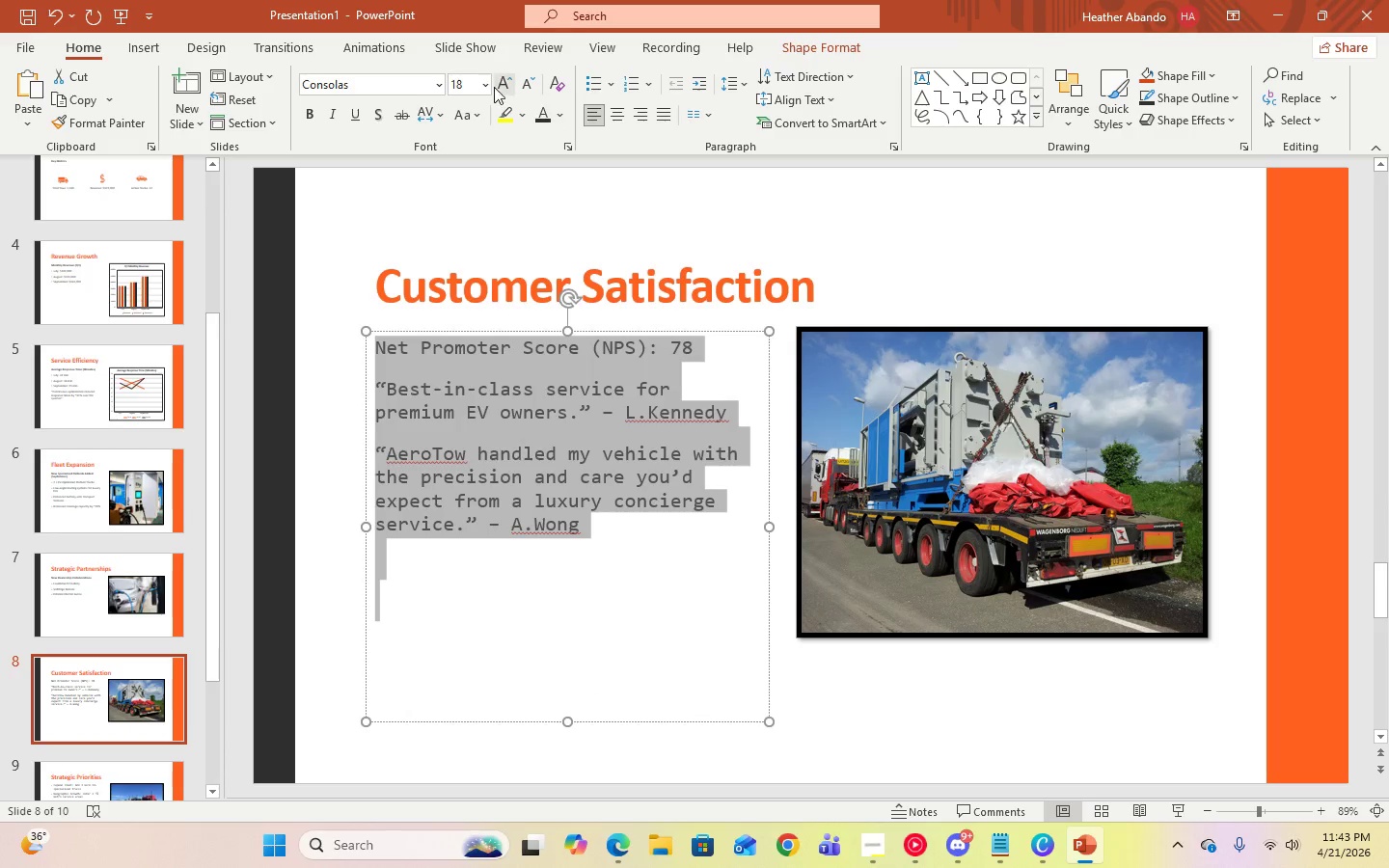 
left_click([487, 87])
 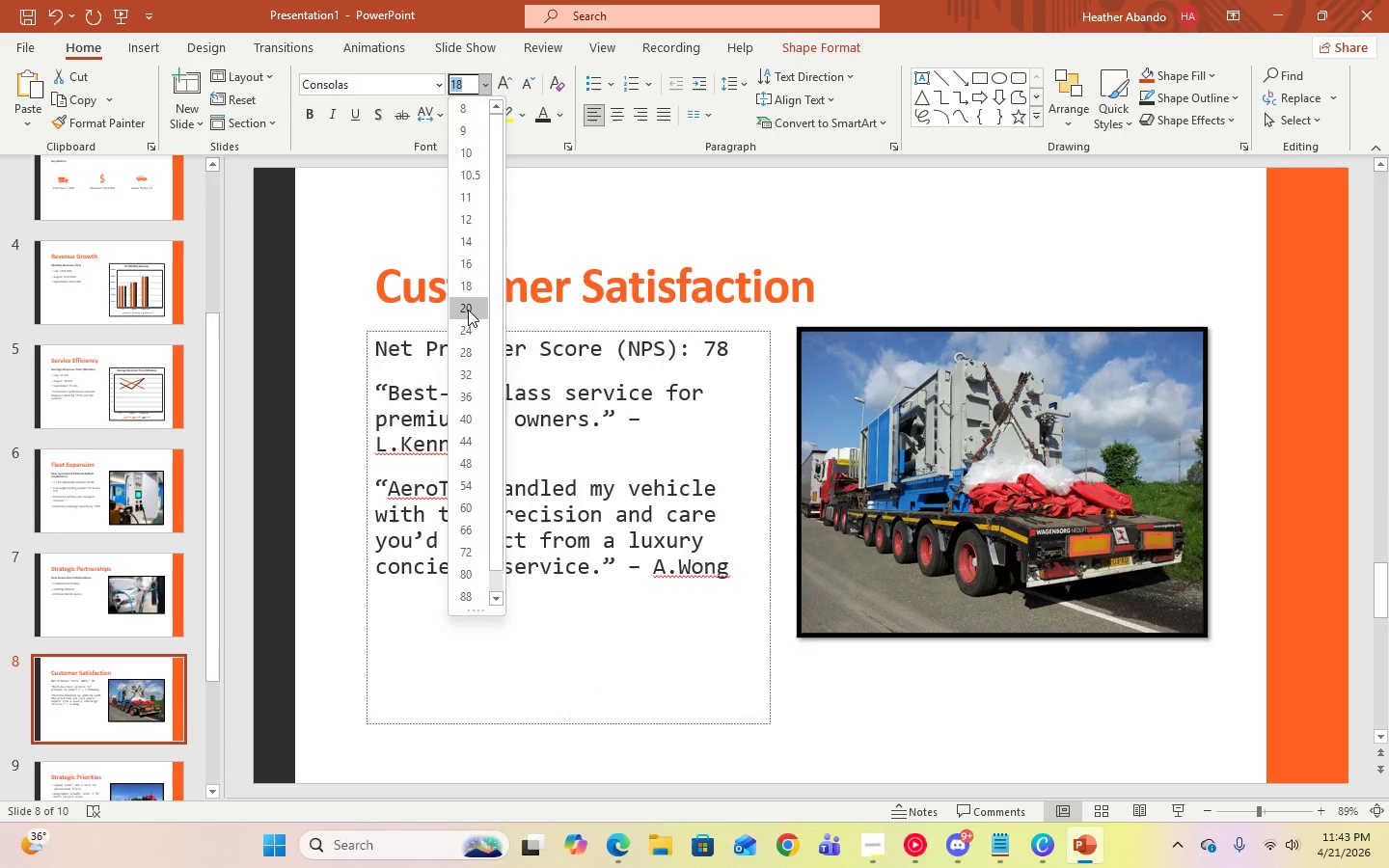 
left_click([468, 310])
 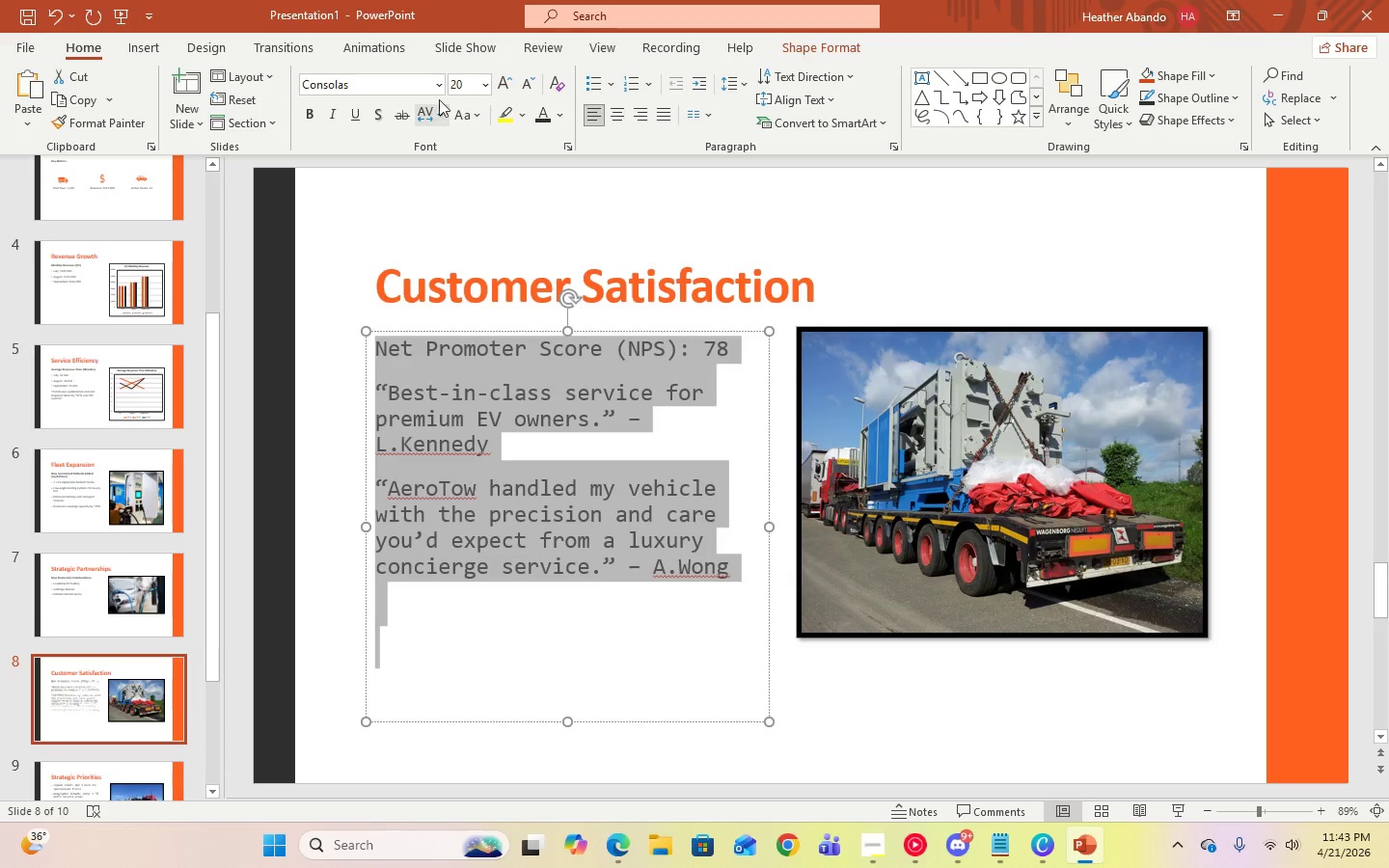 
left_click([439, 91])
 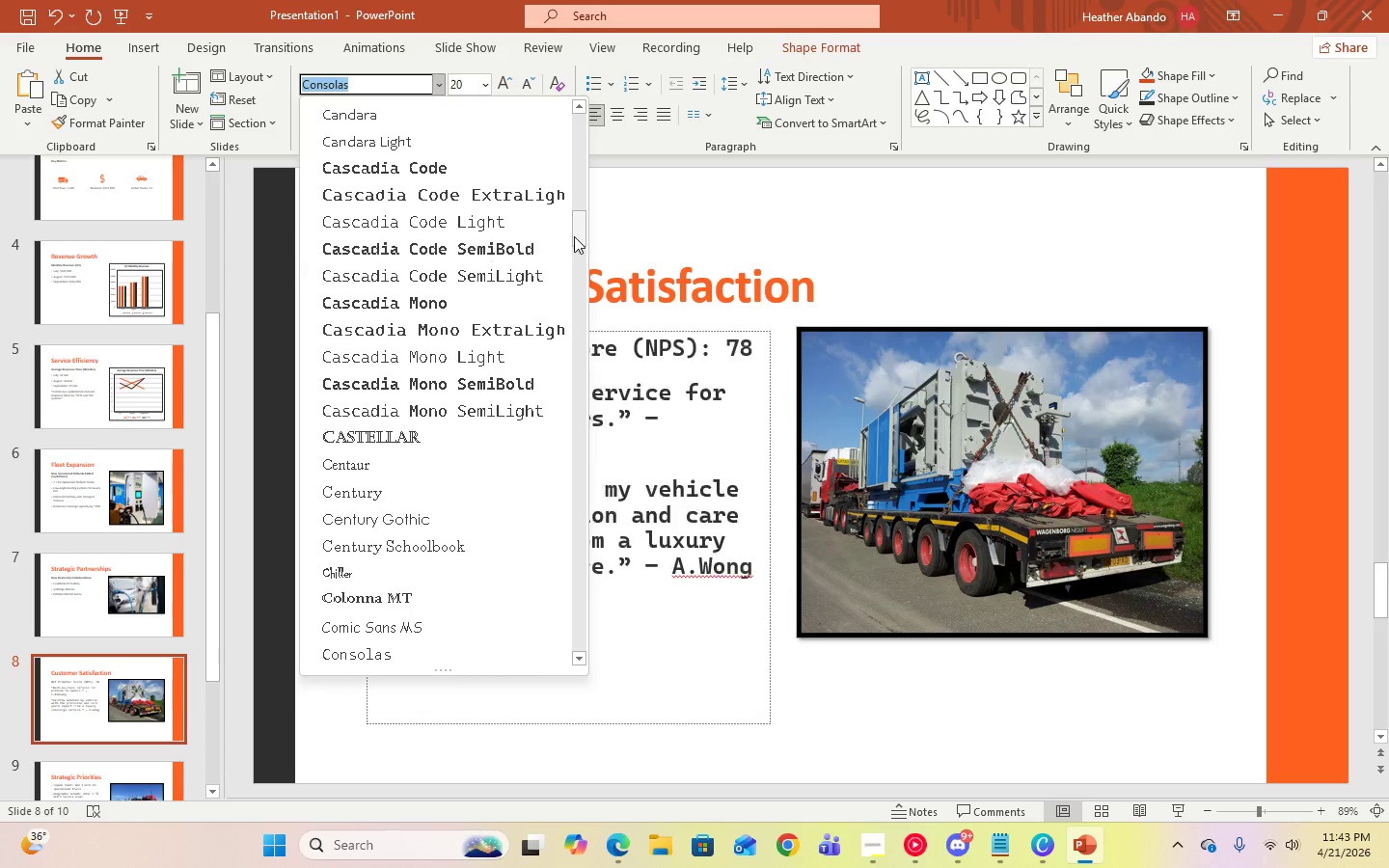 
left_click_drag(start_coordinate=[579, 232], to_coordinate=[581, 106])
 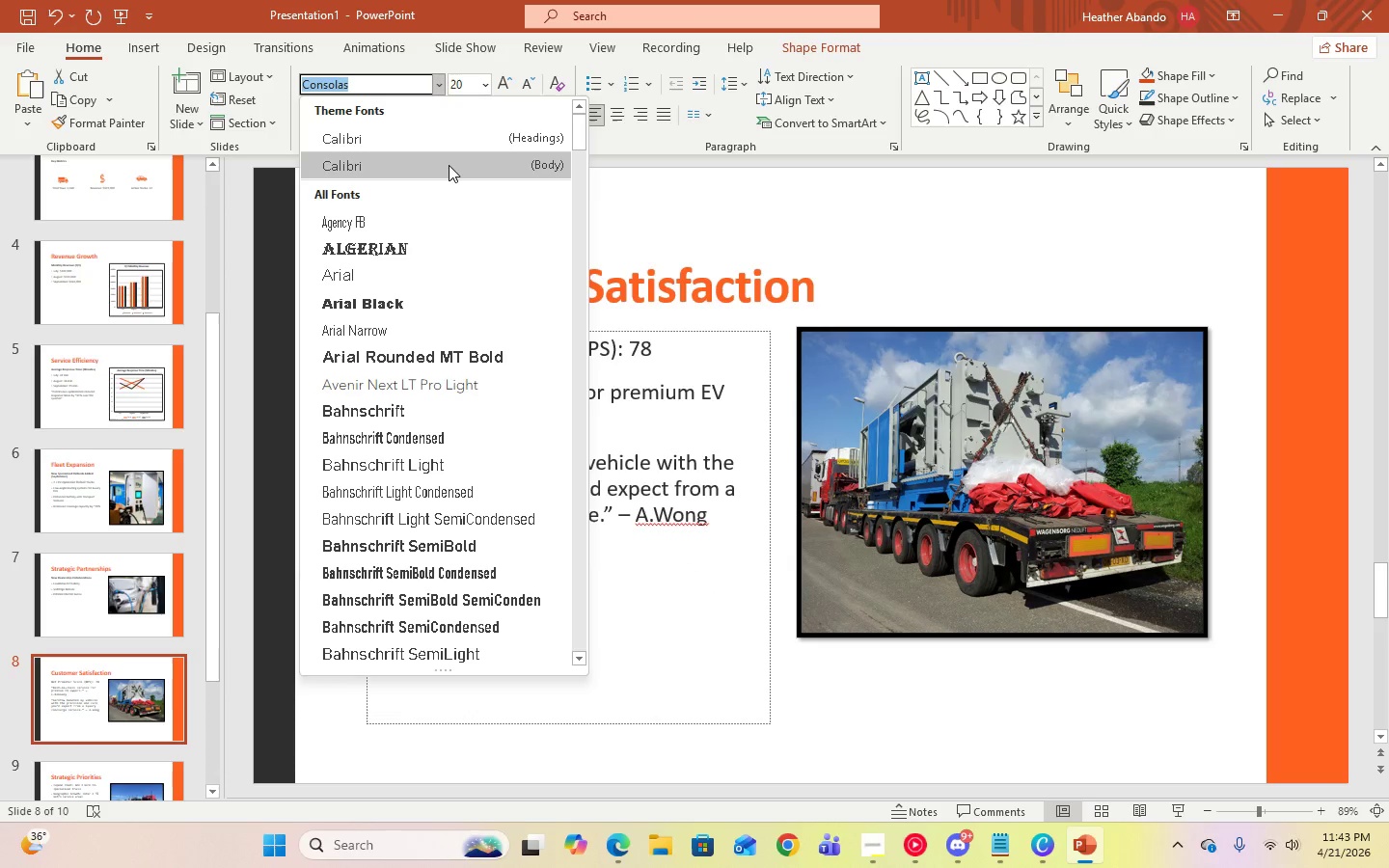 
left_click([449, 165])
 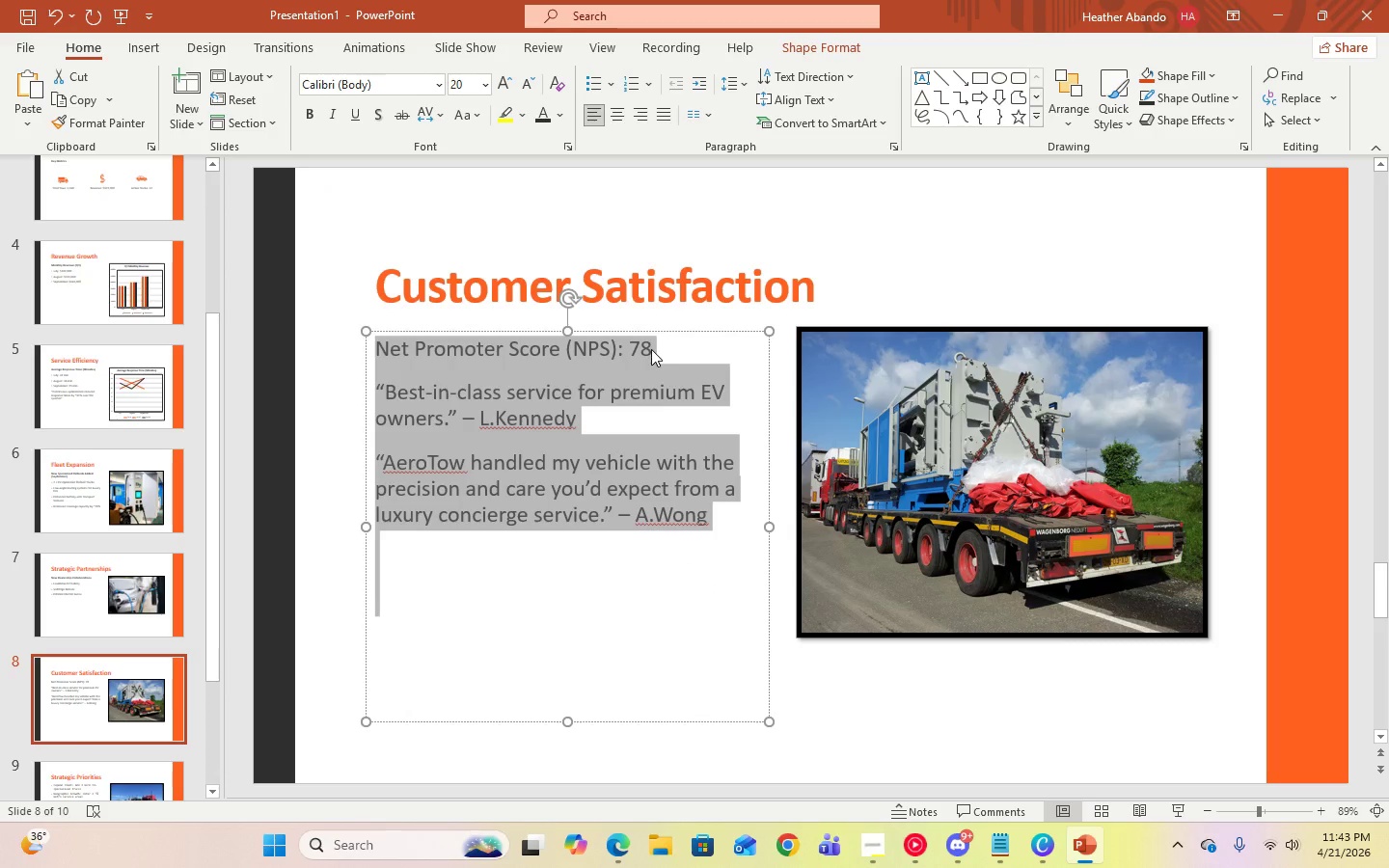 
left_click([713, 528])
 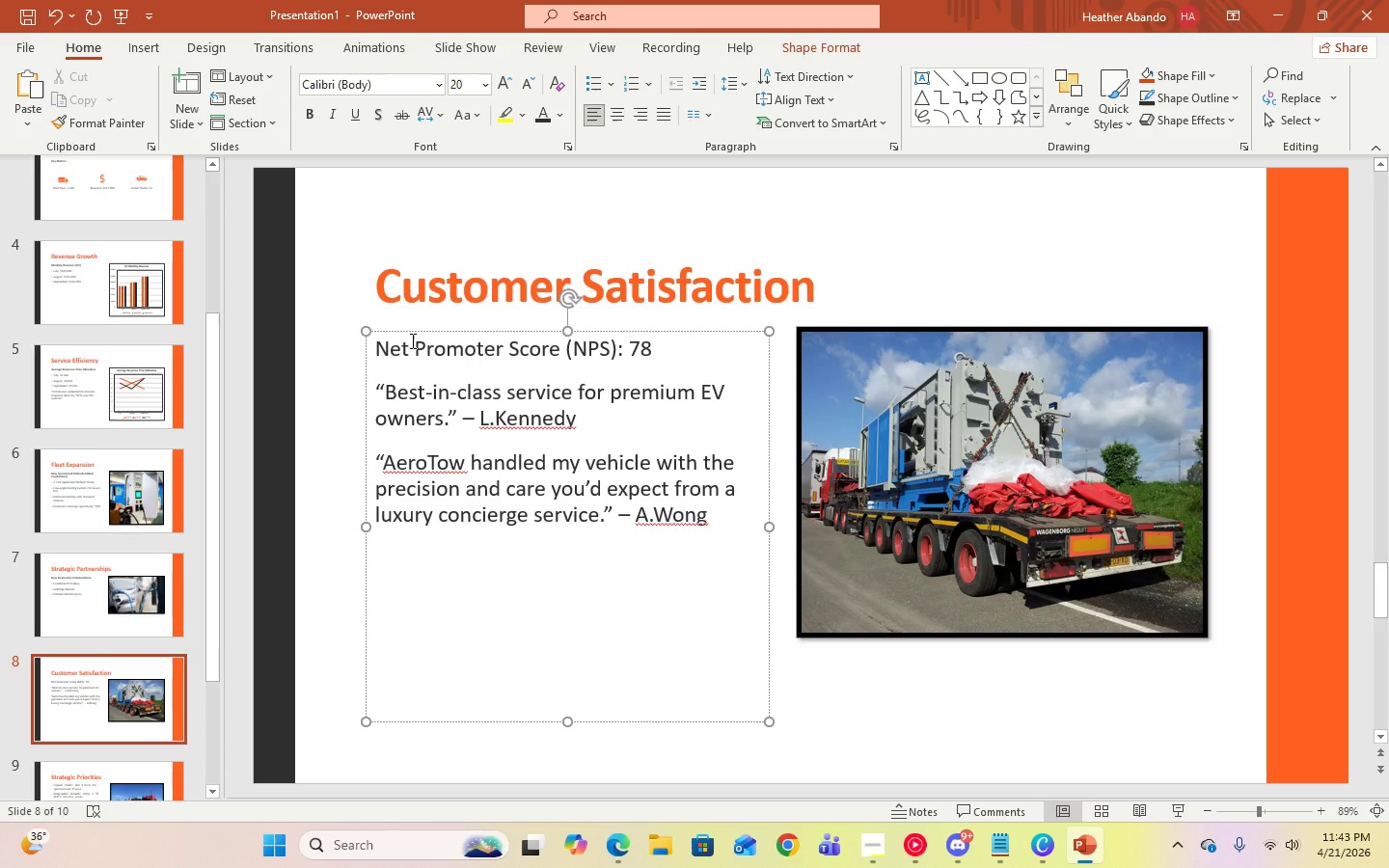 
wait(6.34)
 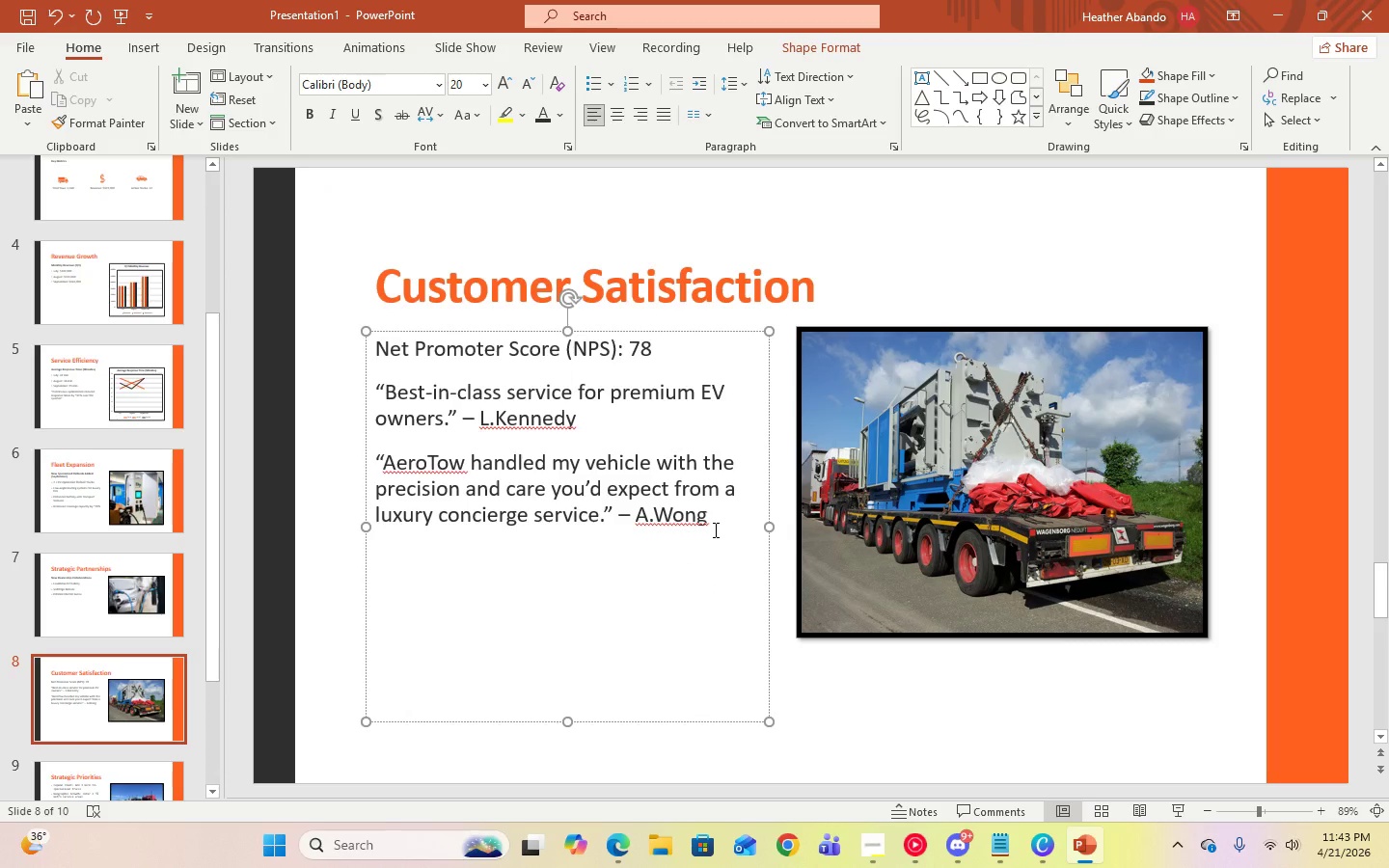 
left_click([716, 525])
 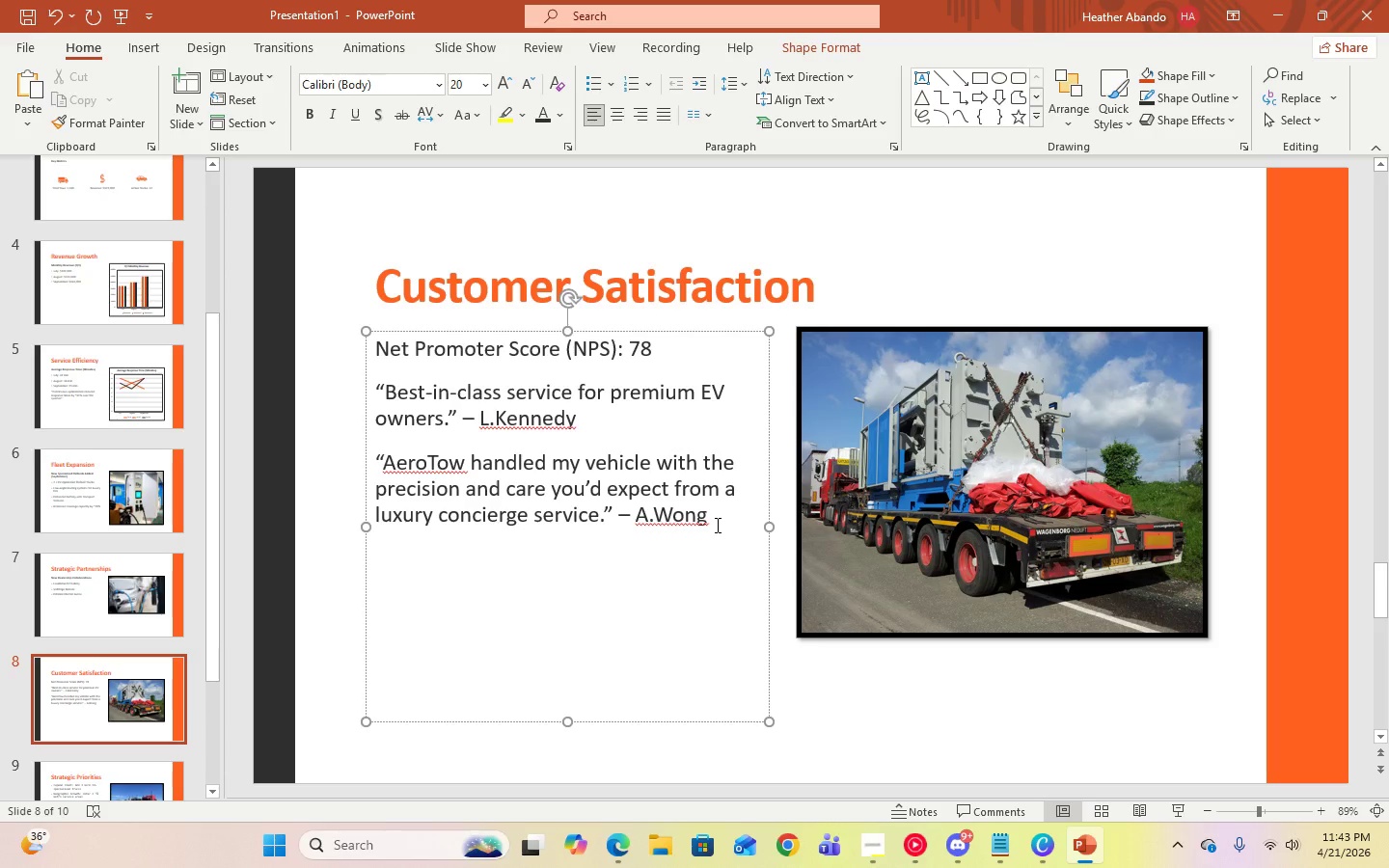 
key(Control+A)
 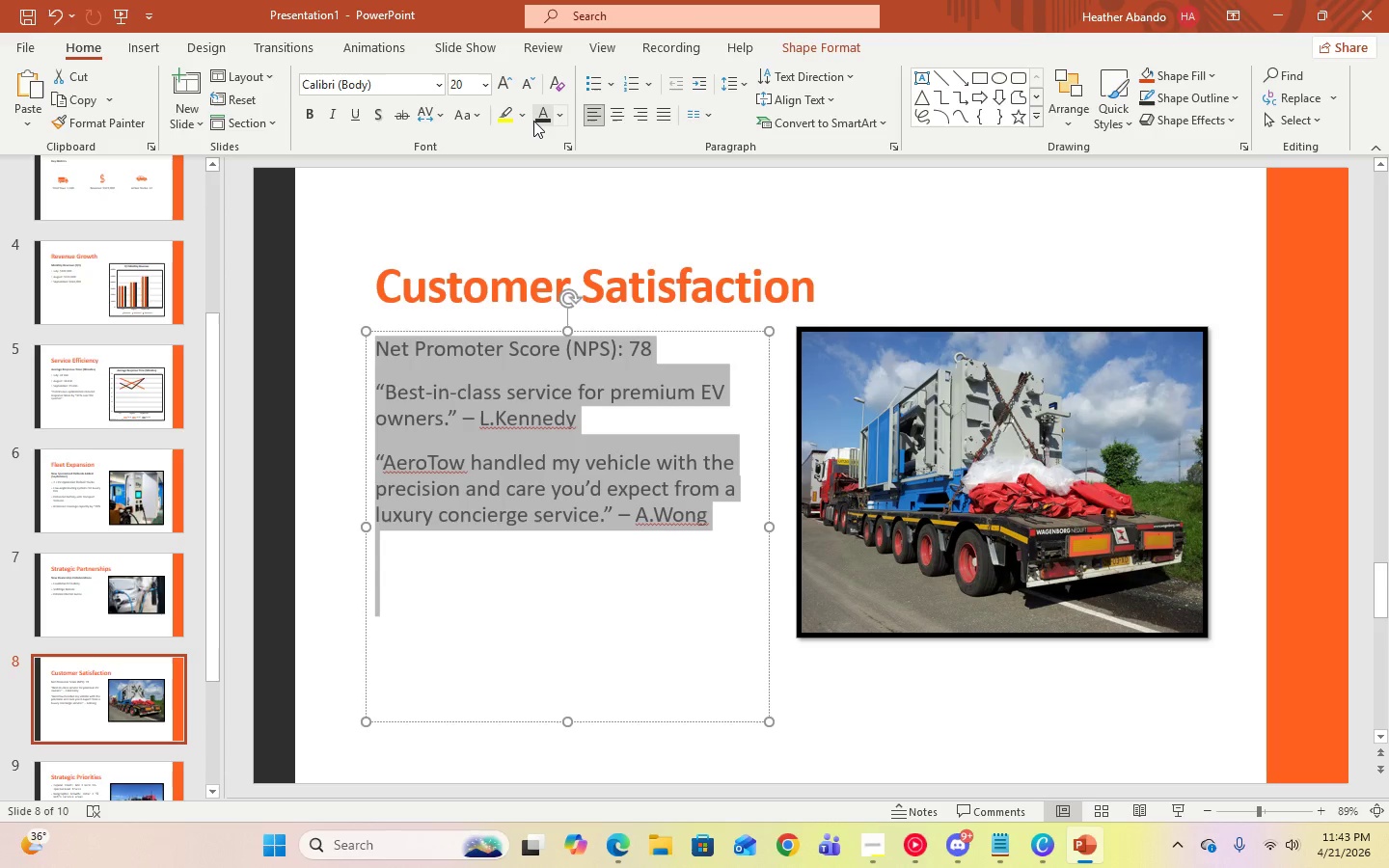 
left_click([533, 121])
 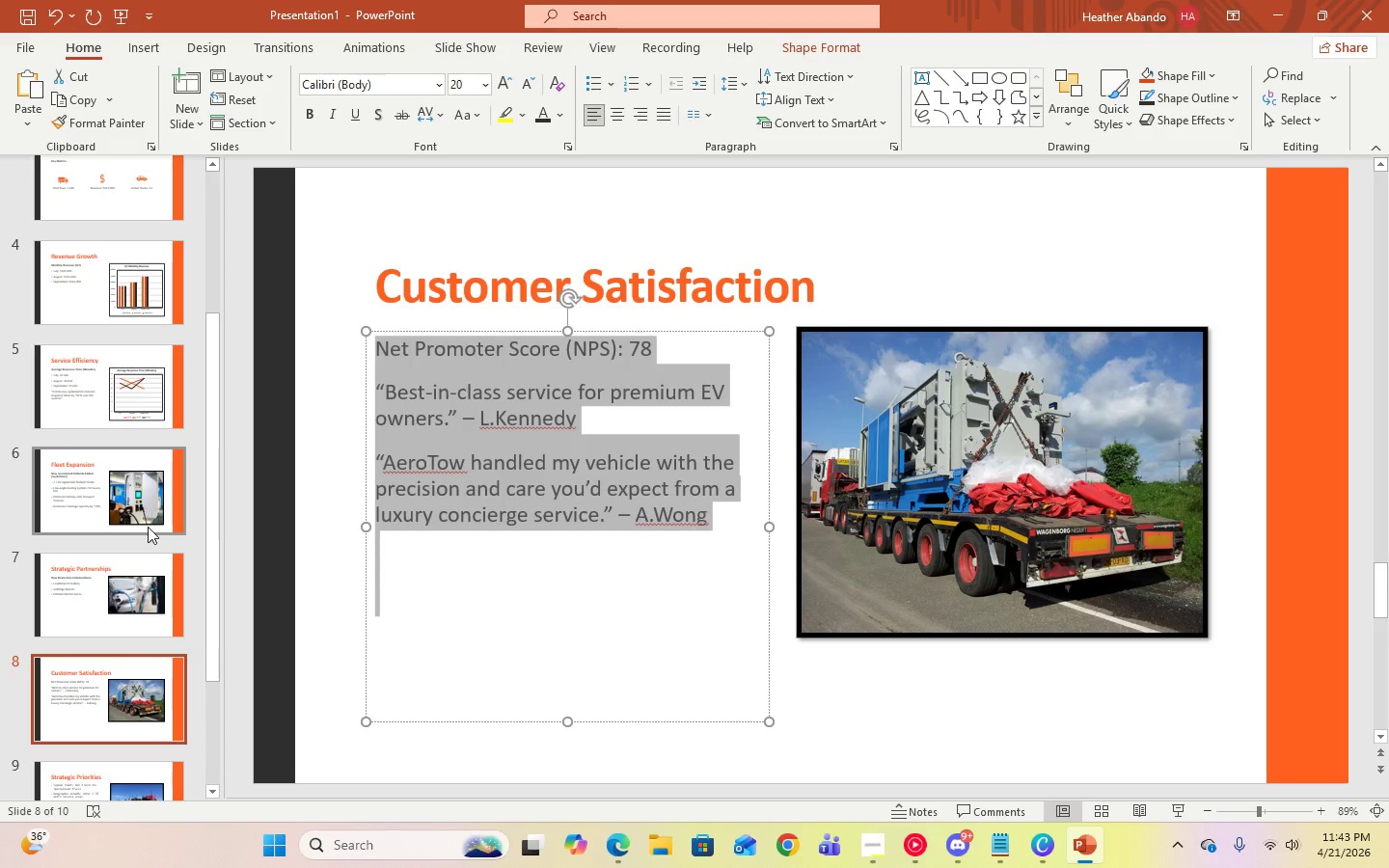 
scroll: coordinate [148, 527], scroll_direction: down, amount: 3.0
 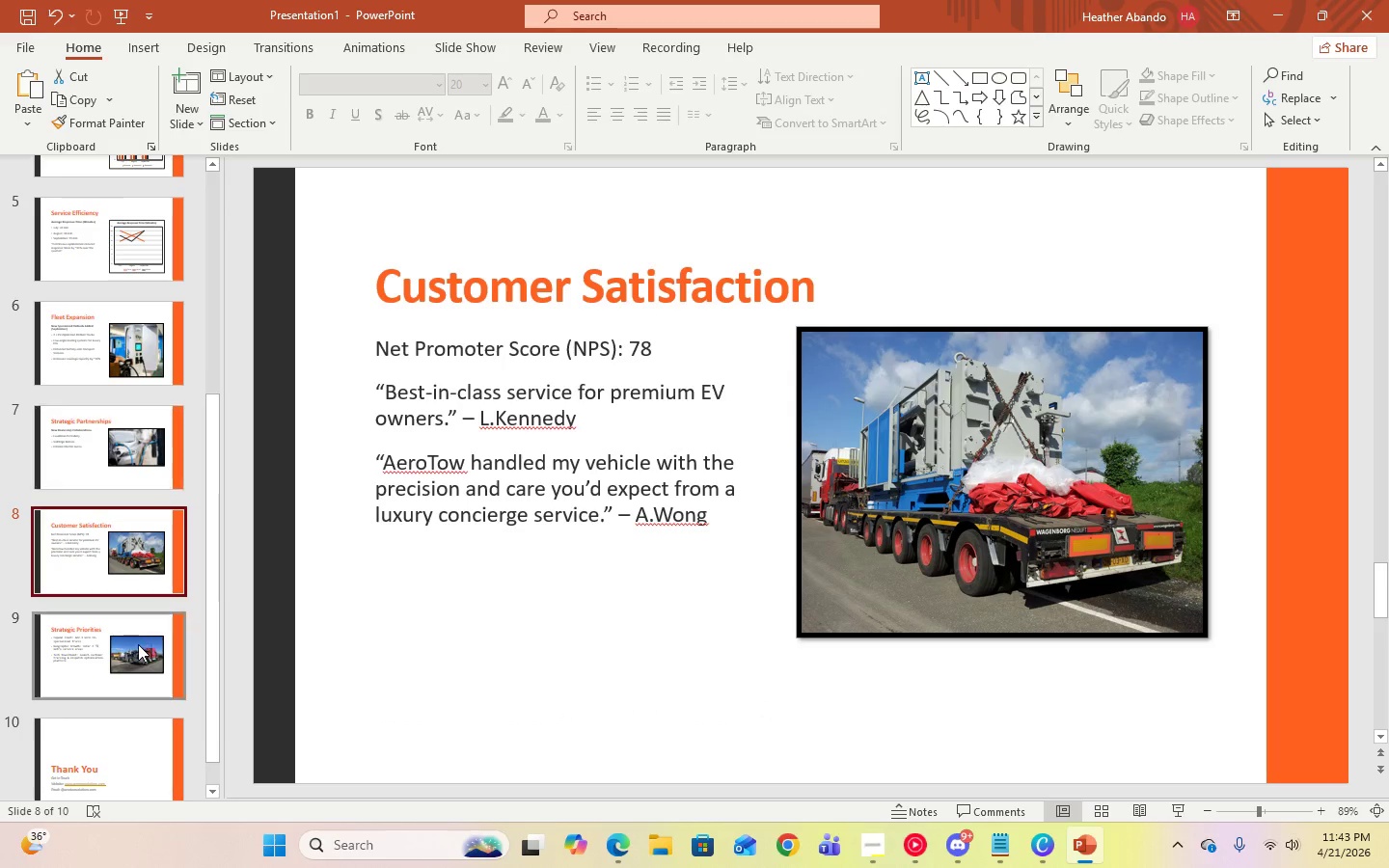 
left_click([138, 644])
 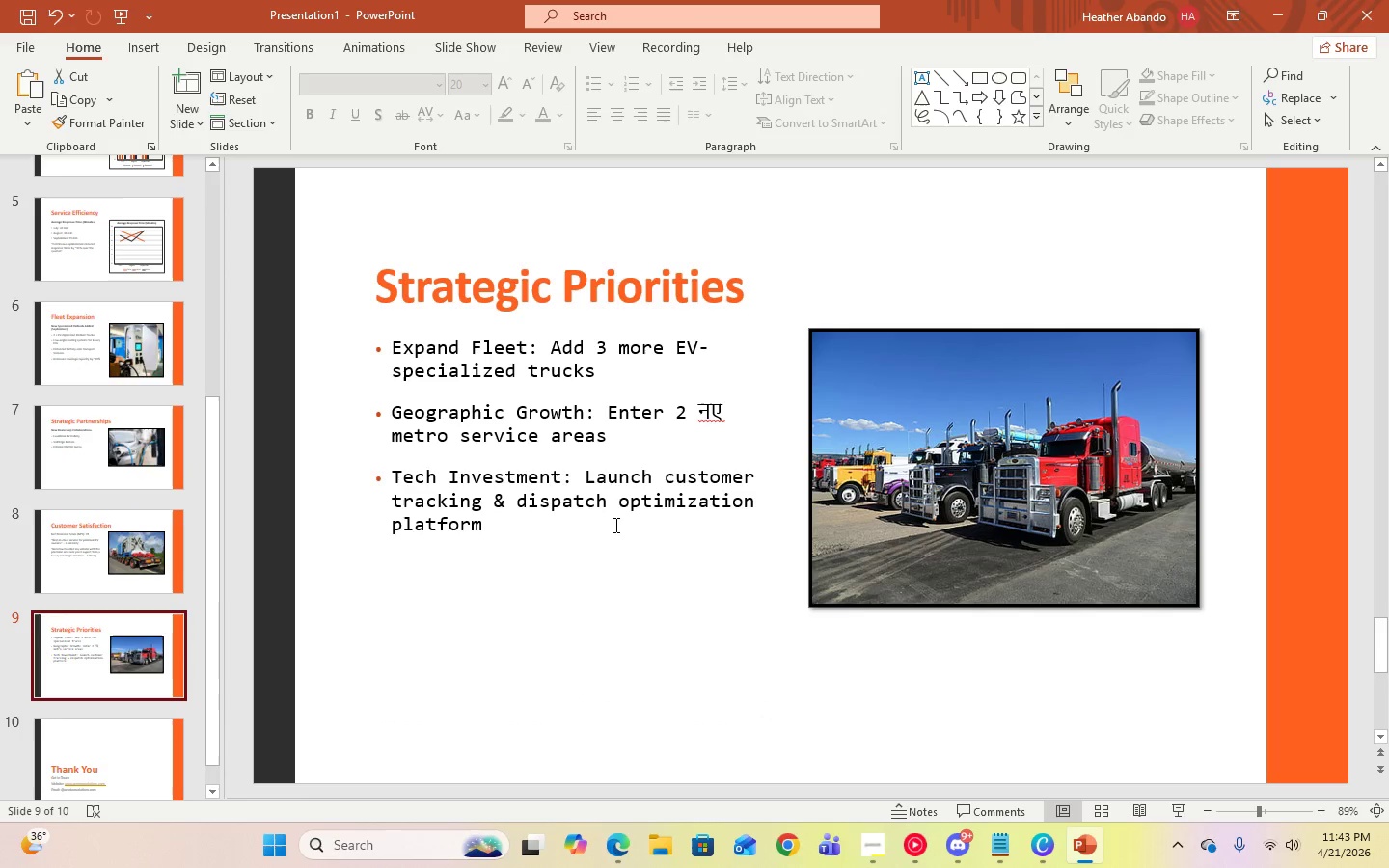 
left_click([601, 526])
 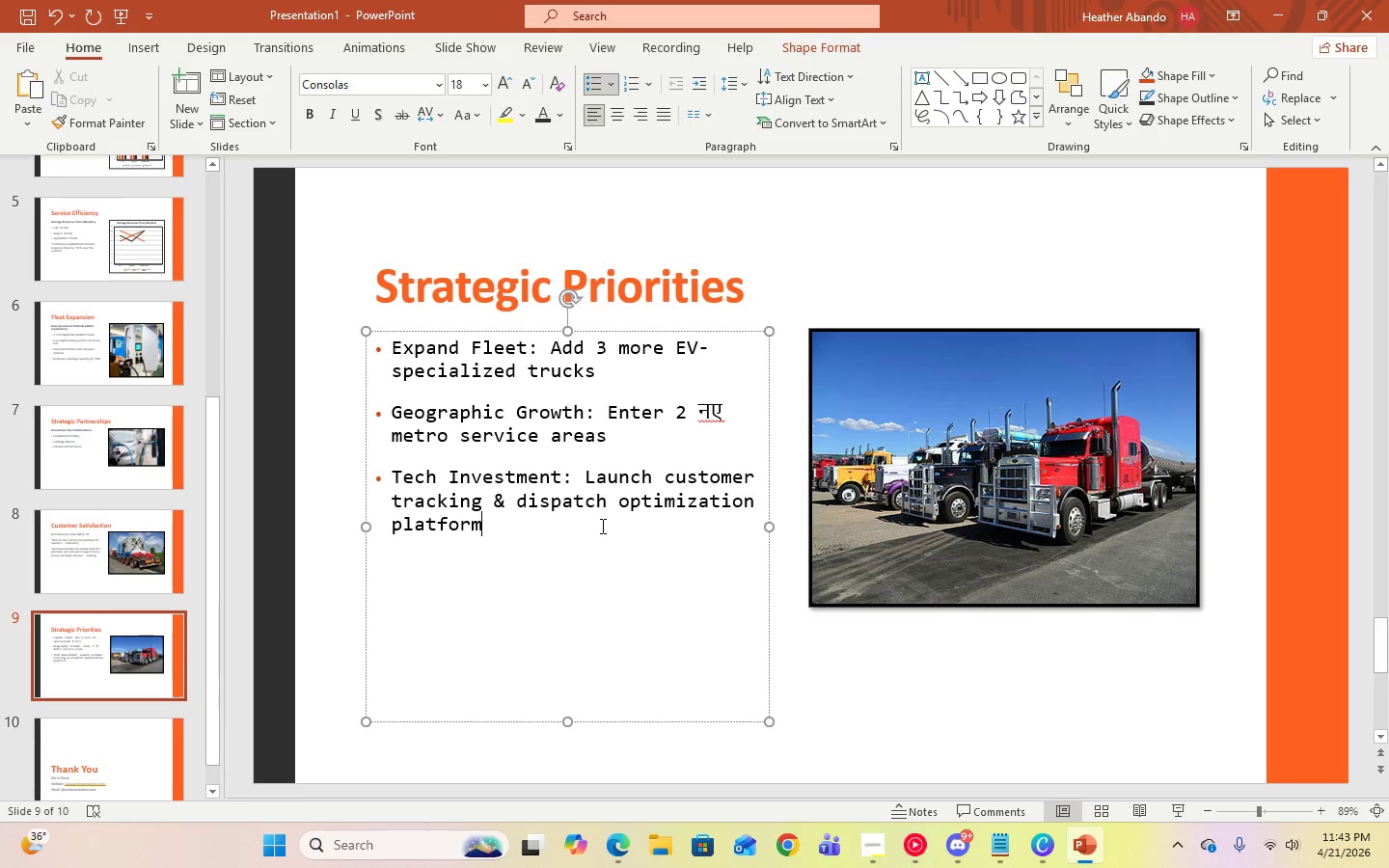 
key(Control+A)
 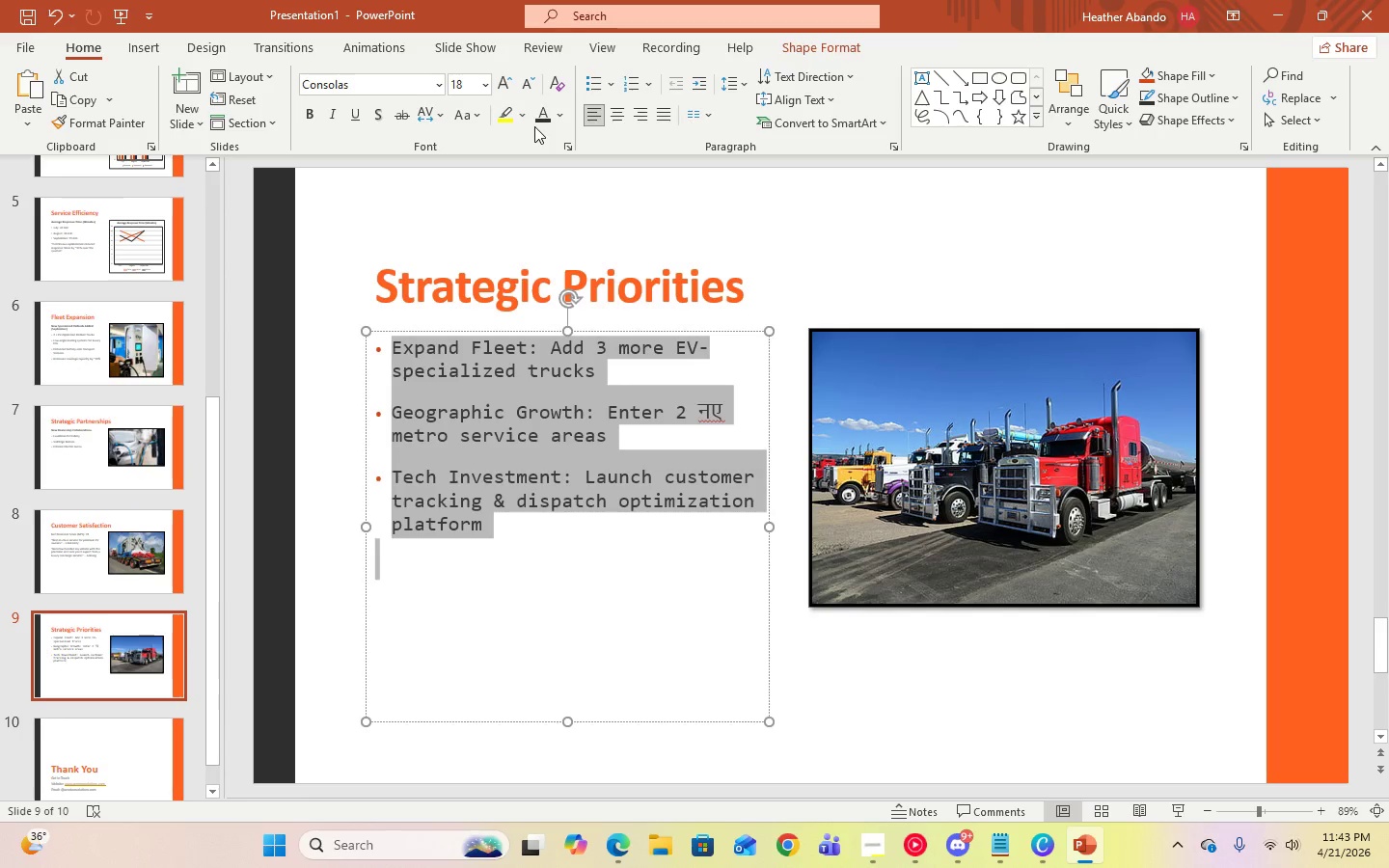 
left_click([537, 120])
 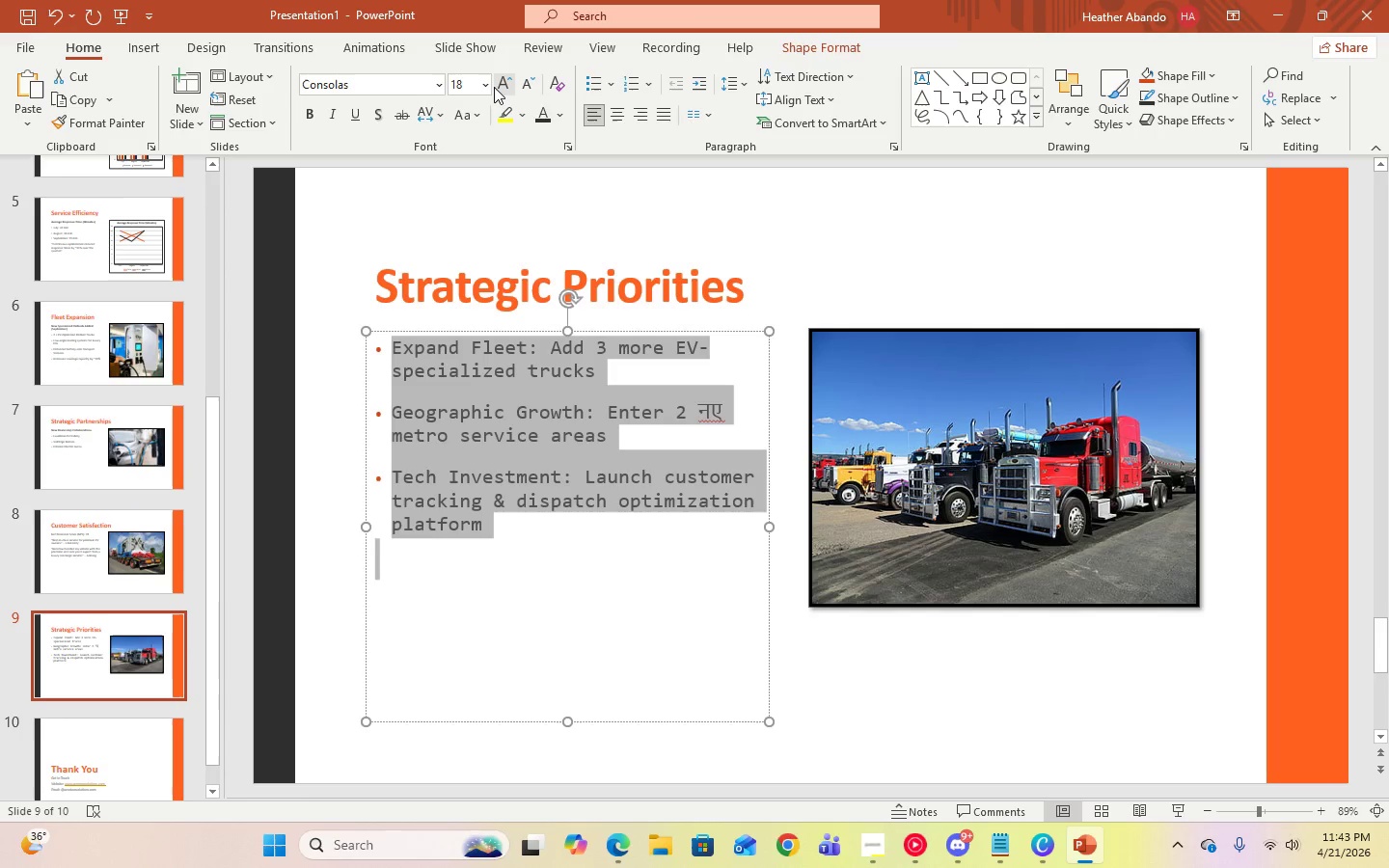 
left_click([486, 88])
 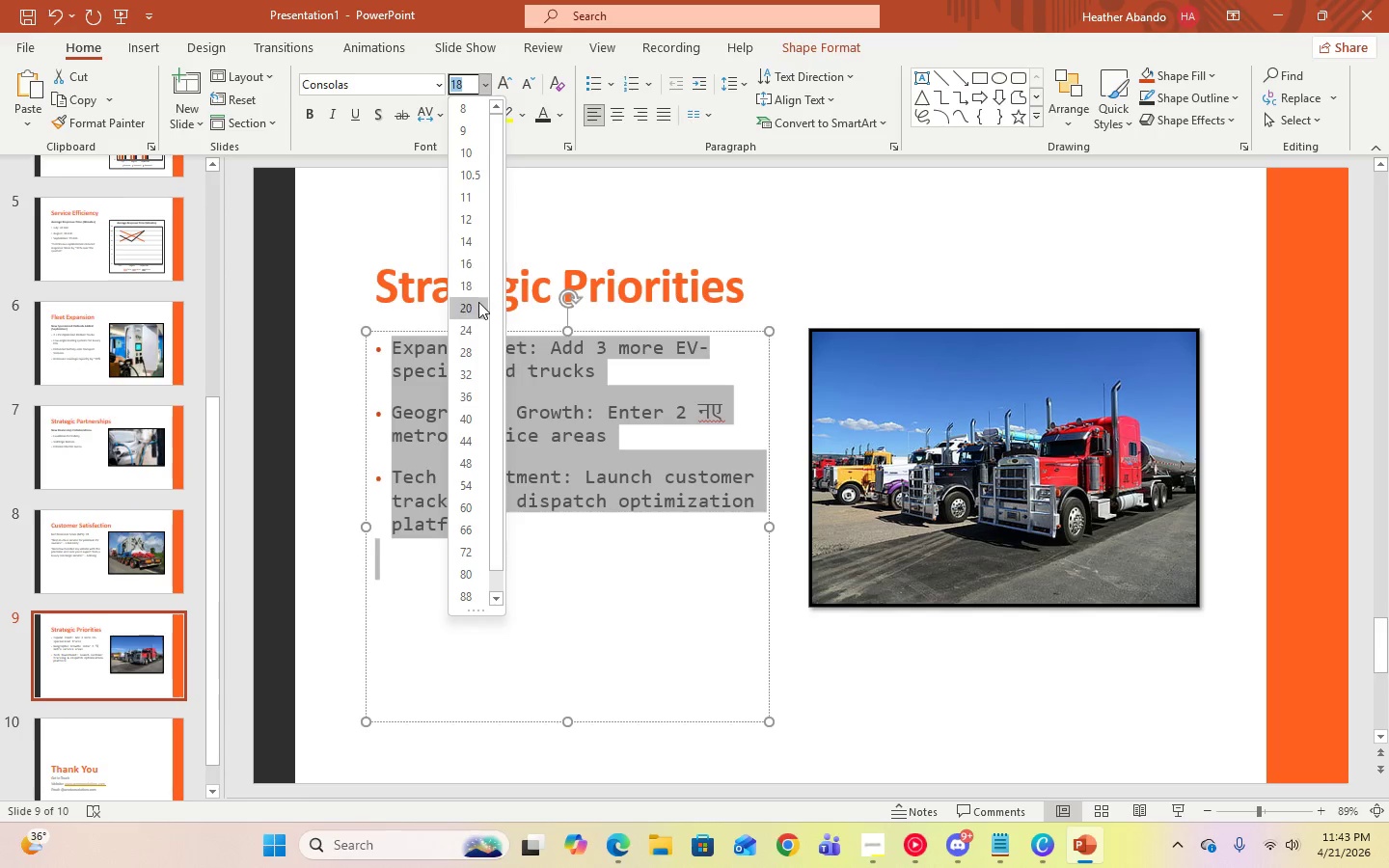 
left_click([478, 306])
 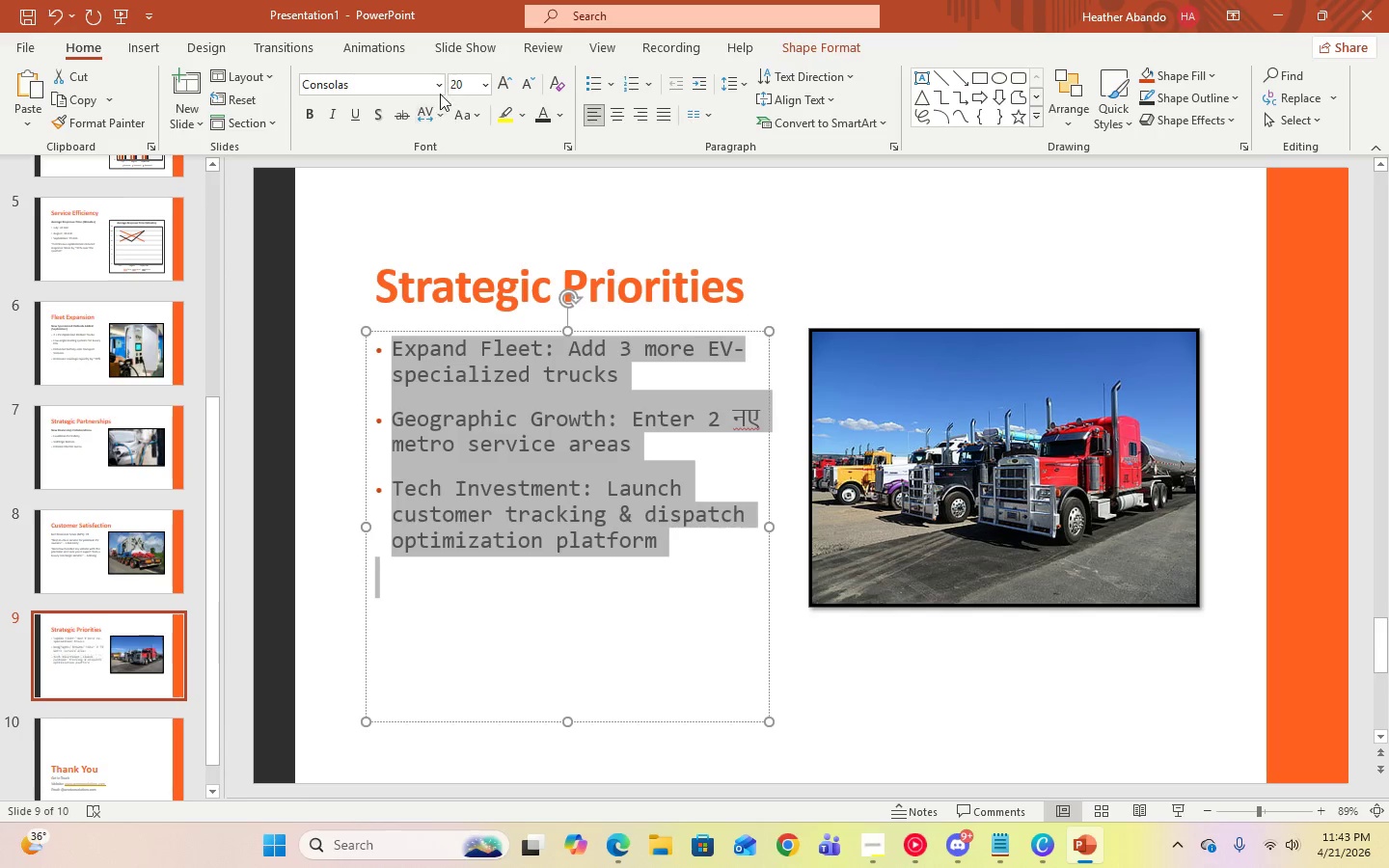 
left_click([439, 86])
 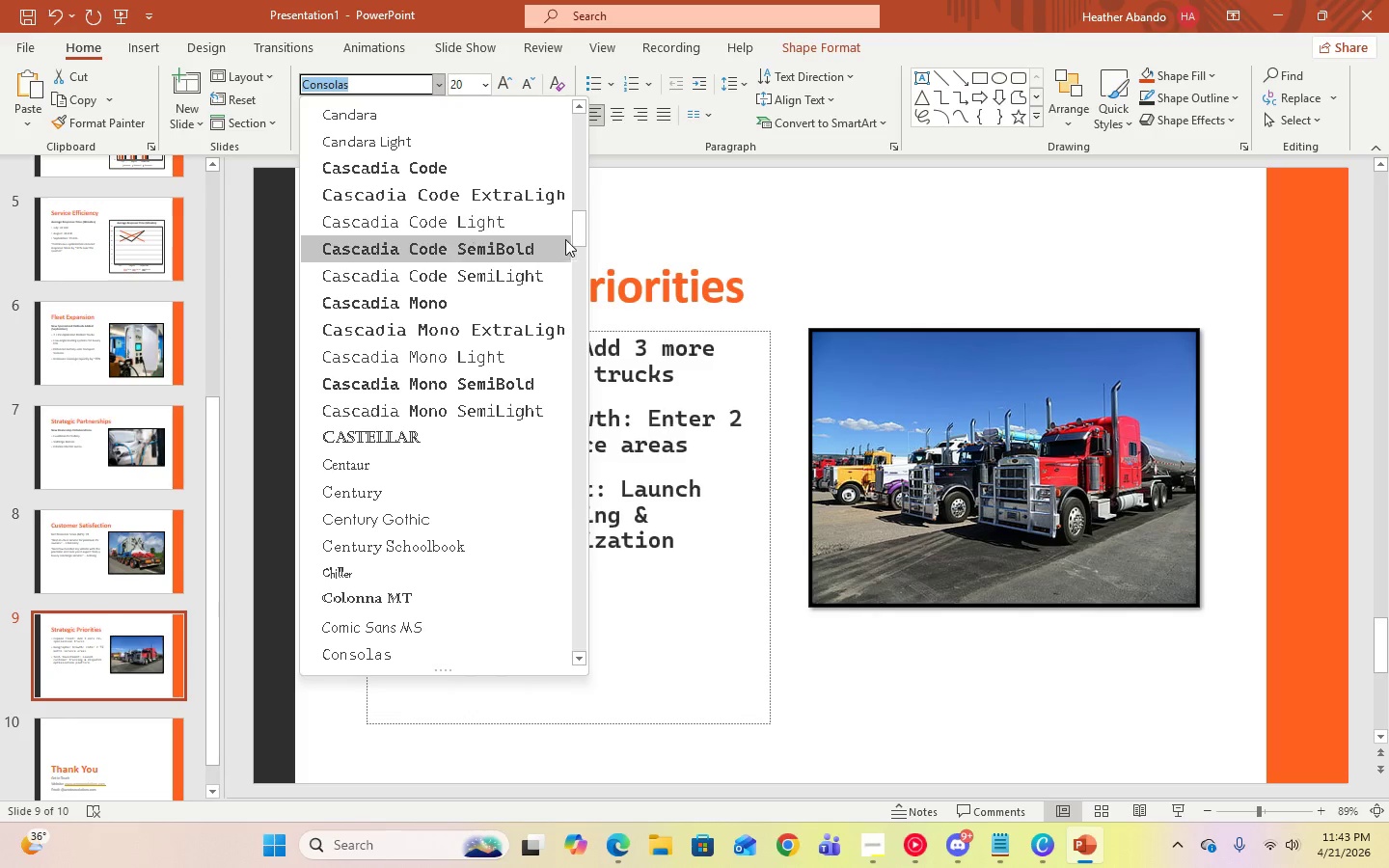 
left_click_drag(start_coordinate=[579, 232], to_coordinate=[579, 99])
 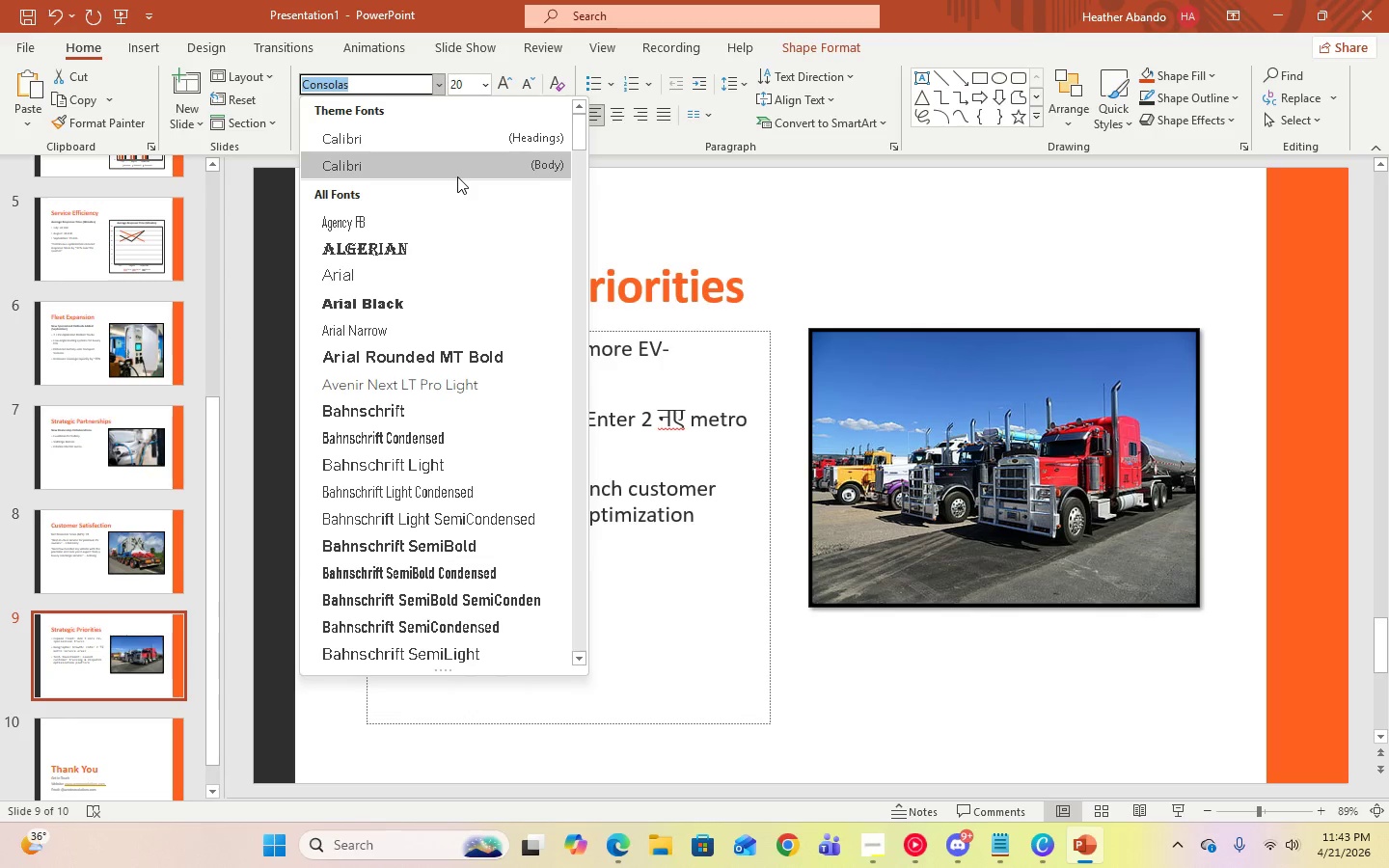 
left_click([457, 176])
 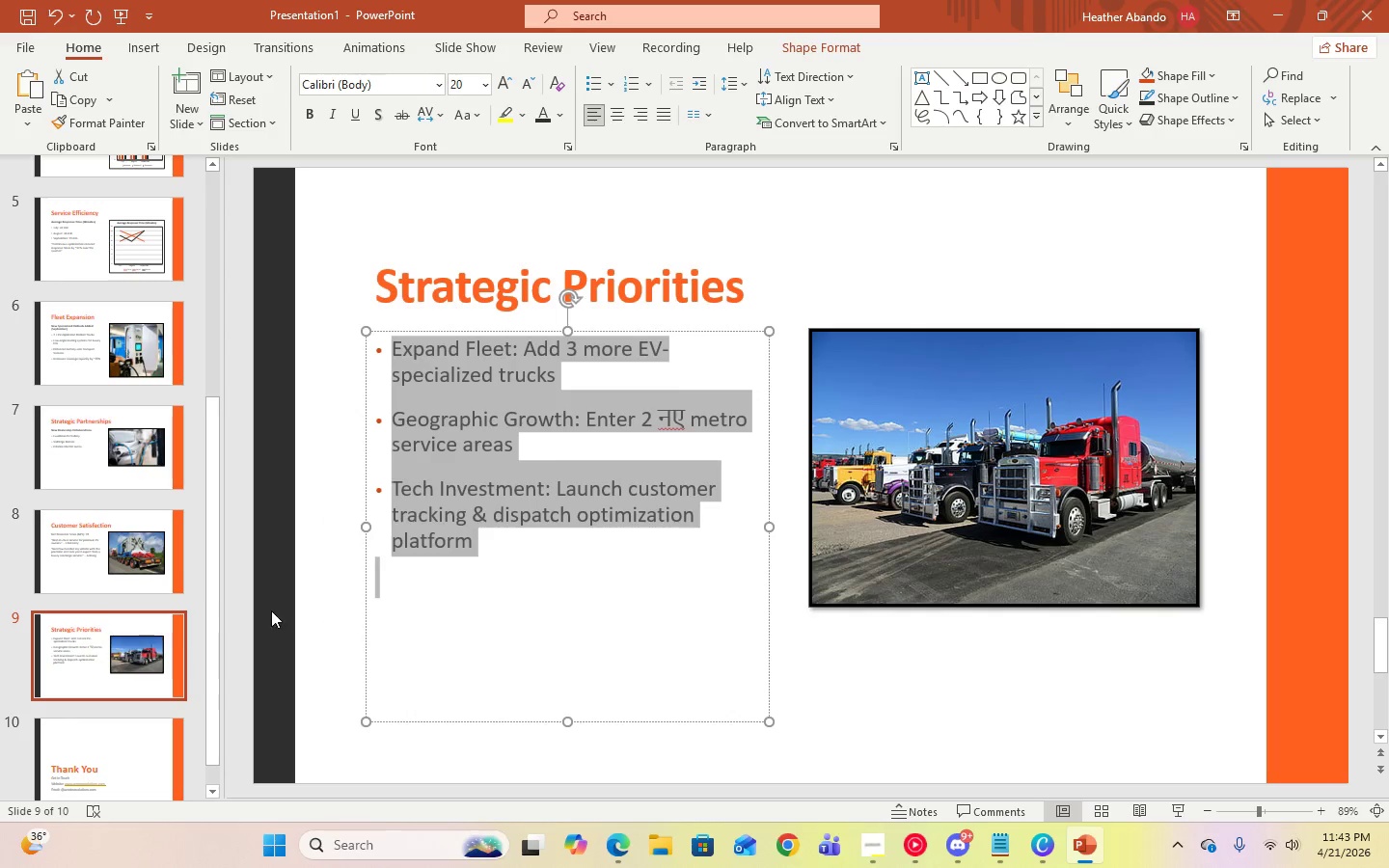 
left_click([99, 561])
 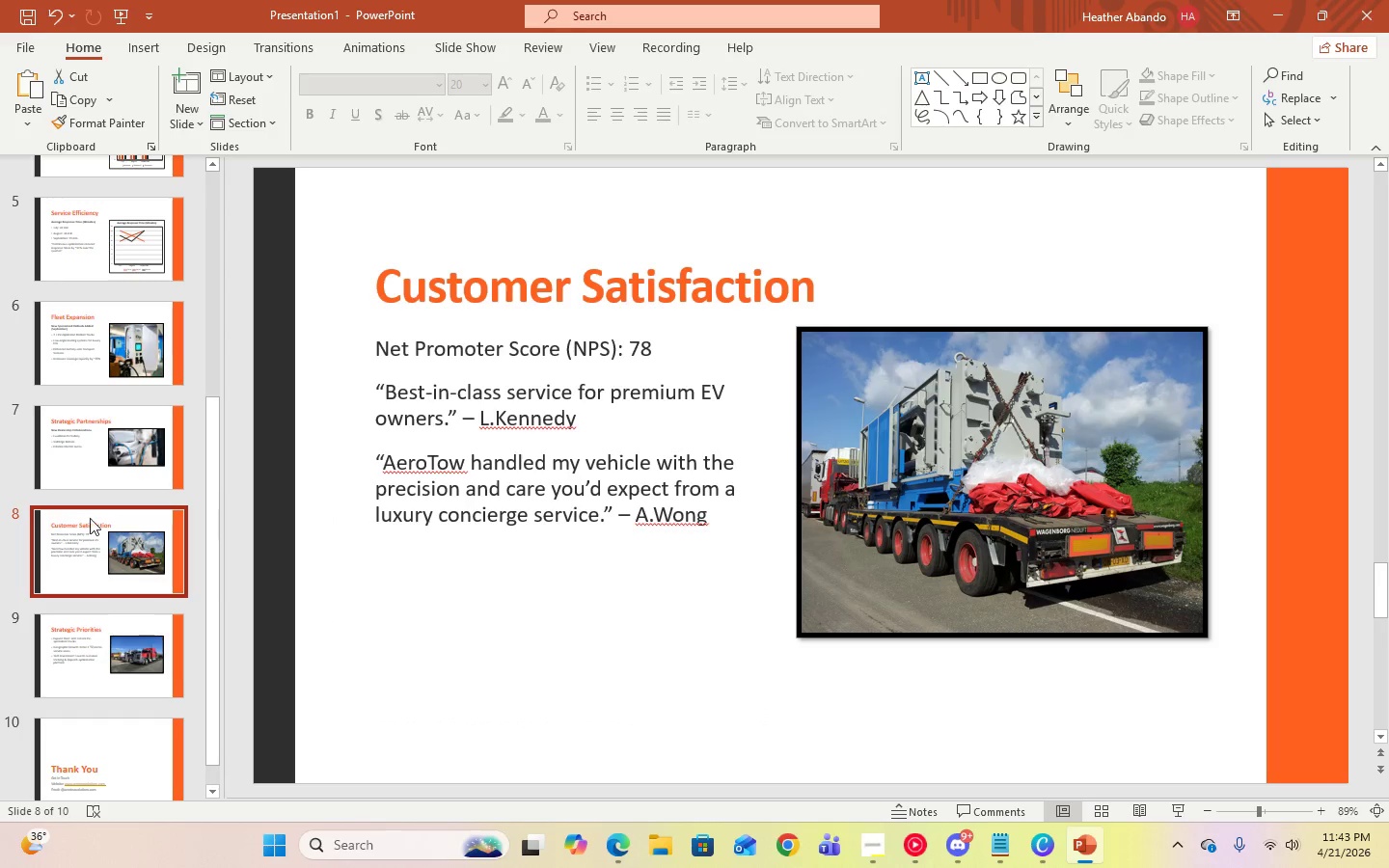 
left_click([80, 465])
 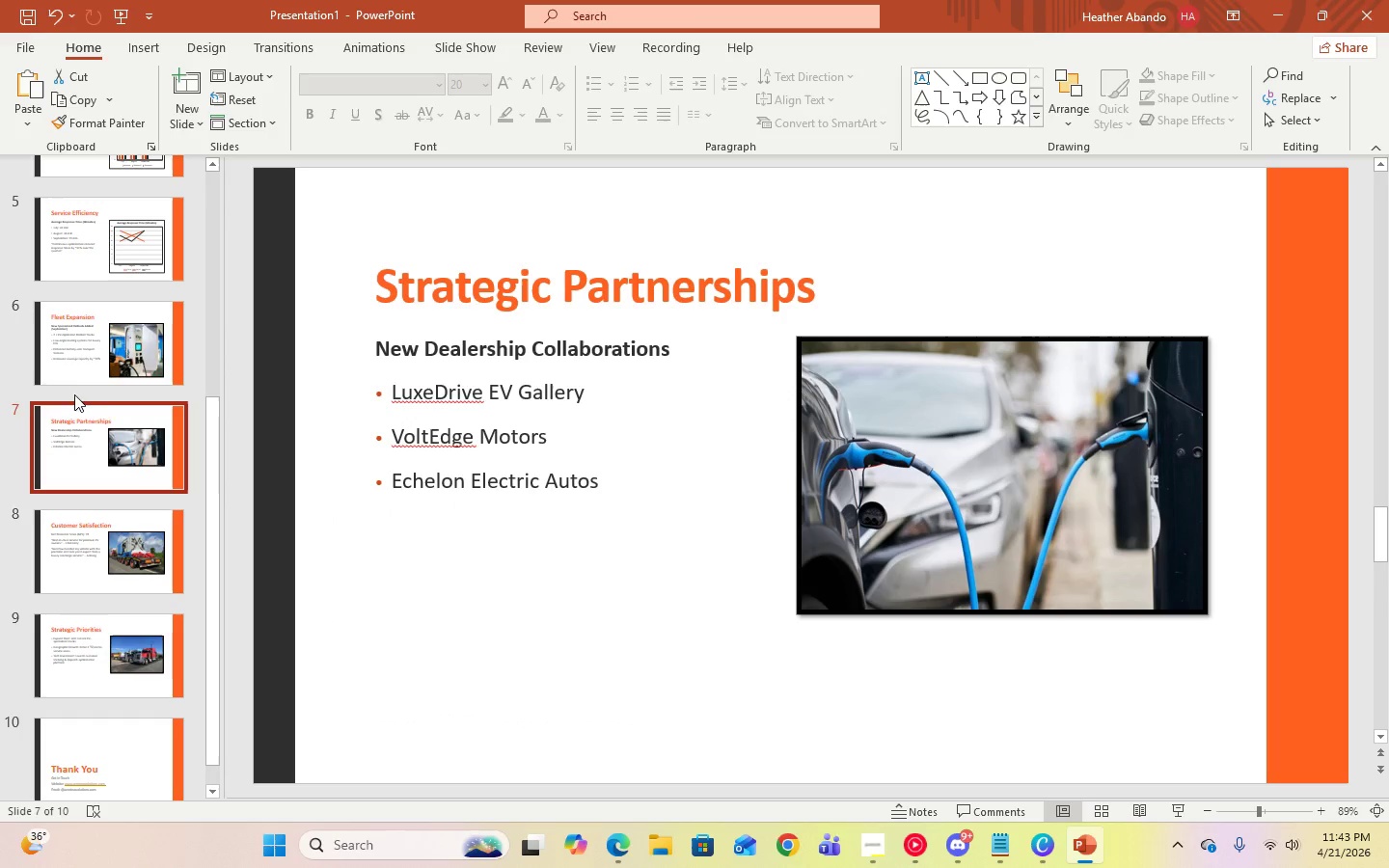 
left_click([74, 353])
 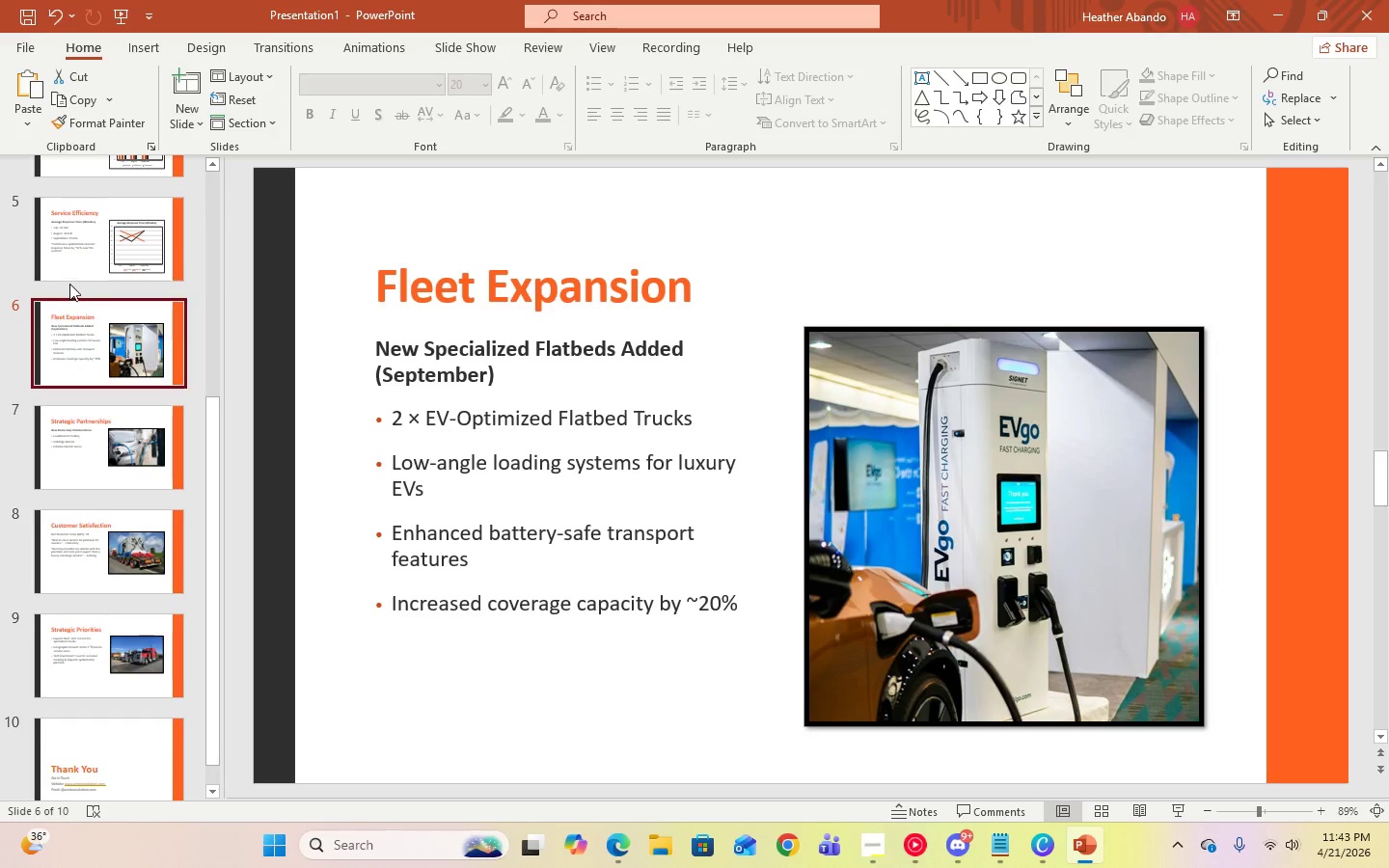 
left_click([77, 258])
 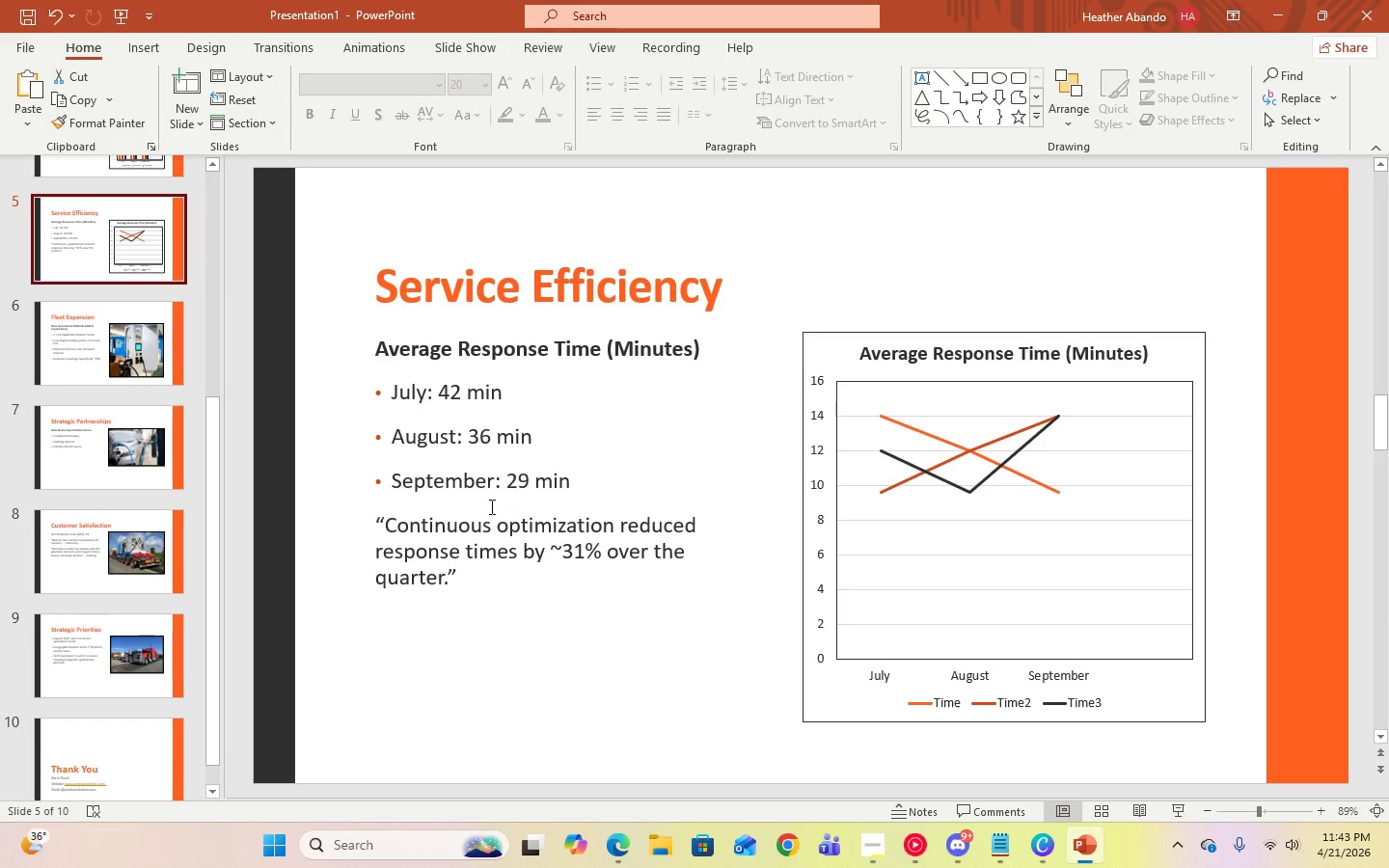 
left_click([397, 402])
 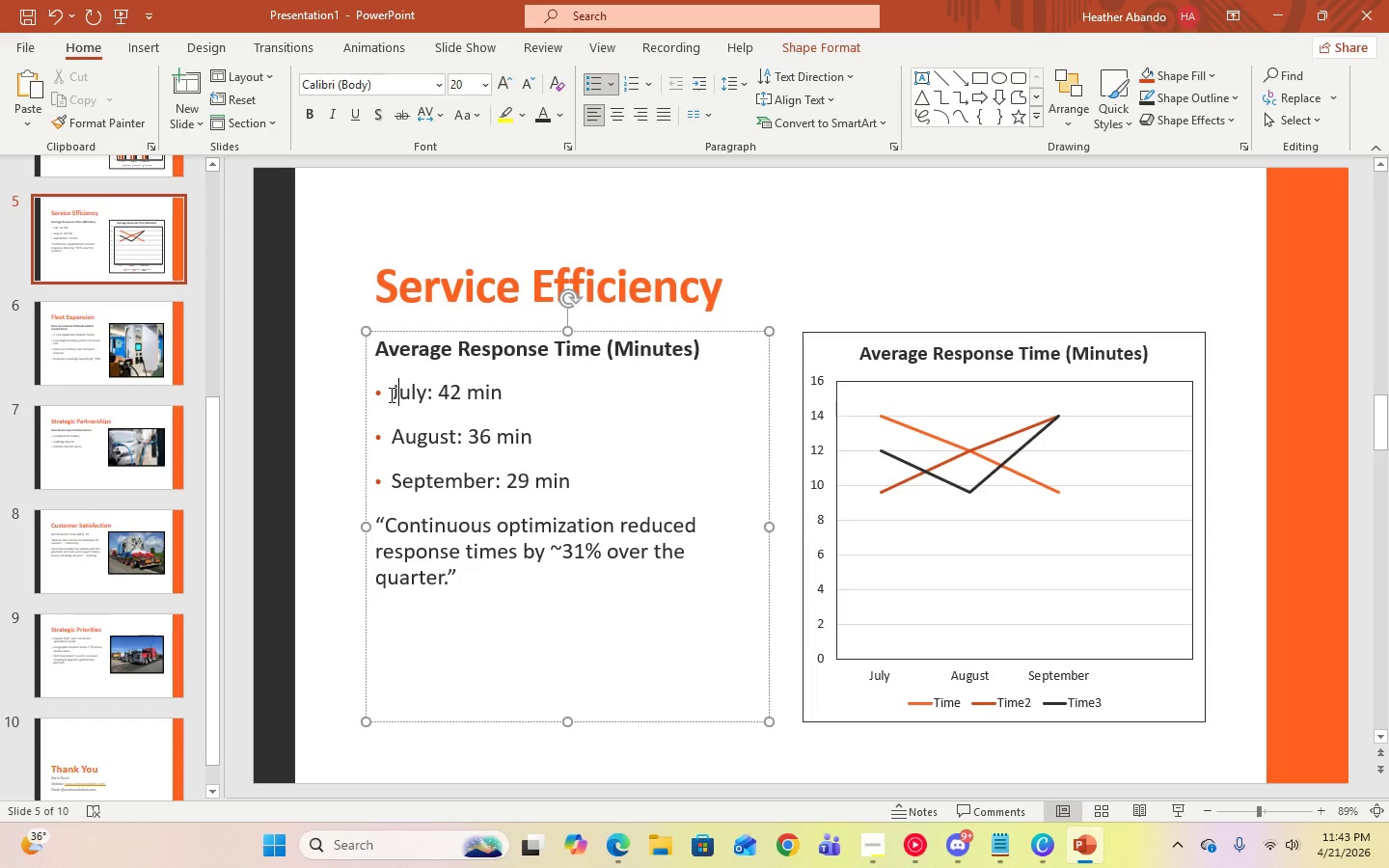 
left_click_drag(start_coordinate=[390, 394], to_coordinate=[435, 394])
 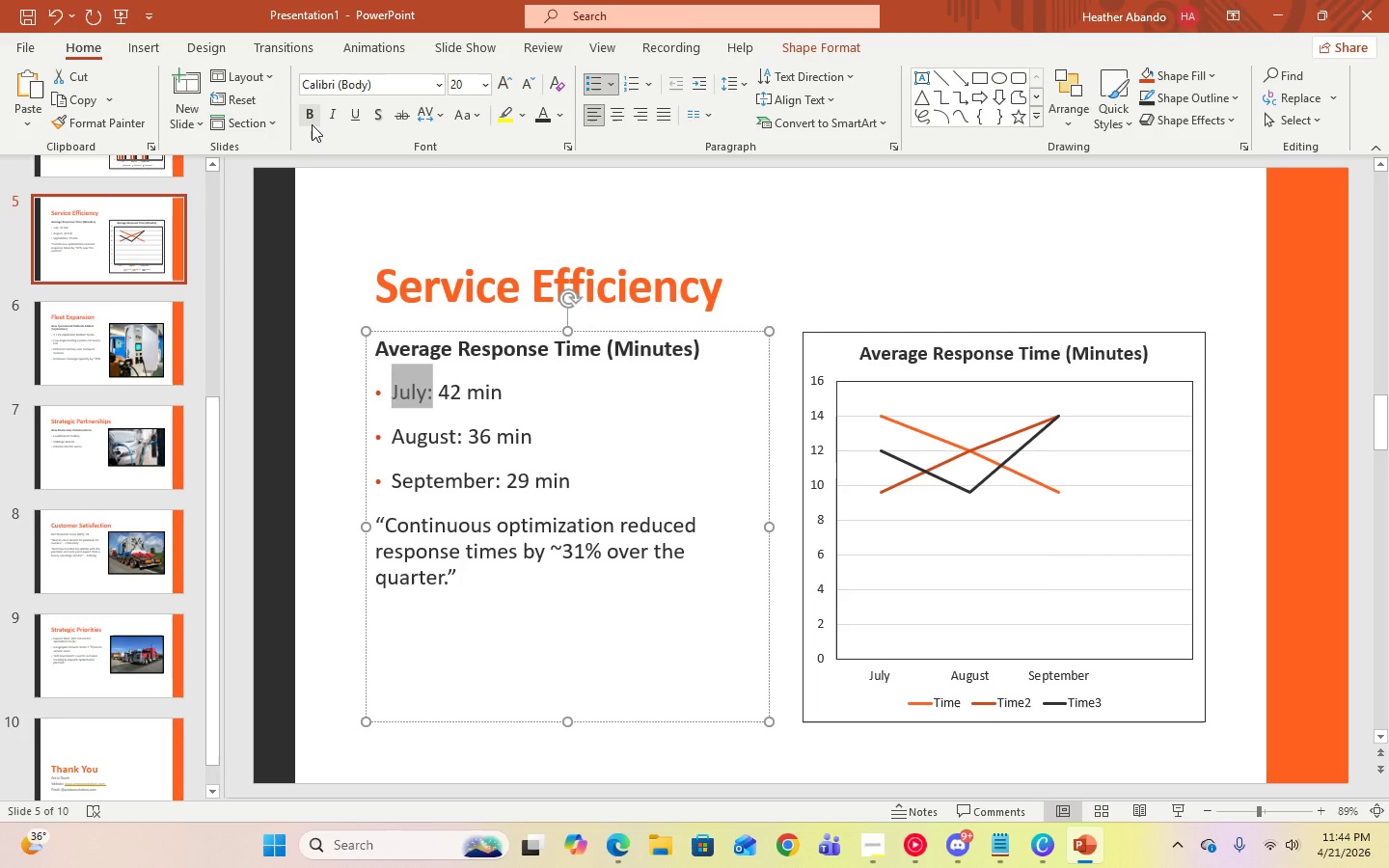 
key(Control+B)
 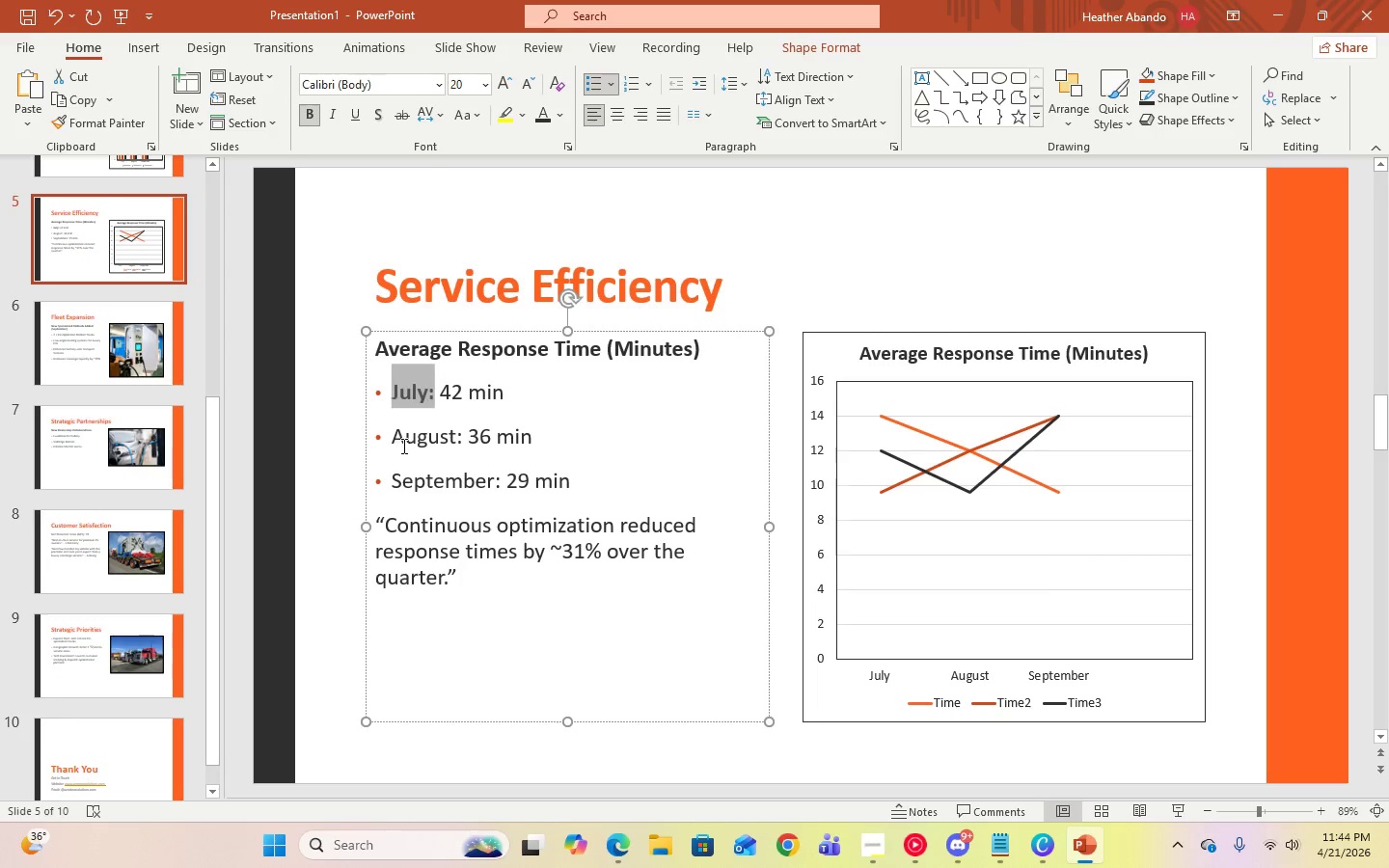 
left_click_drag(start_coordinate=[390, 443], to_coordinate=[464, 446])
 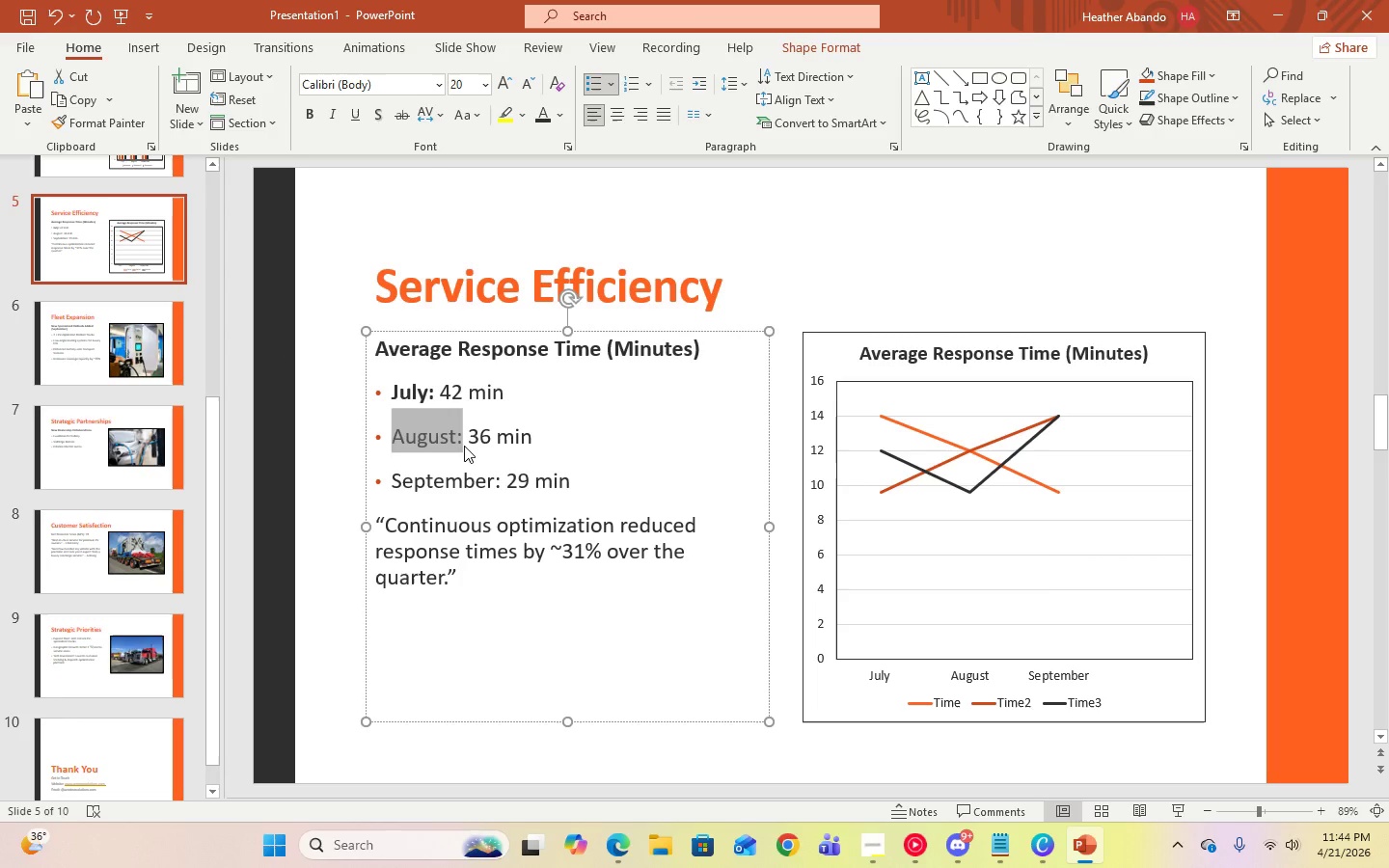 
key(Control+B)
 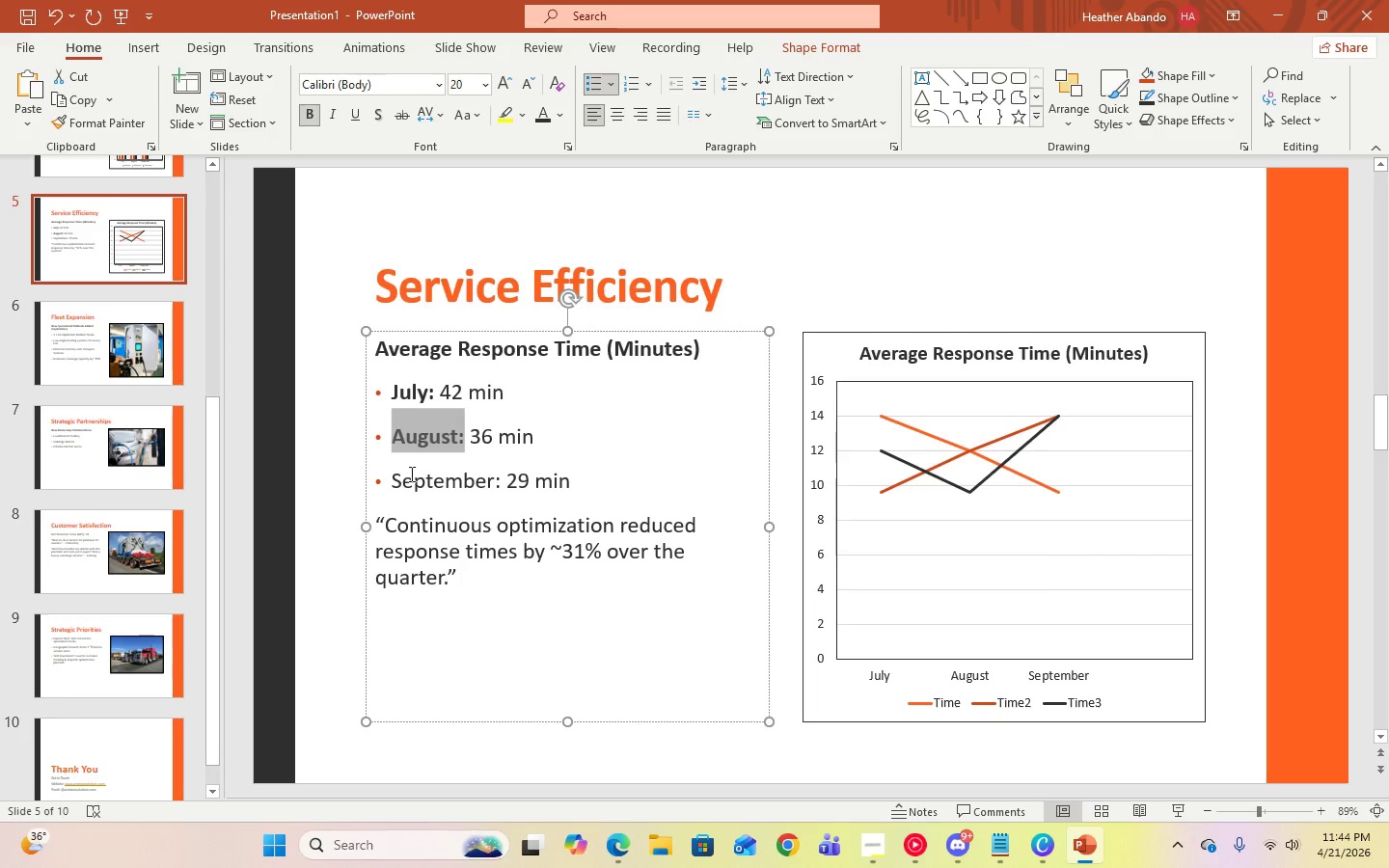 
left_click_drag(start_coordinate=[391, 483], to_coordinate=[501, 482])
 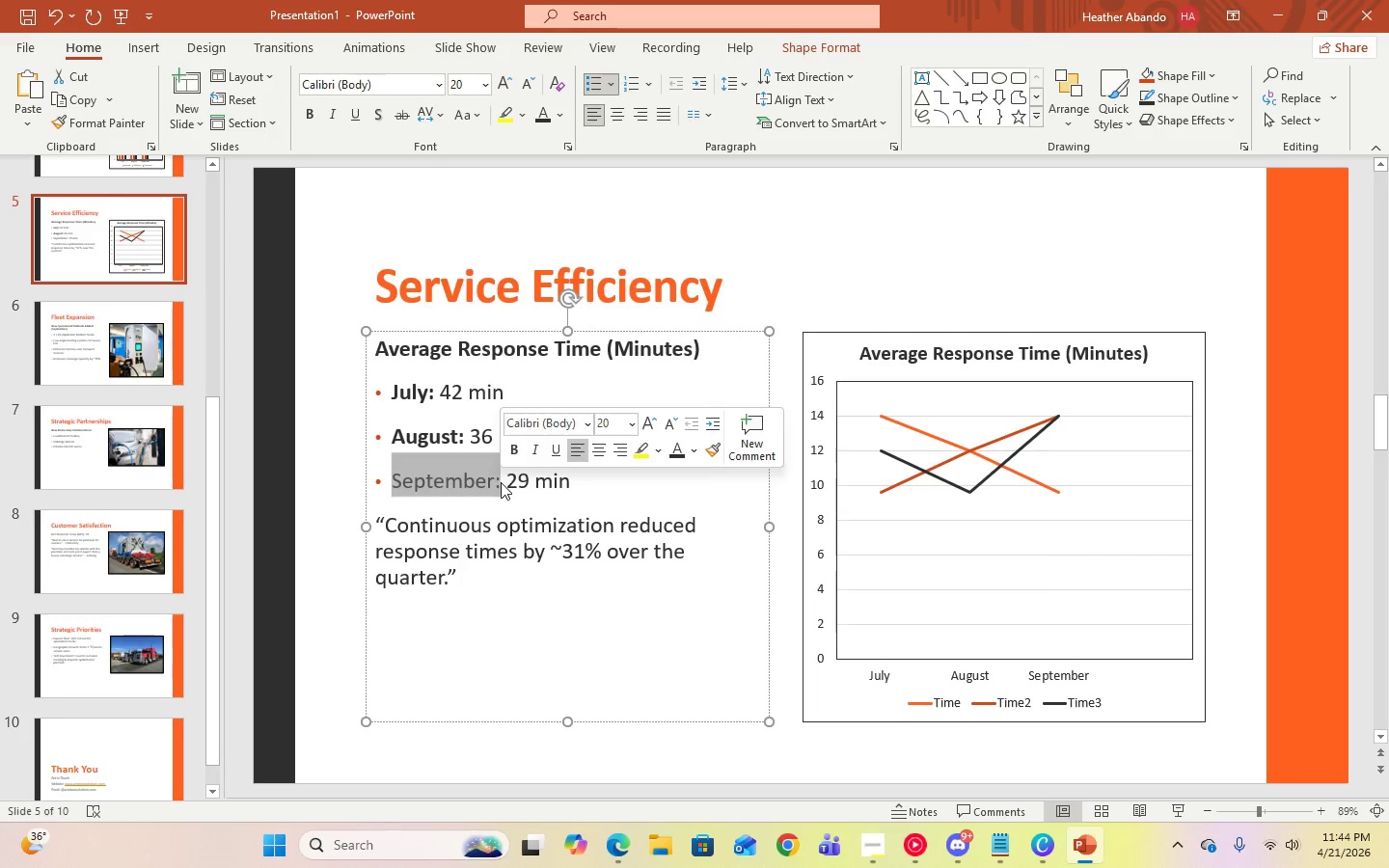 
key(Control+B)
 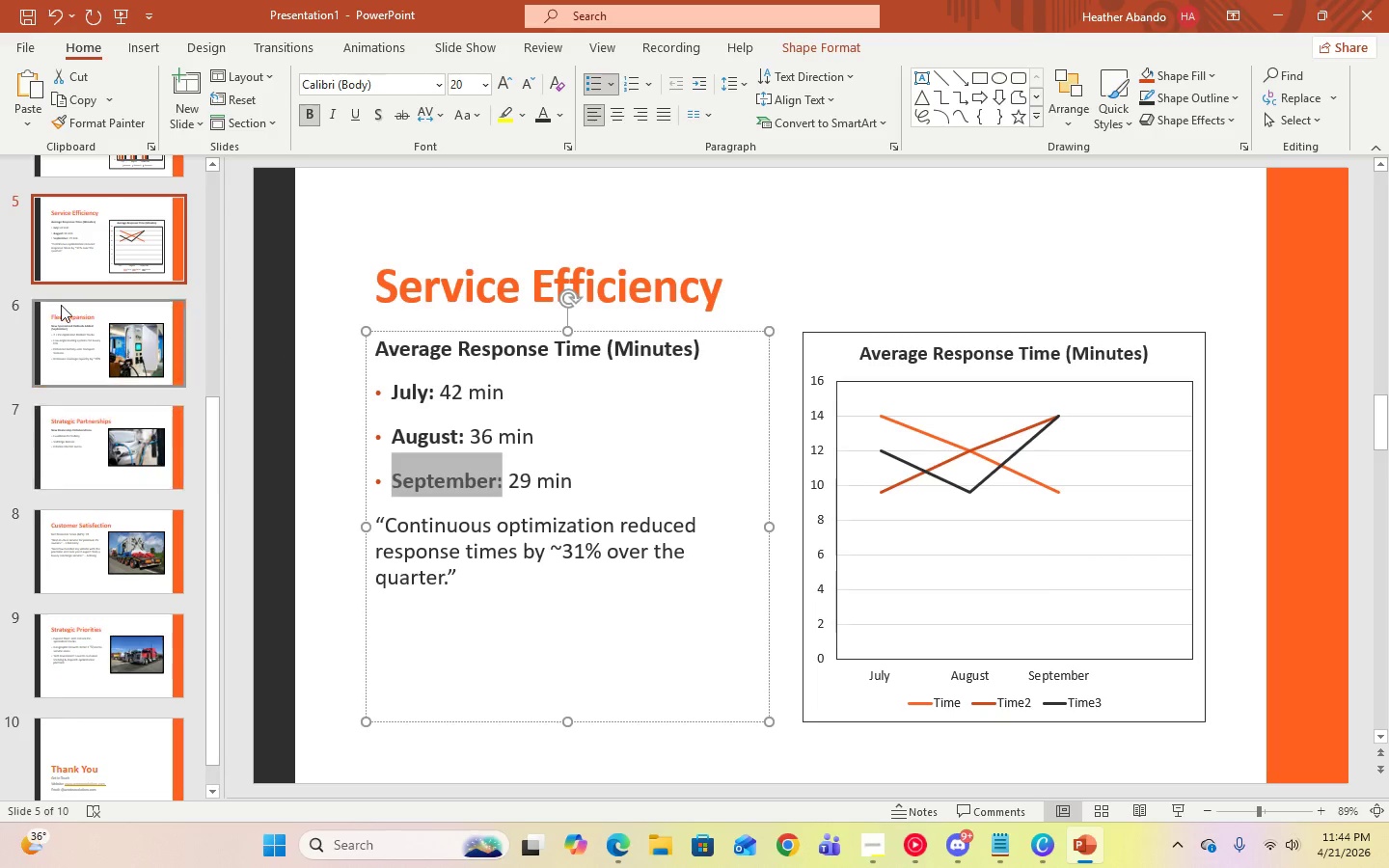 
left_click([89, 275])
 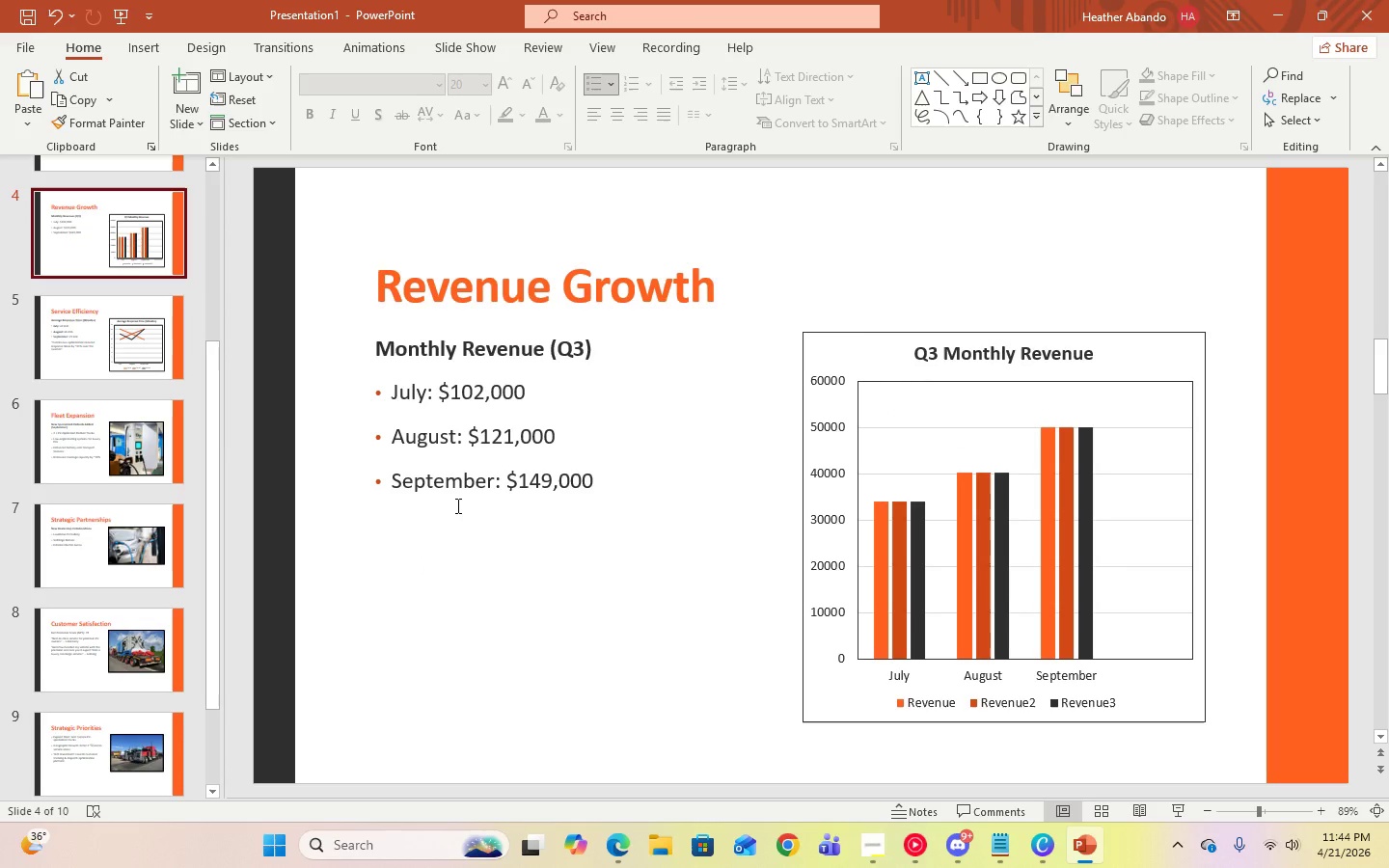 
scroll: coordinate [144, 345], scroll_direction: up, amount: 2.0
 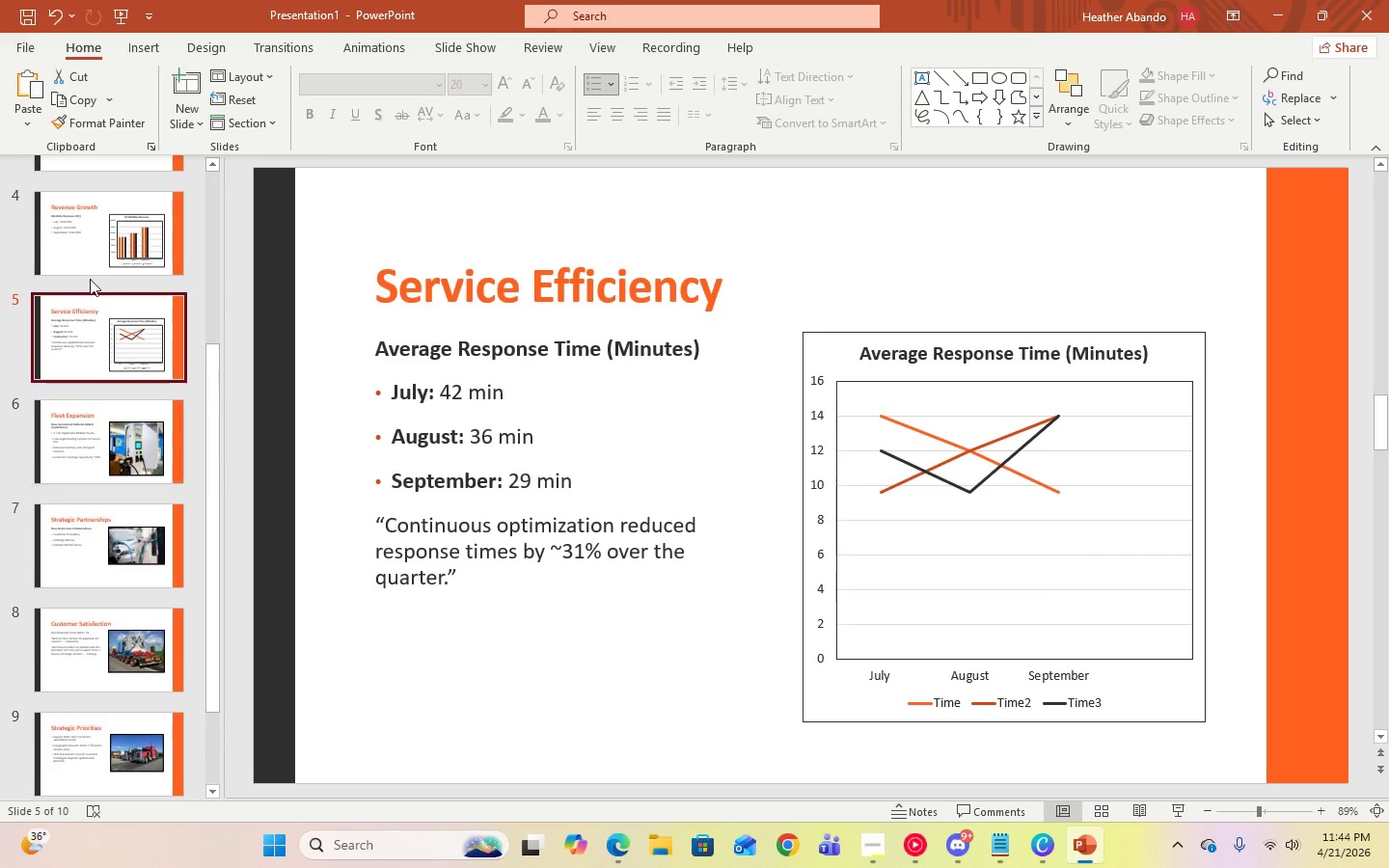 
left_click([529, 529])
 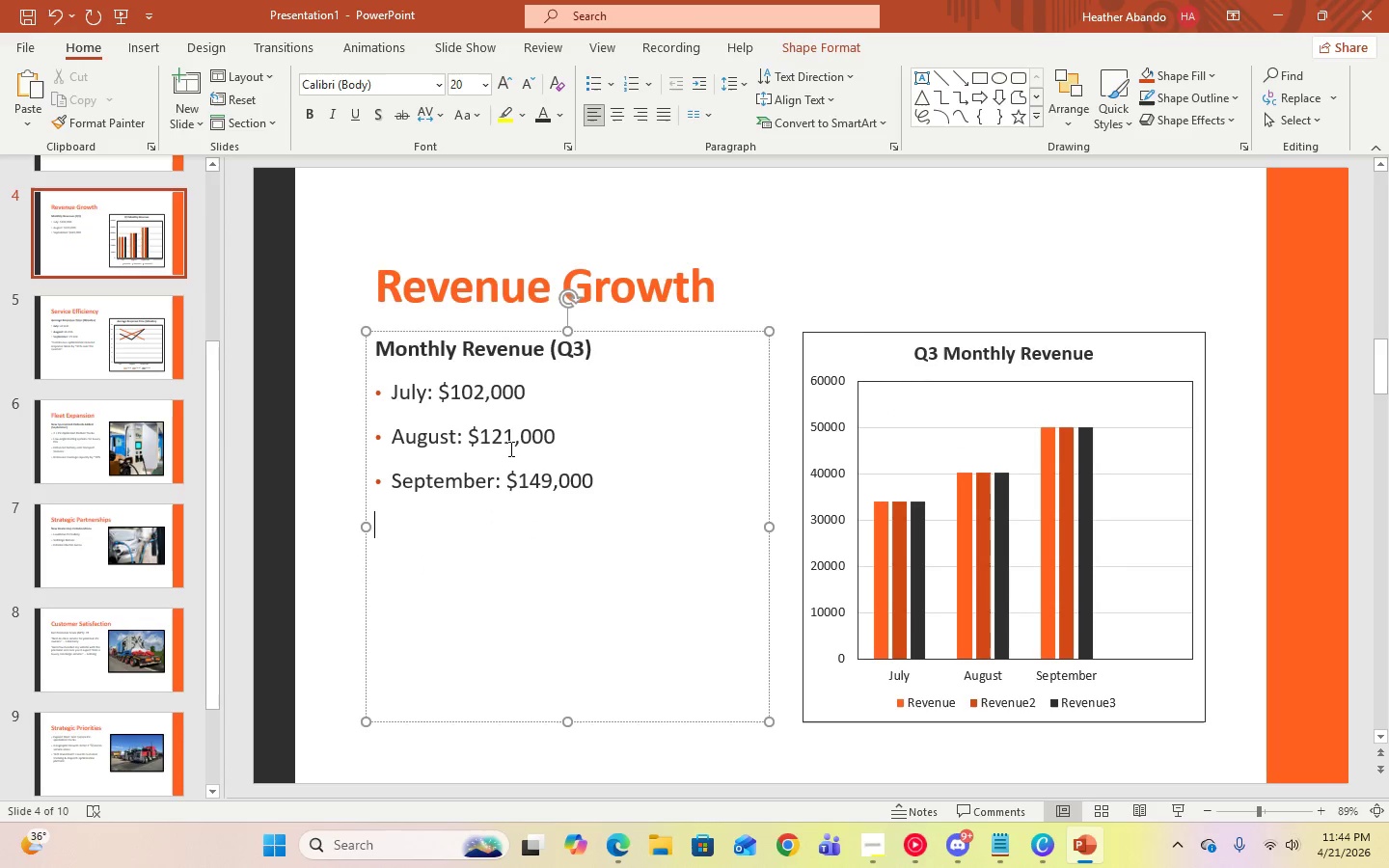 
left_click([509, 448])
 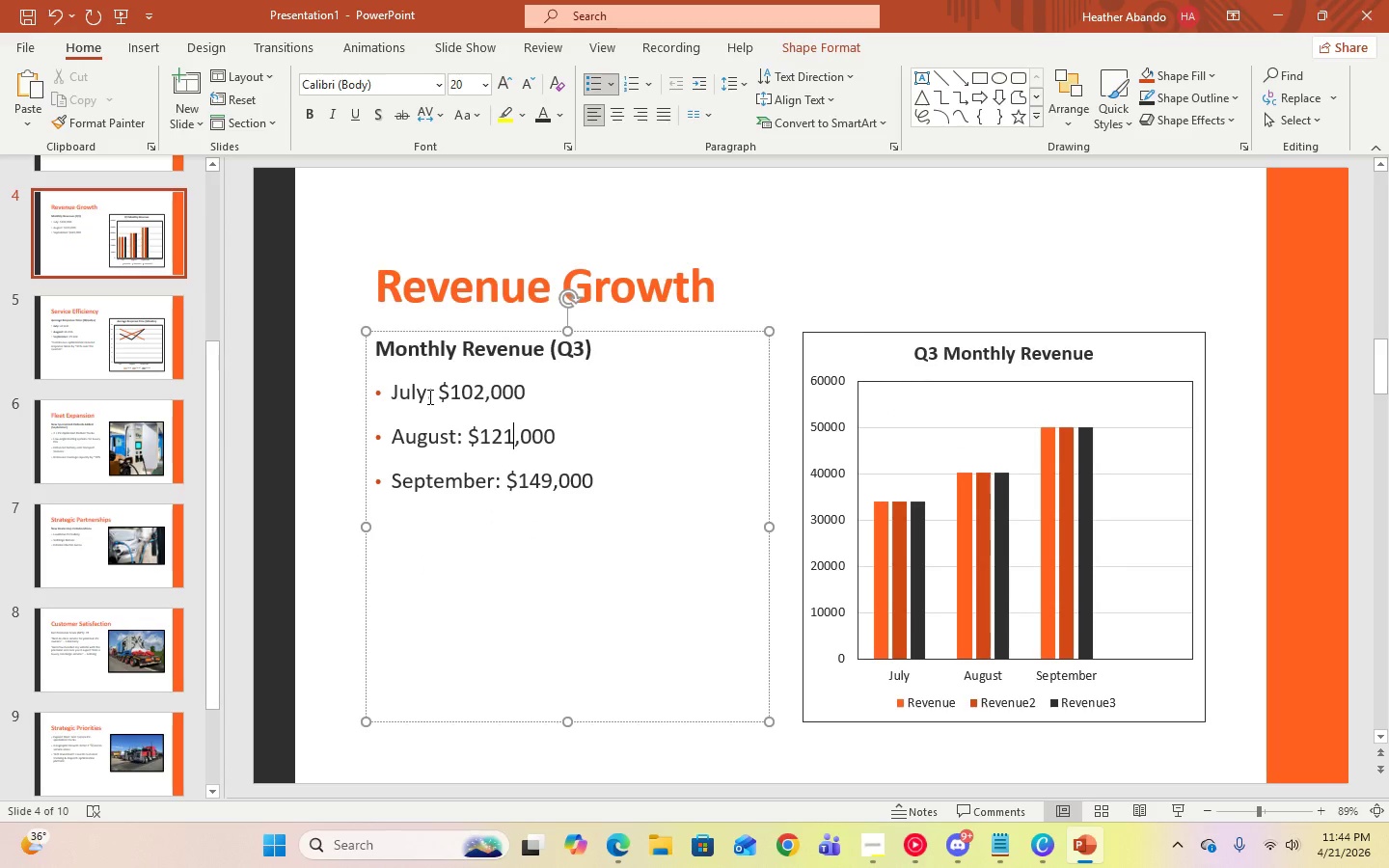 
left_click([428, 396])
 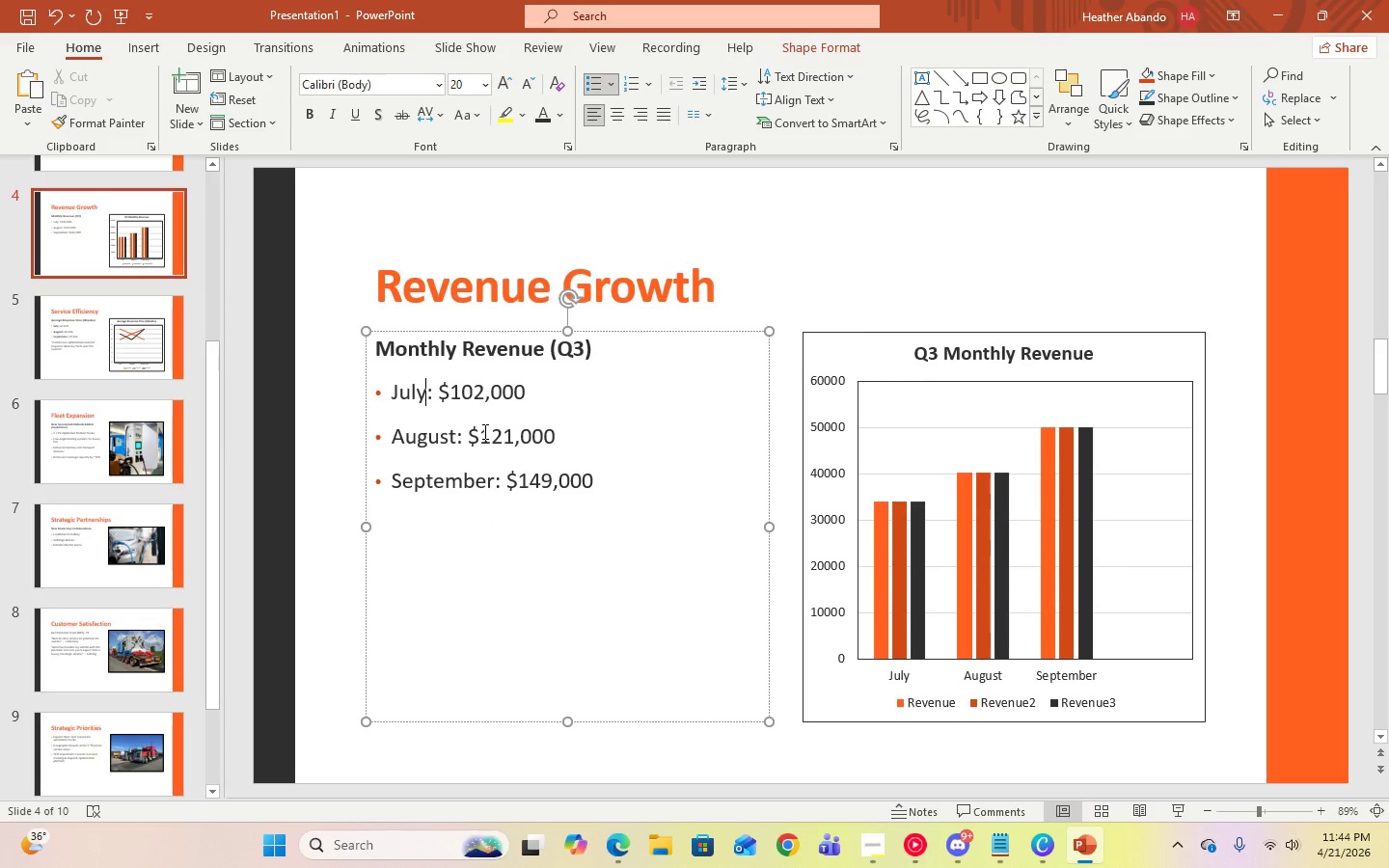 
wait(7.41)
 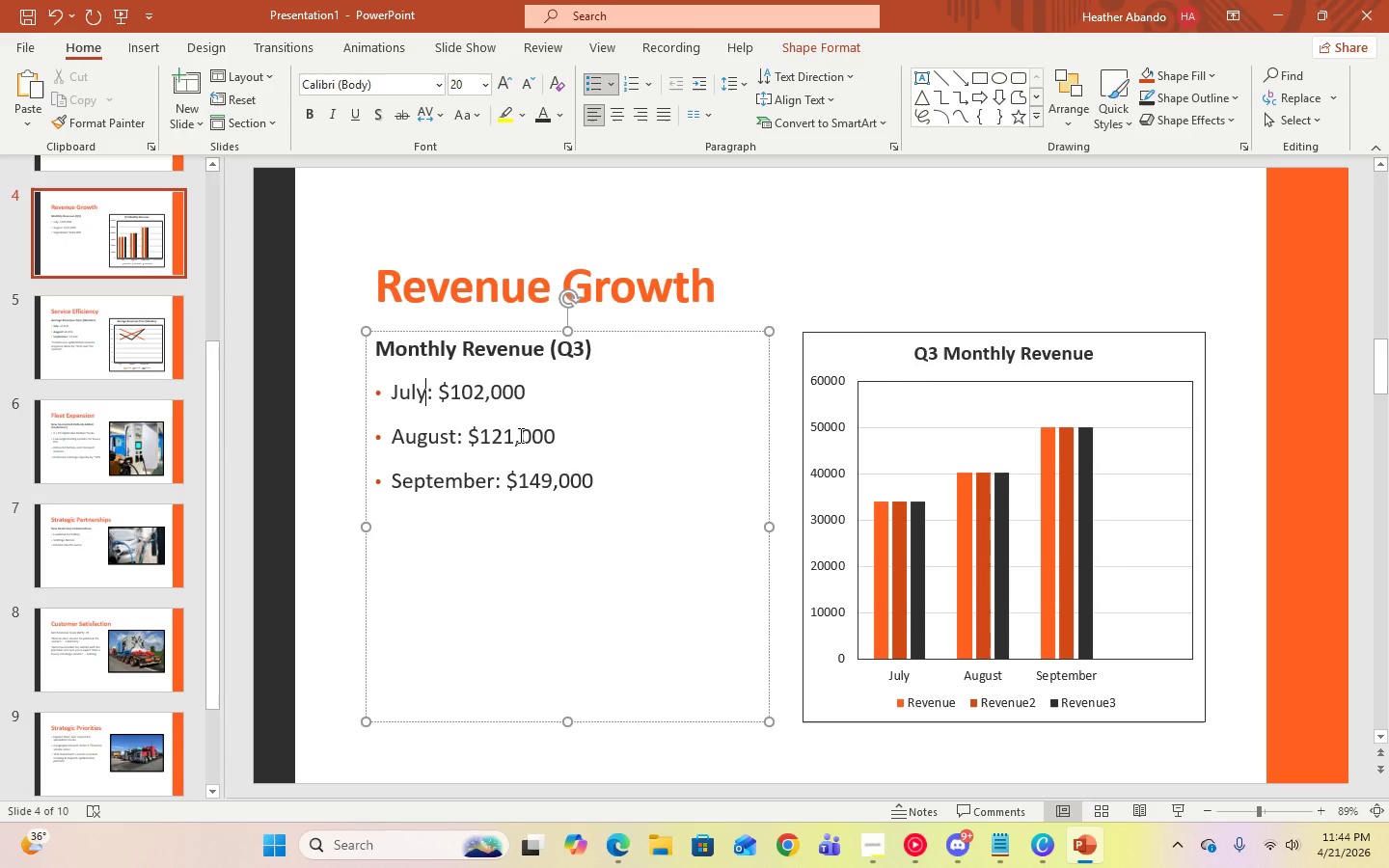 
left_click_drag(start_coordinate=[390, 393], to_coordinate=[432, 399])
 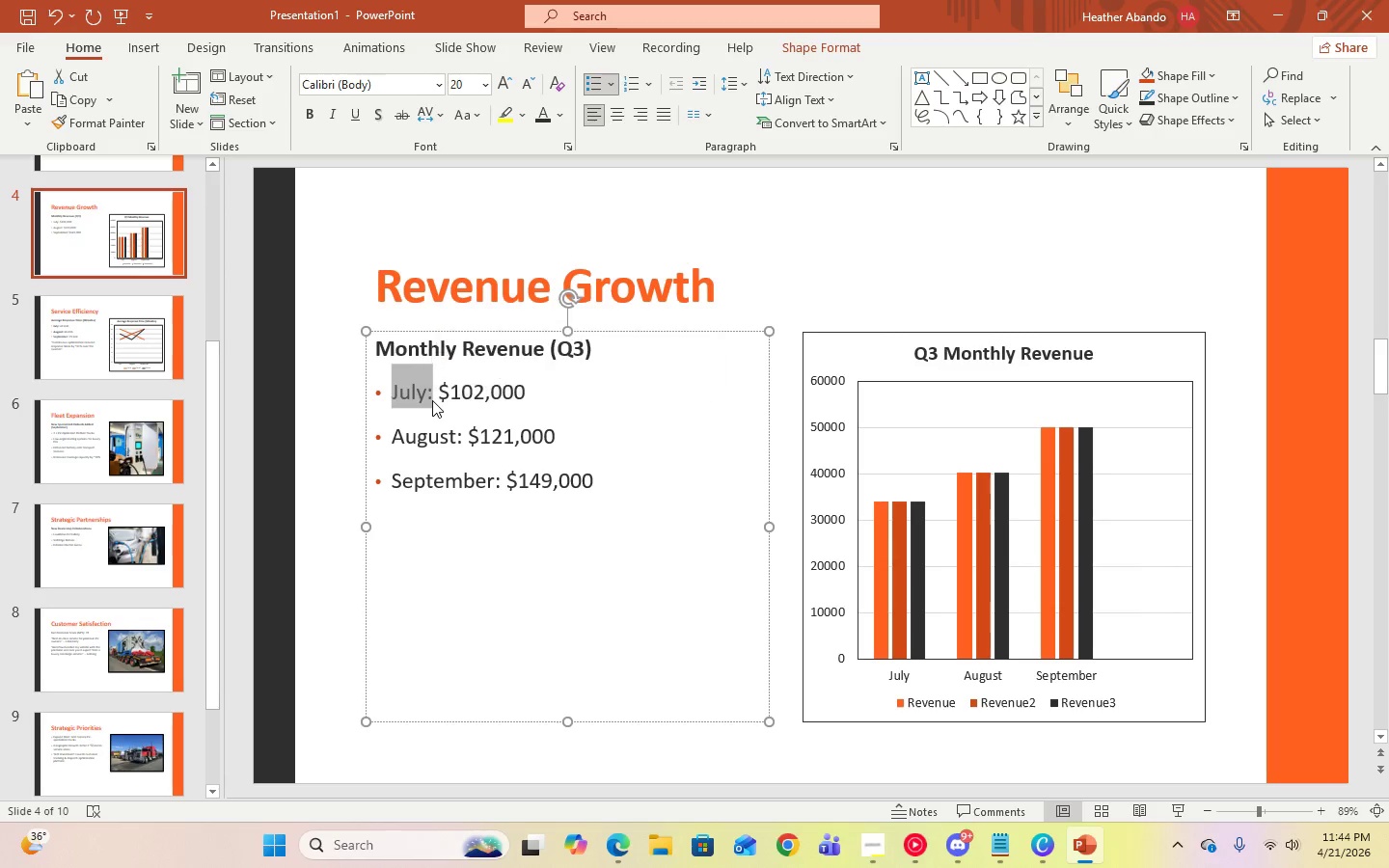 
key(Control+B)
 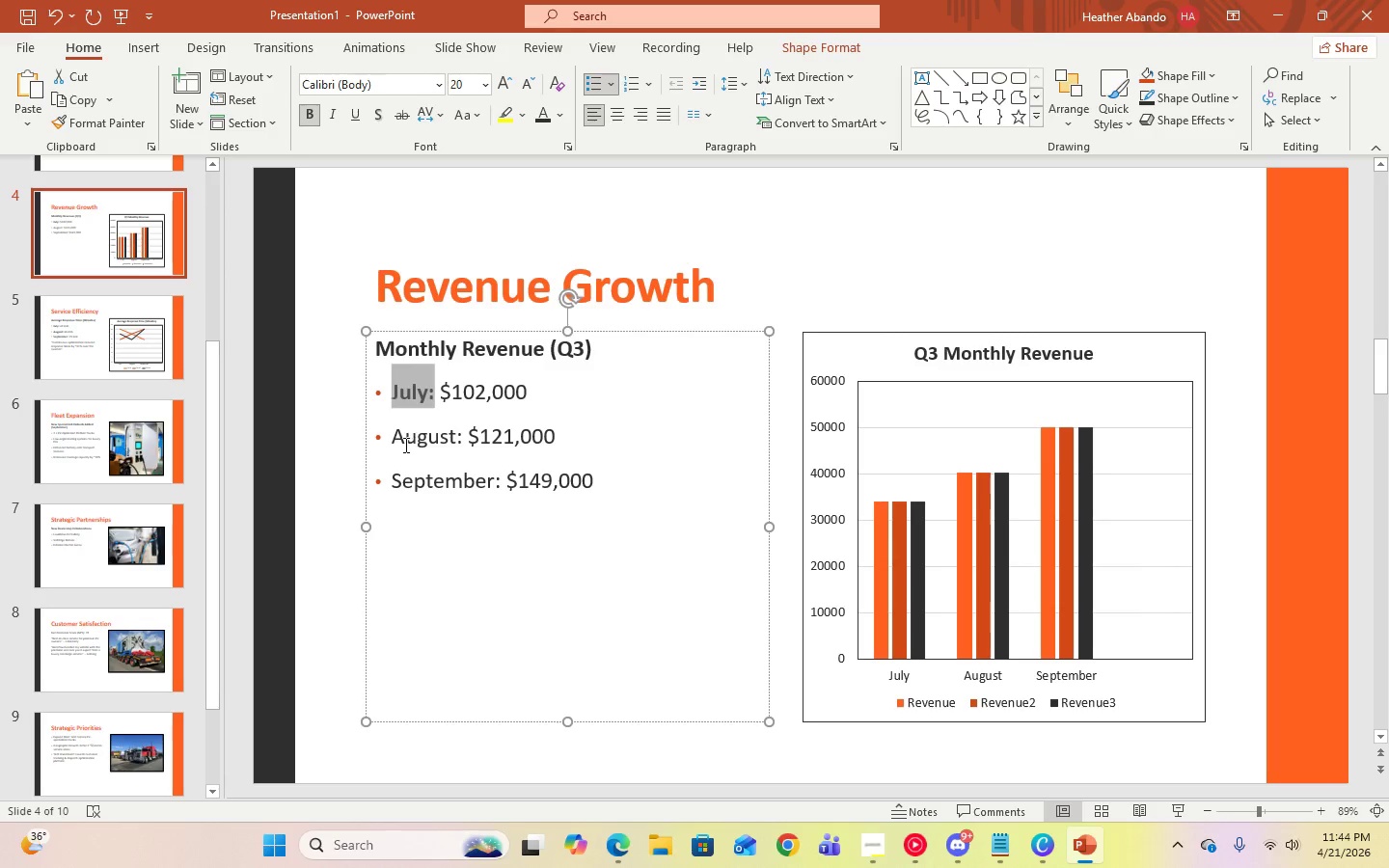 
left_click_drag(start_coordinate=[395, 443], to_coordinate=[463, 451])
 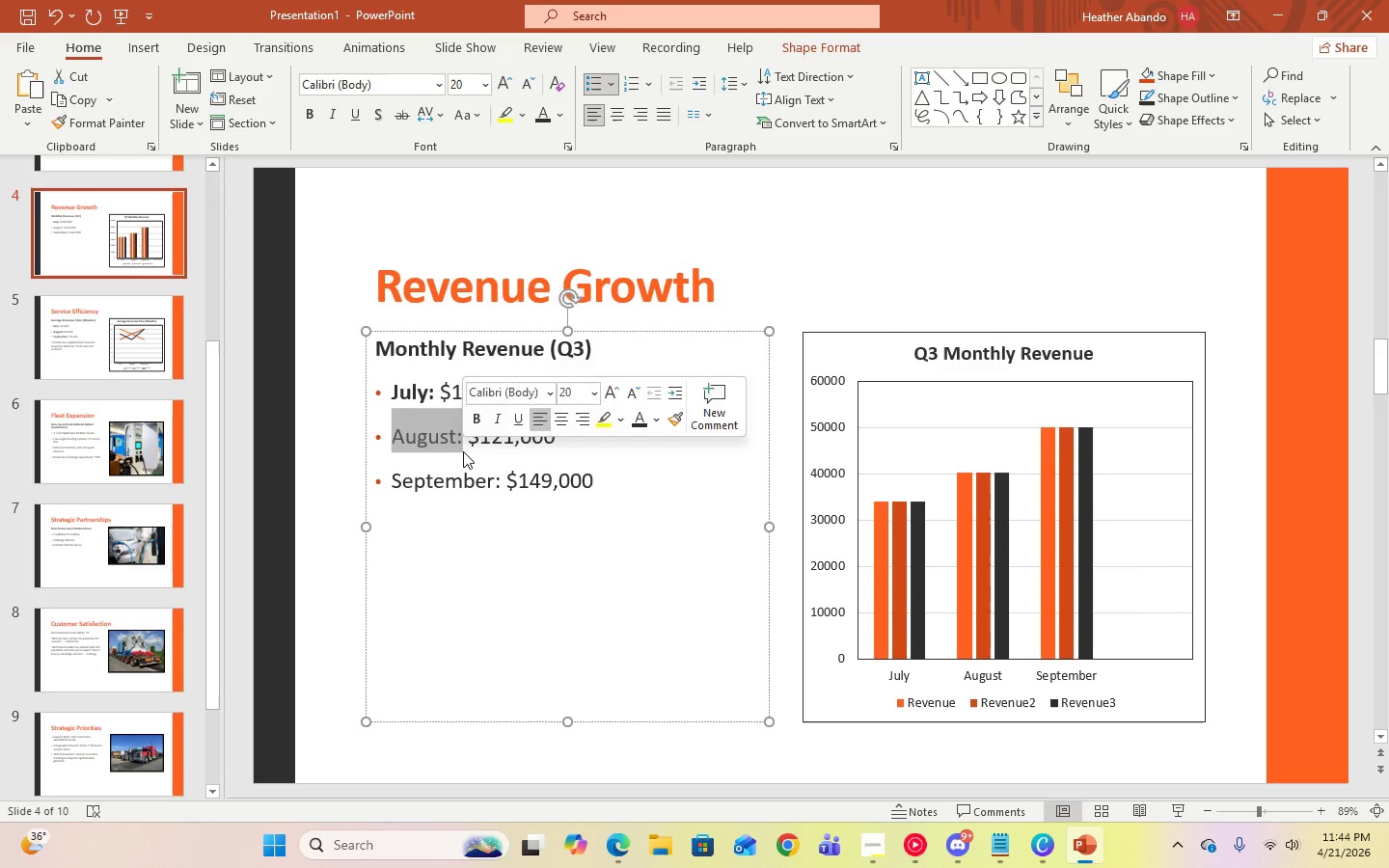 
key(Control+B)
 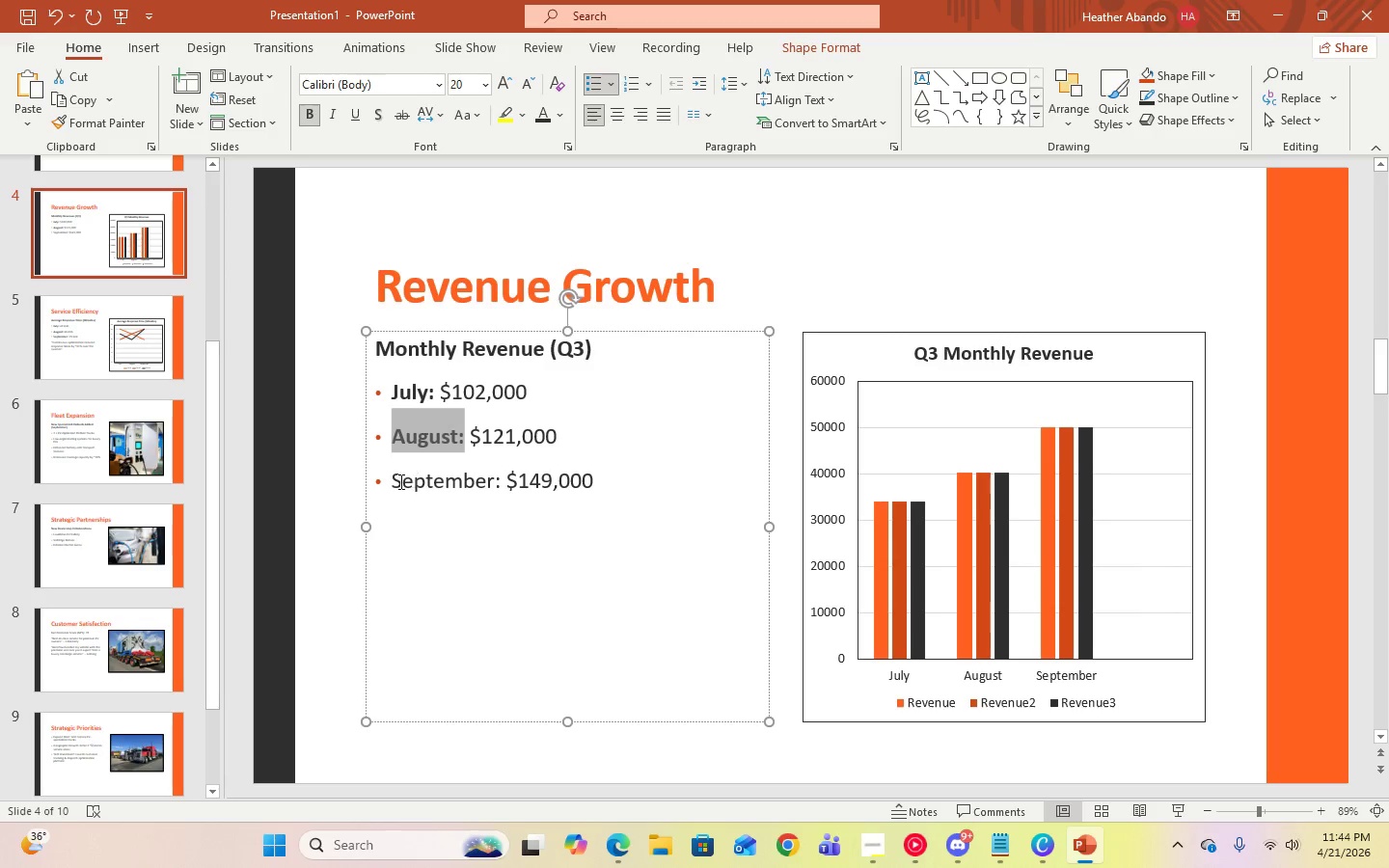 
left_click_drag(start_coordinate=[393, 483], to_coordinate=[500, 485])
 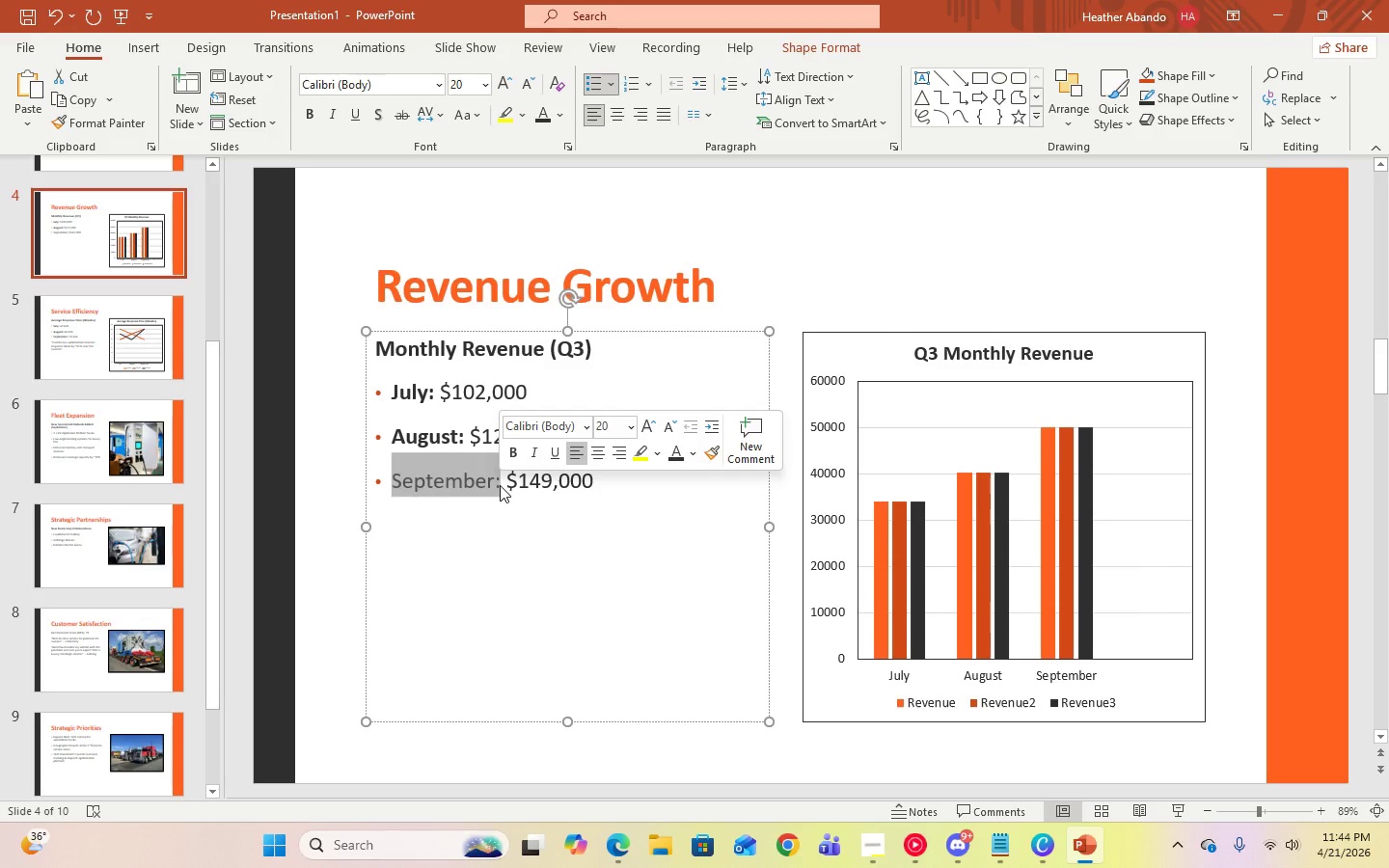 
key(Control+B)
 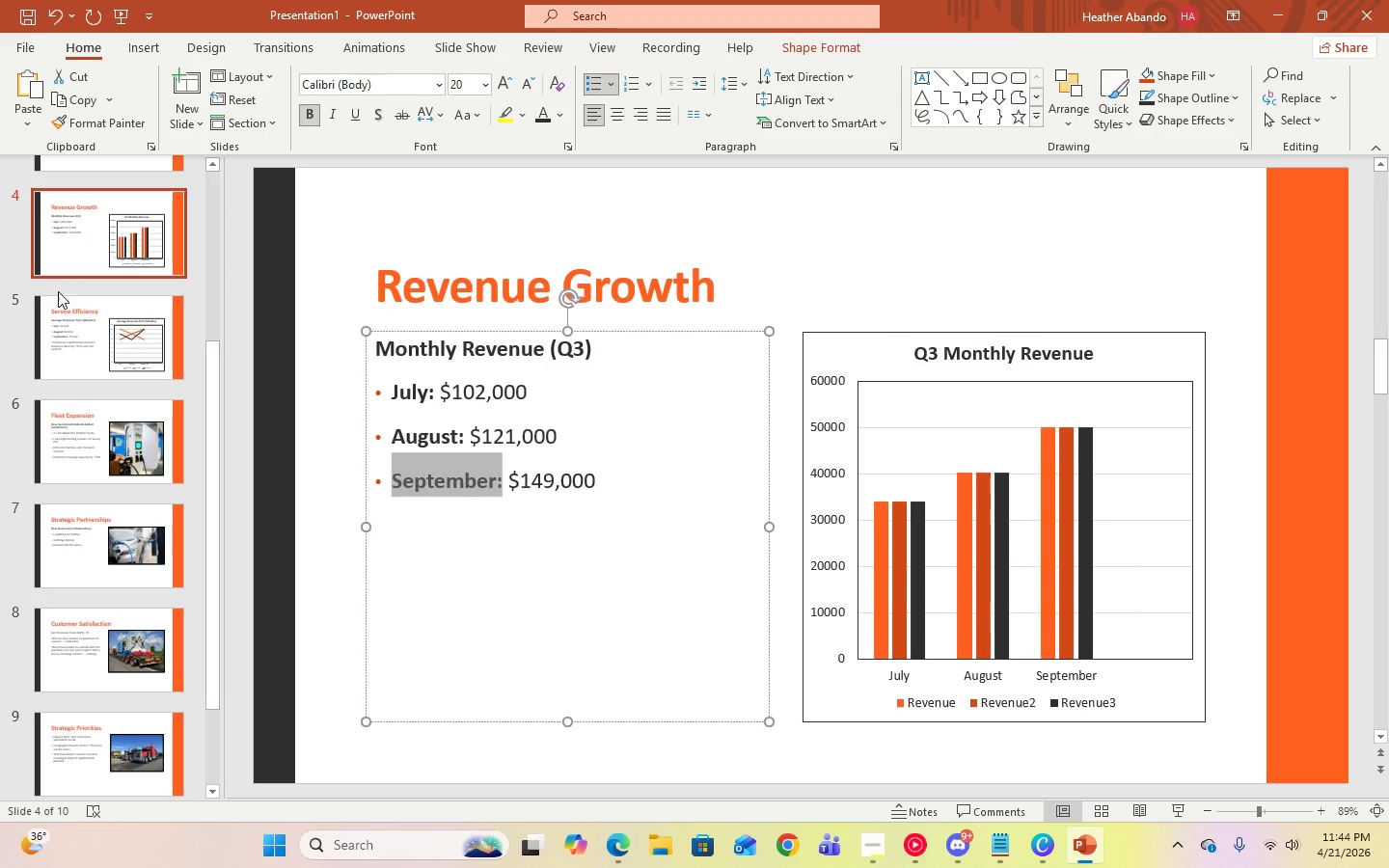 
scroll: coordinate [132, 393], scroll_direction: up, amount: 4.0
 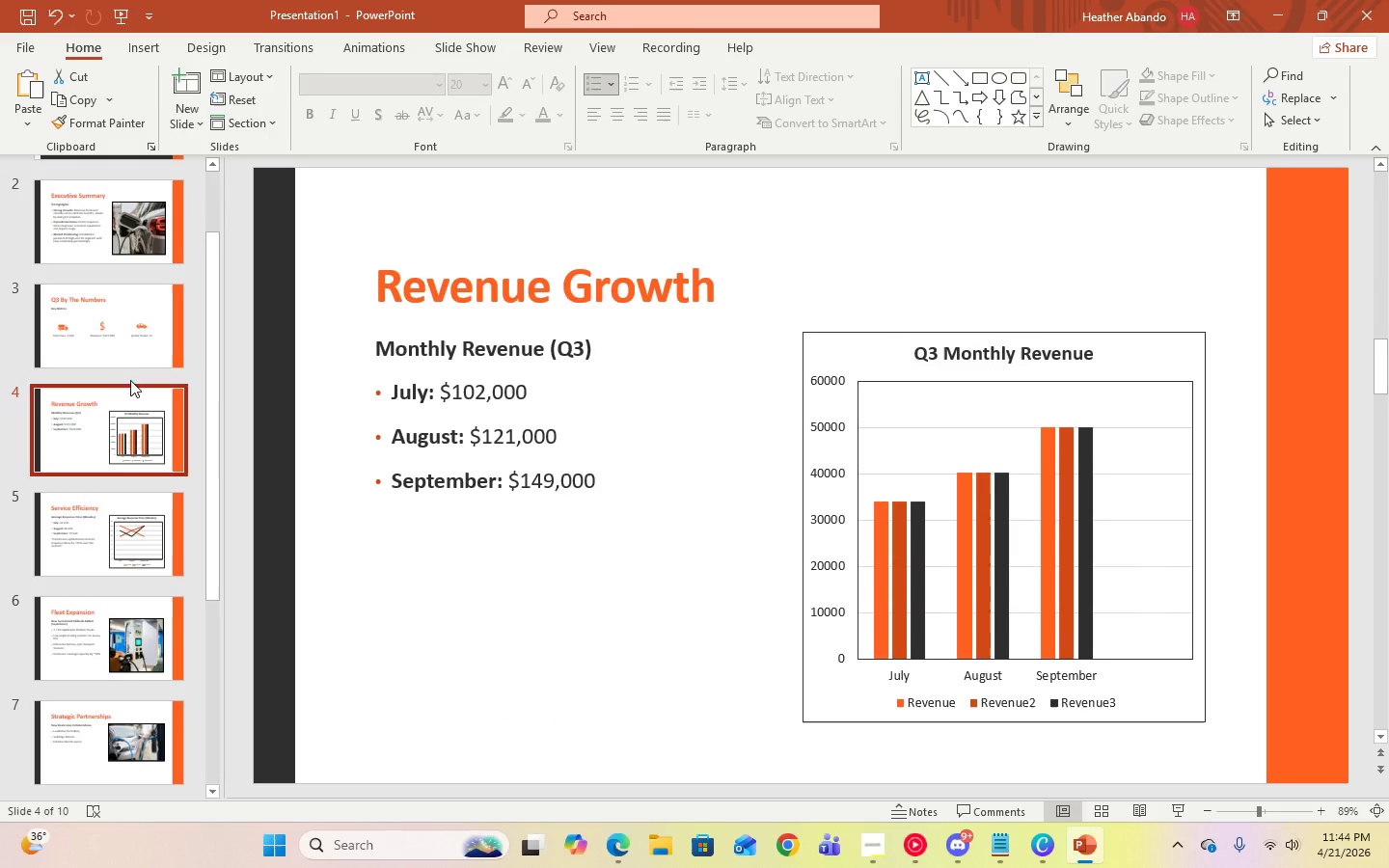 
left_click([129, 345])
 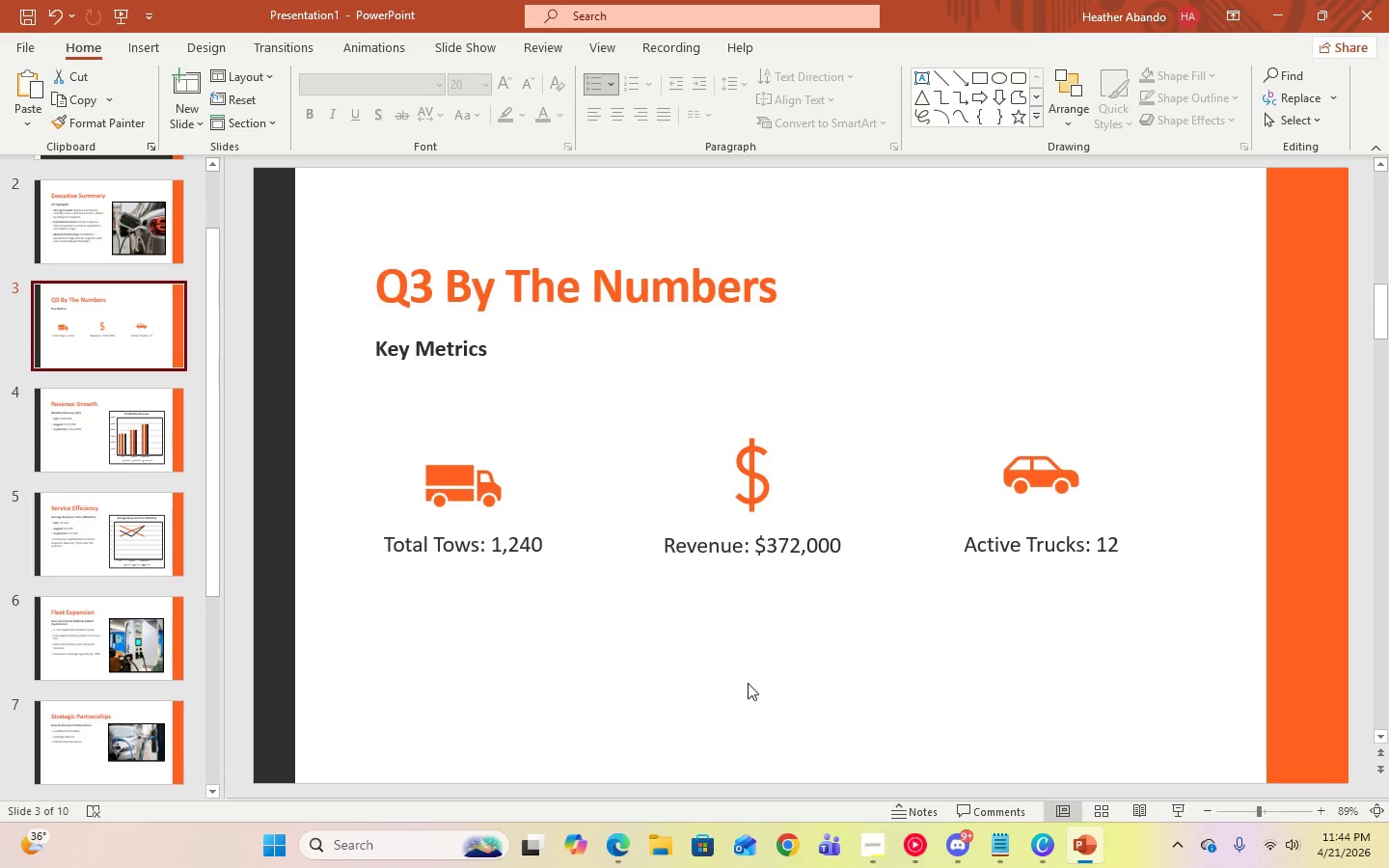 
left_click([389, 546])
 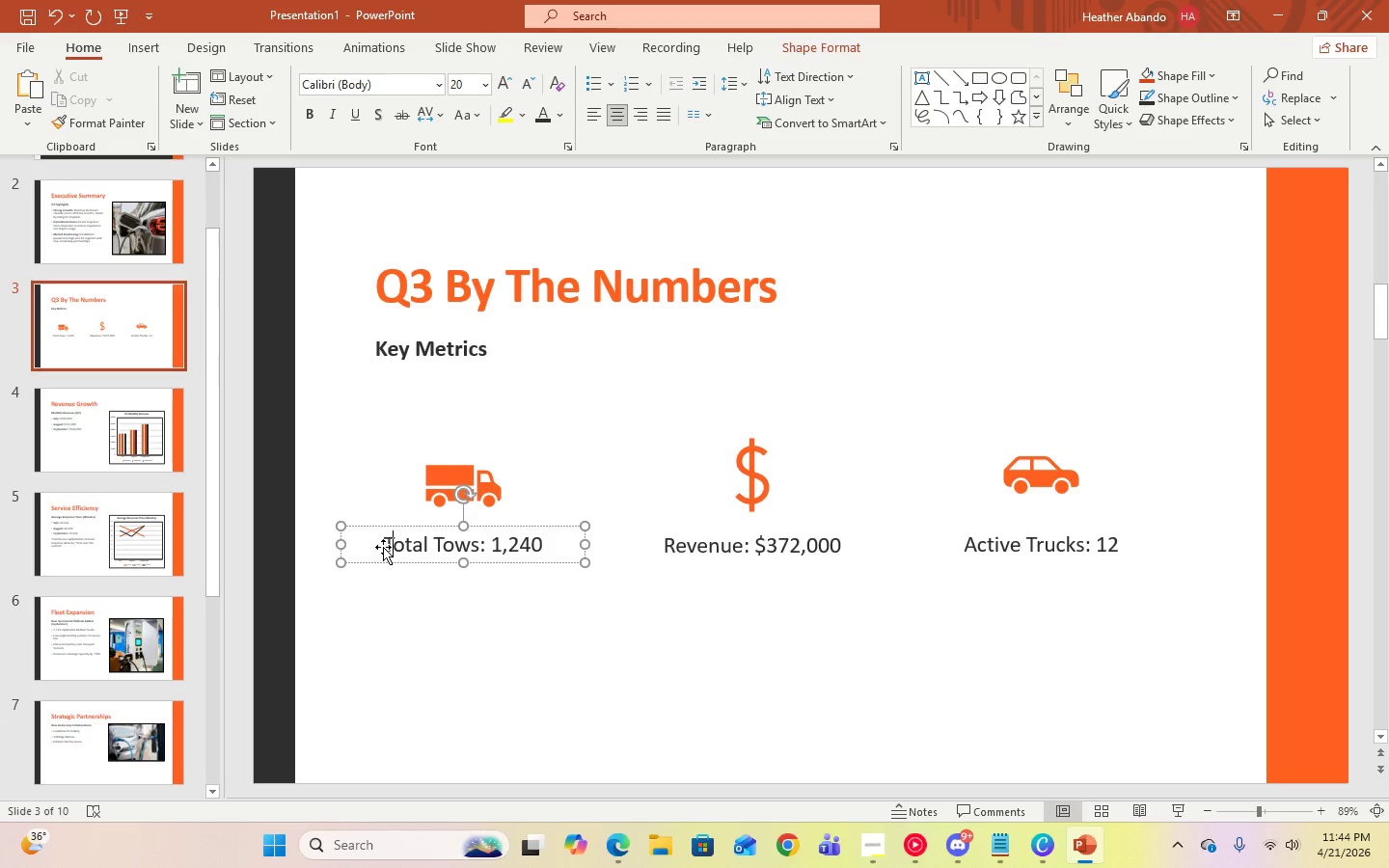 
left_click([383, 547])
 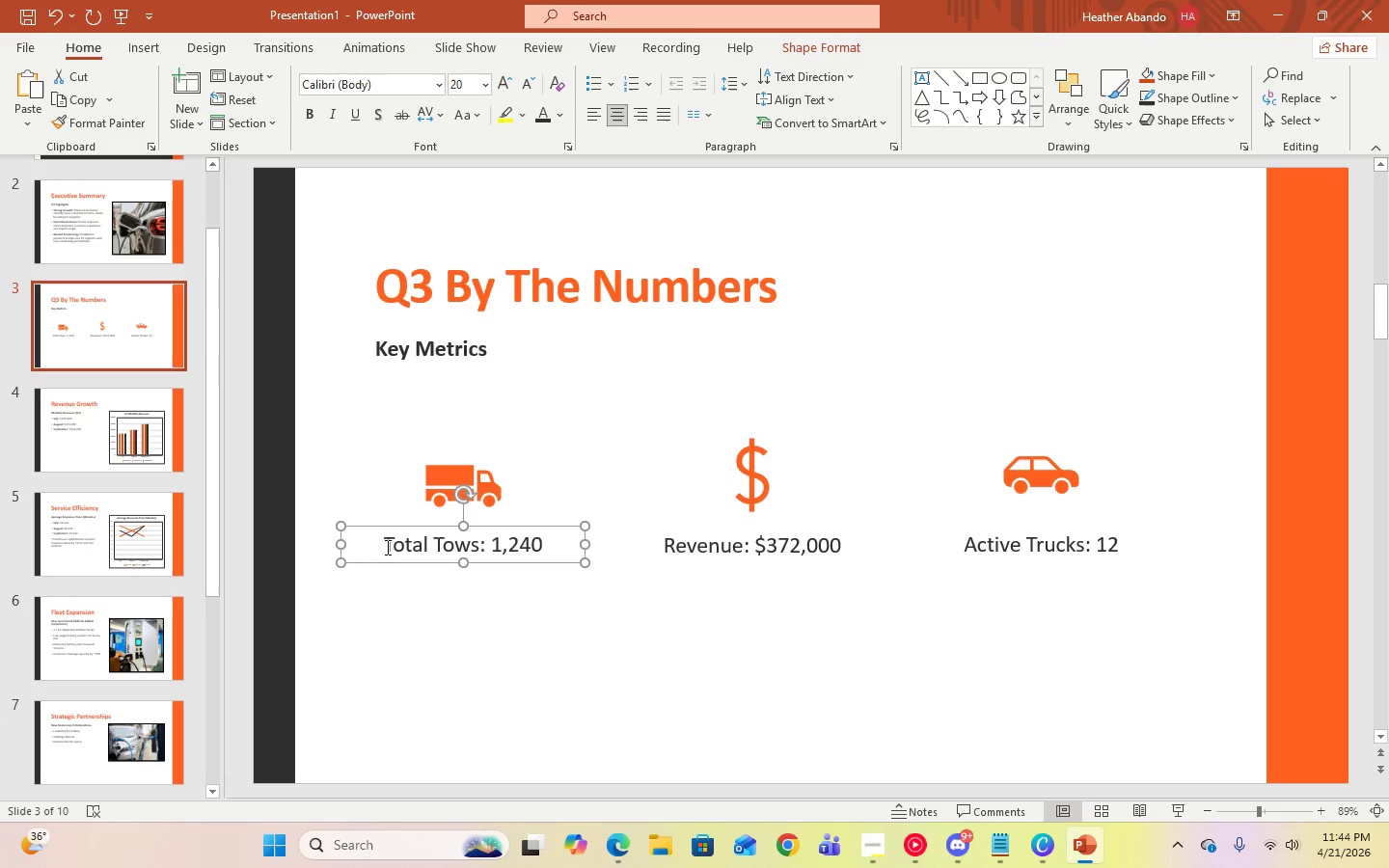 
left_click_drag(start_coordinate=[386, 547], to_coordinate=[484, 555])
 